 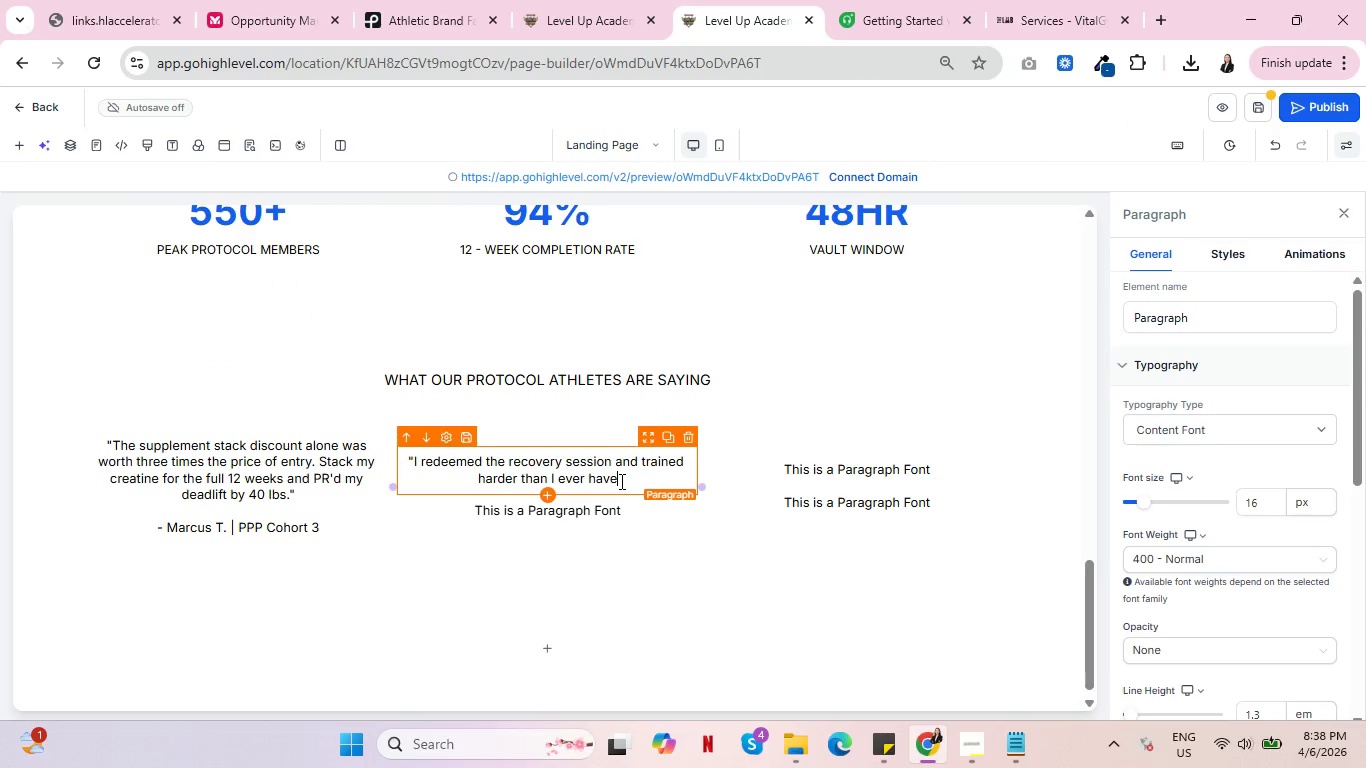 
type(. Zeo )
key(Backspace)
key(Backspace)
type(ro burnout. The autoa)
key(Backspace)
type(mation)
 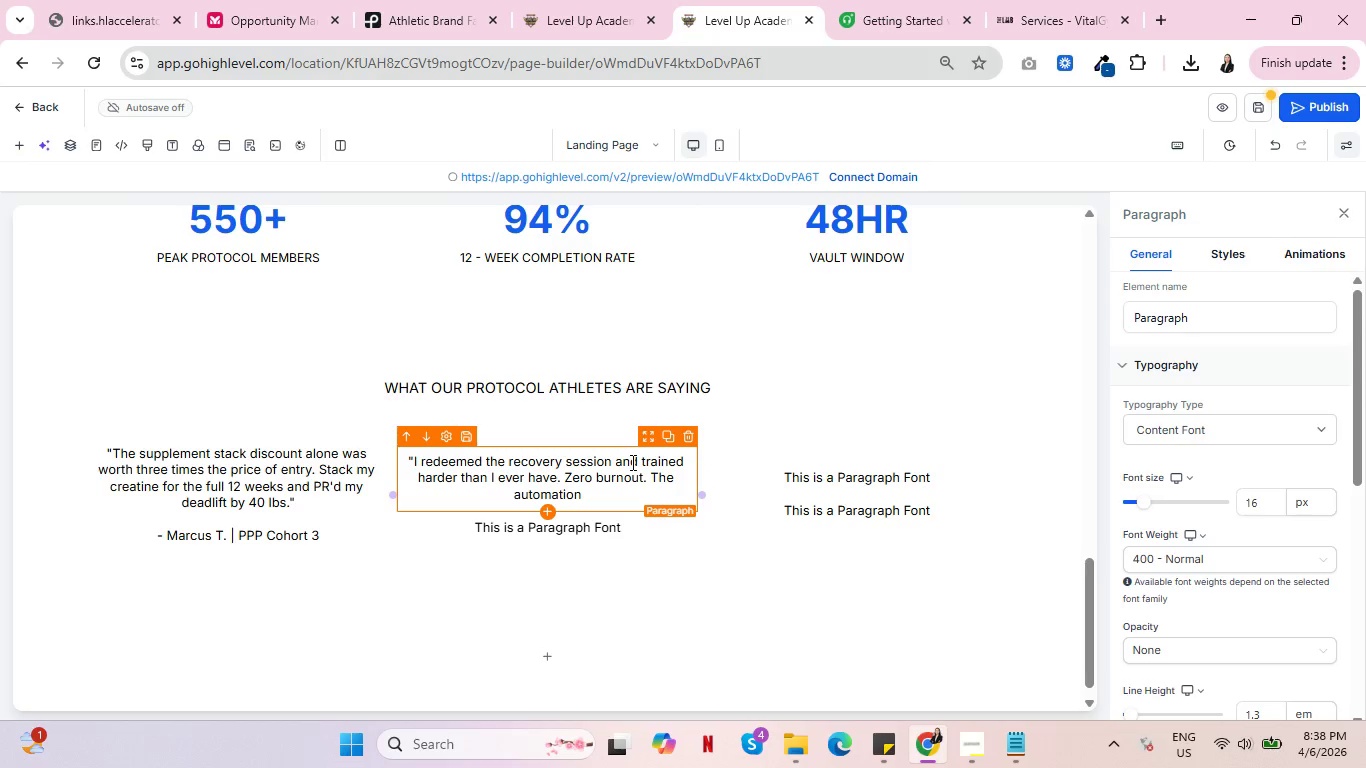 
type( made it dead)
 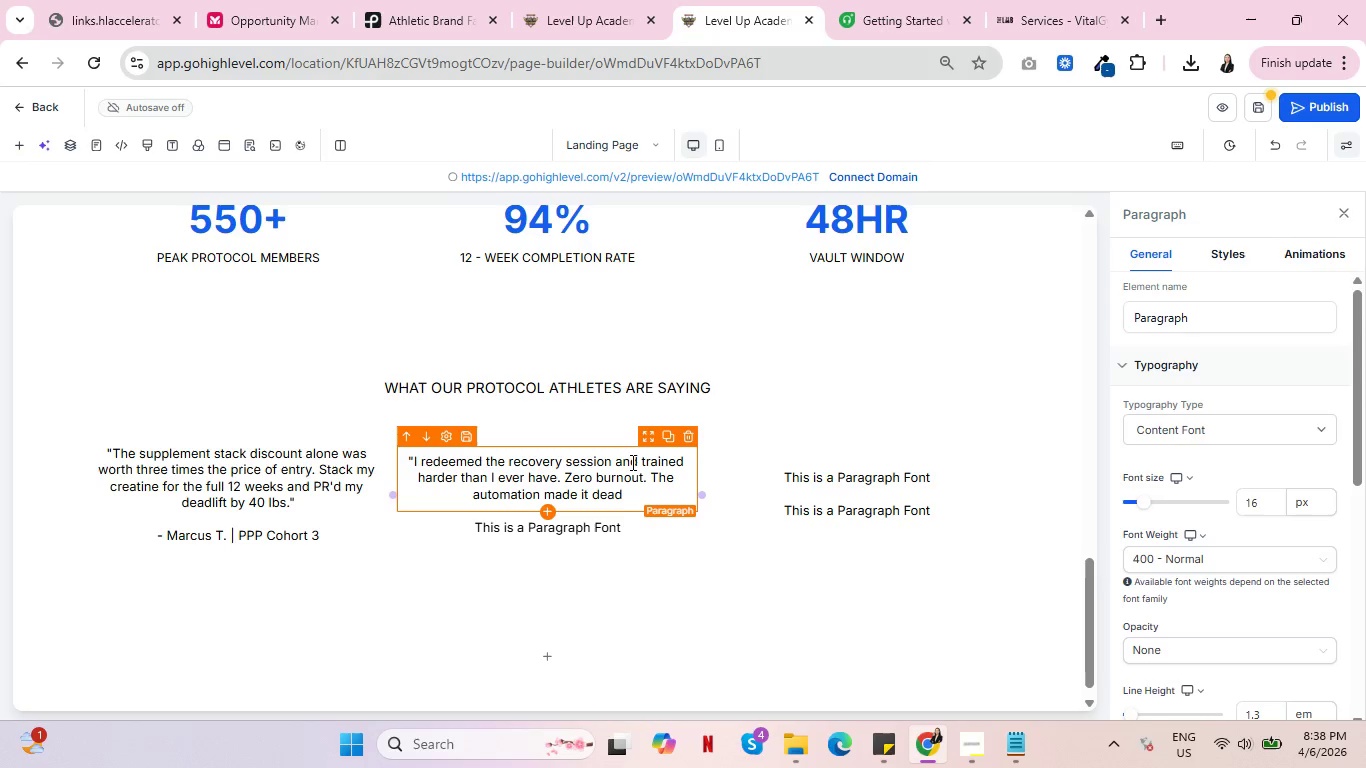 
wait(13.06)
 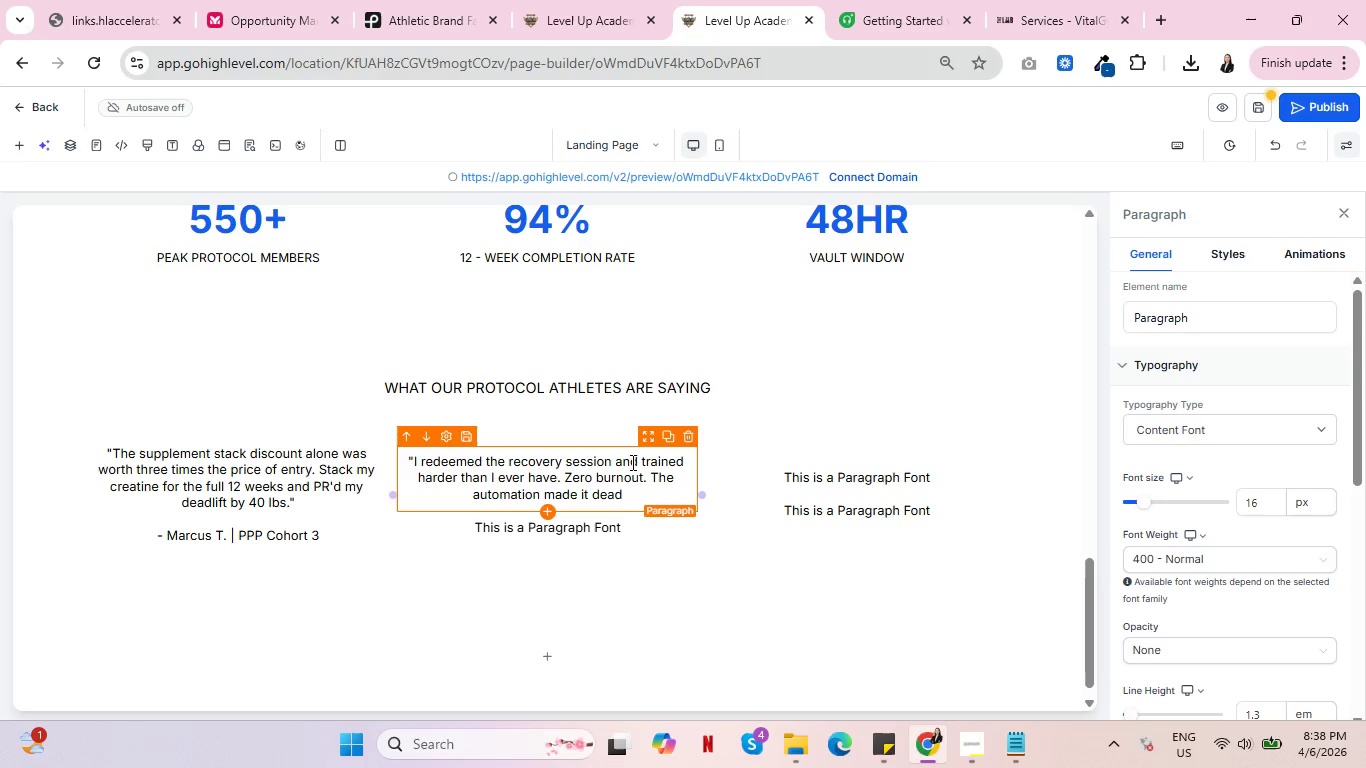 
type( simple and the discu)
key(Backspace)
type(ount)
key(Backspace)
key(Backspace)
key(Backspace)
key(Backspace)
key(Backspace)
key(Backspace)
key(Backspace)
key(Backspace)
type(, the discount code was i )
key(Backspace)
type(n my indov)
key(Backspace)
key(Backspace)
key(Backspace)
type(box before )
 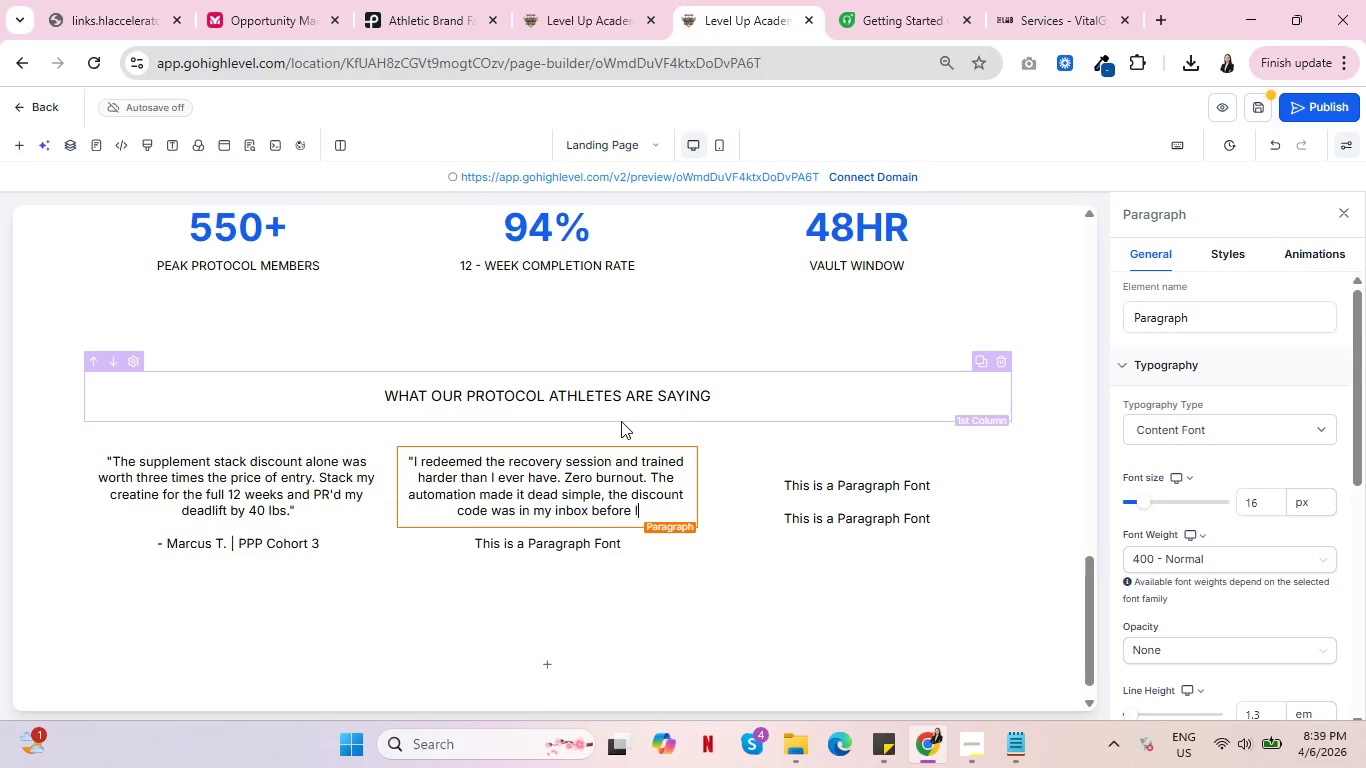 
type(I finished)
 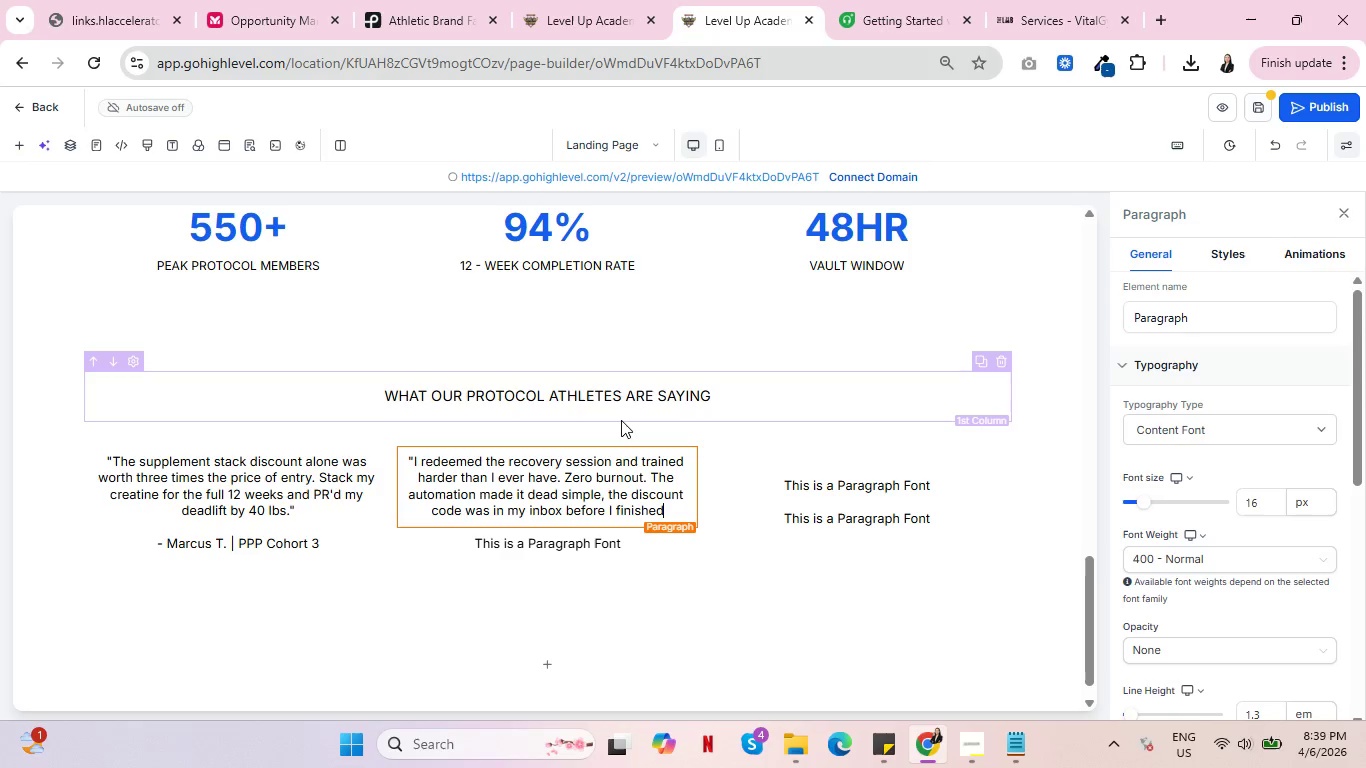 
type( checking out.)
 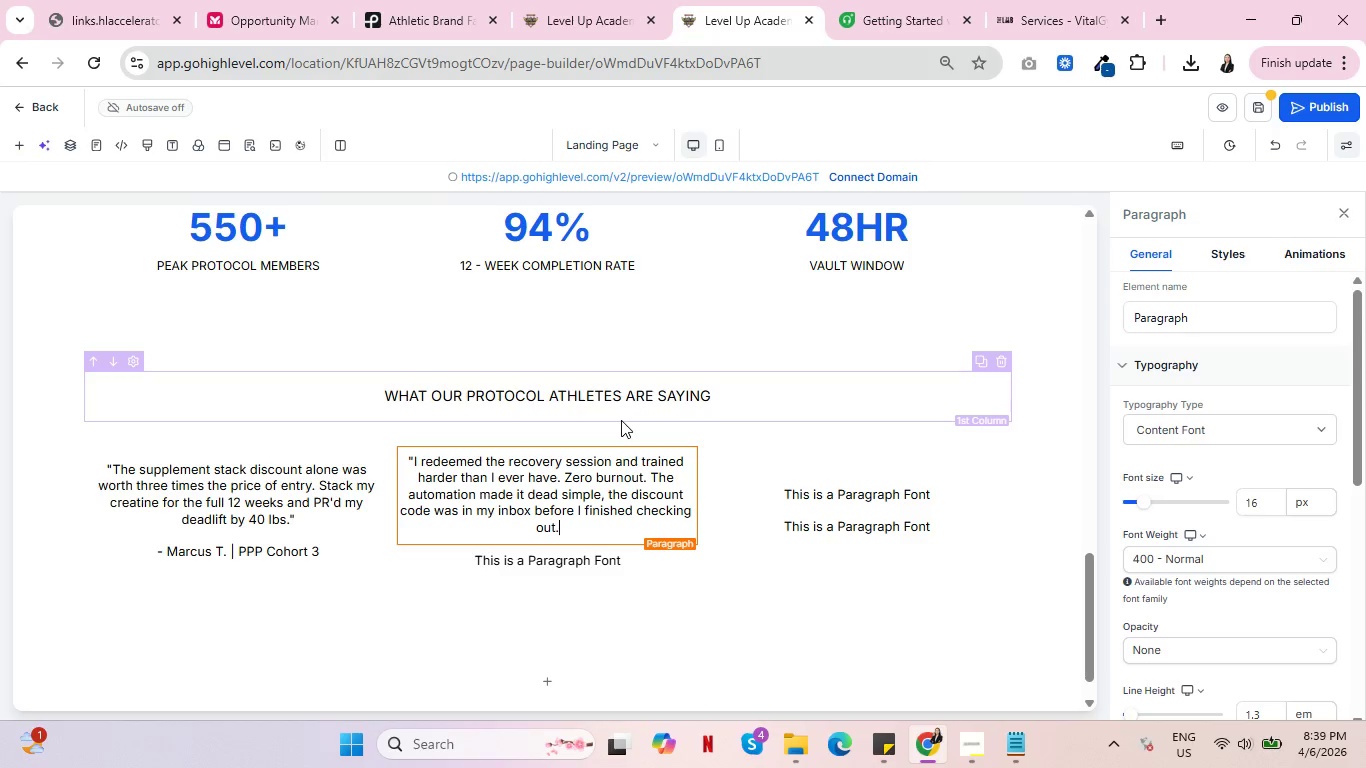 
wait(14.28)
 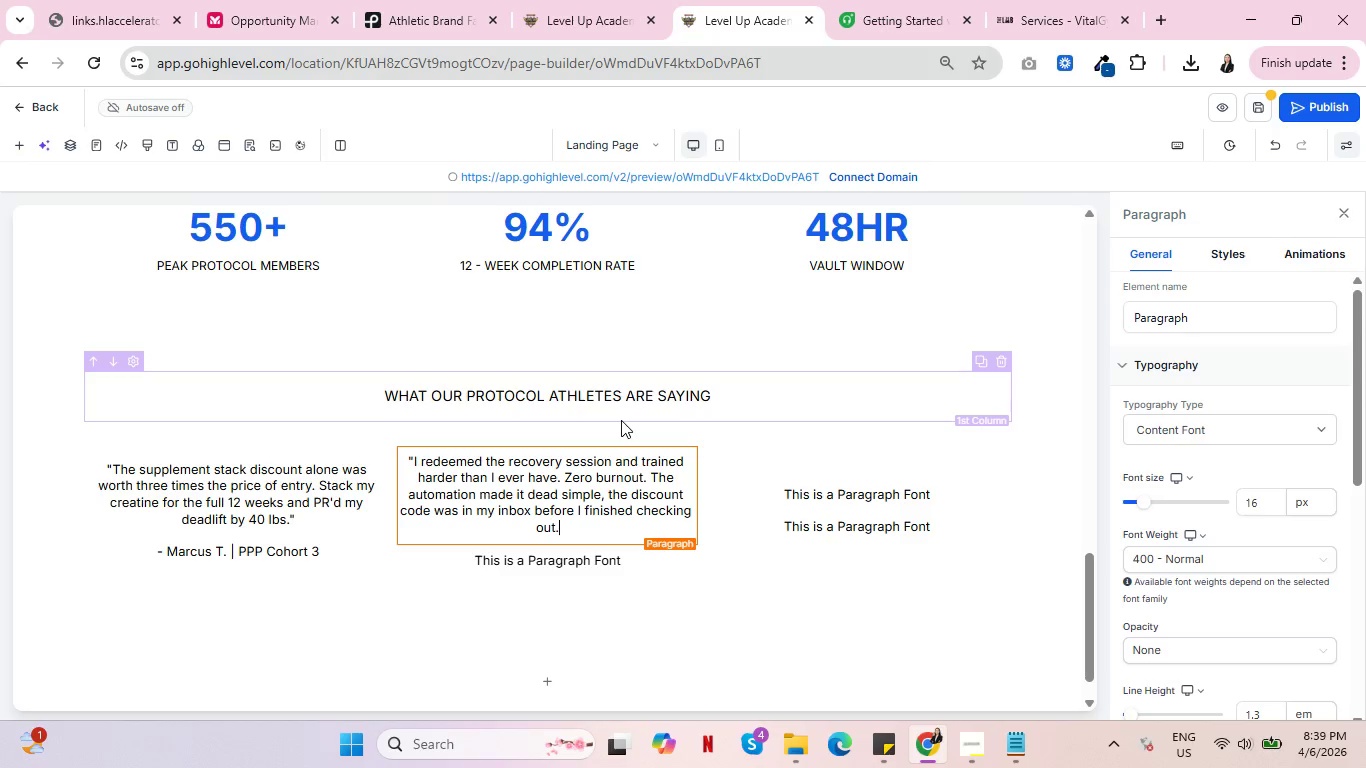 
left_click([581, 569])
 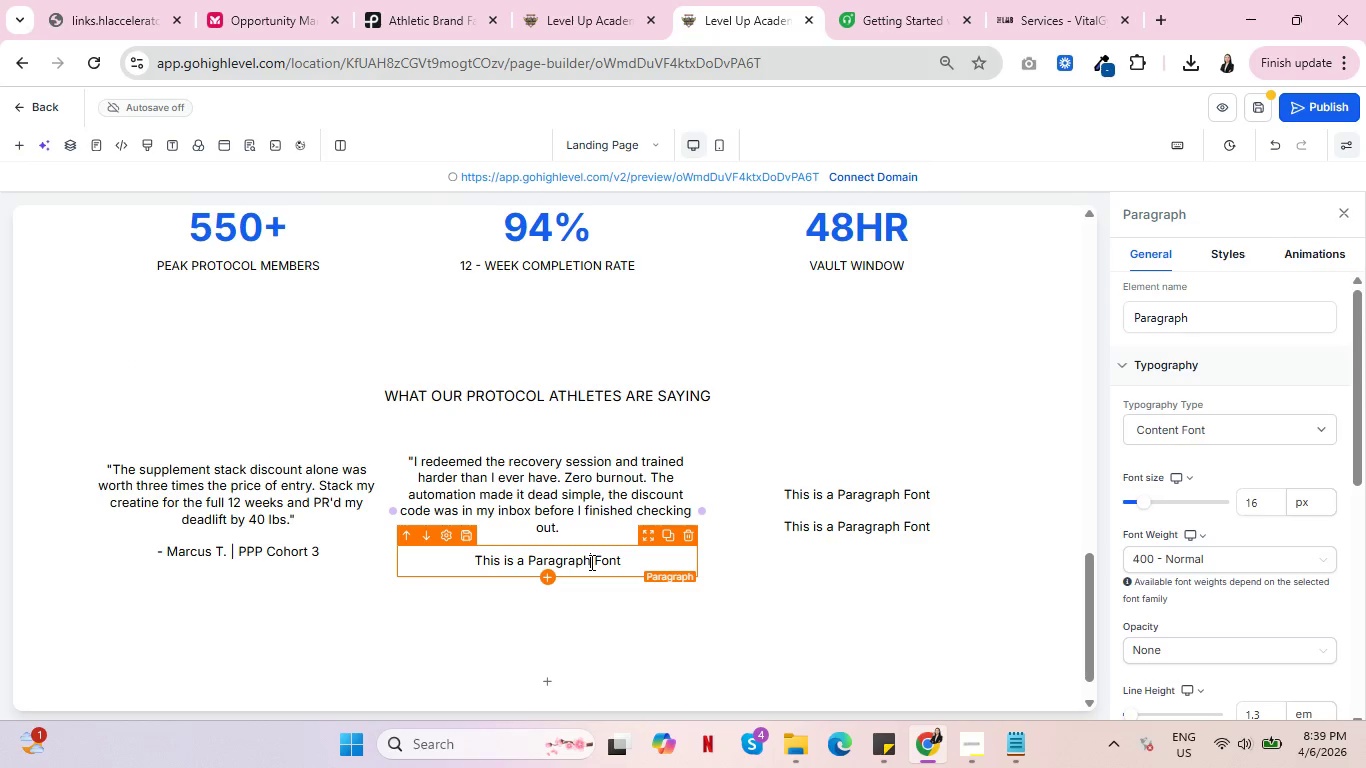 
double_click([590, 562])
 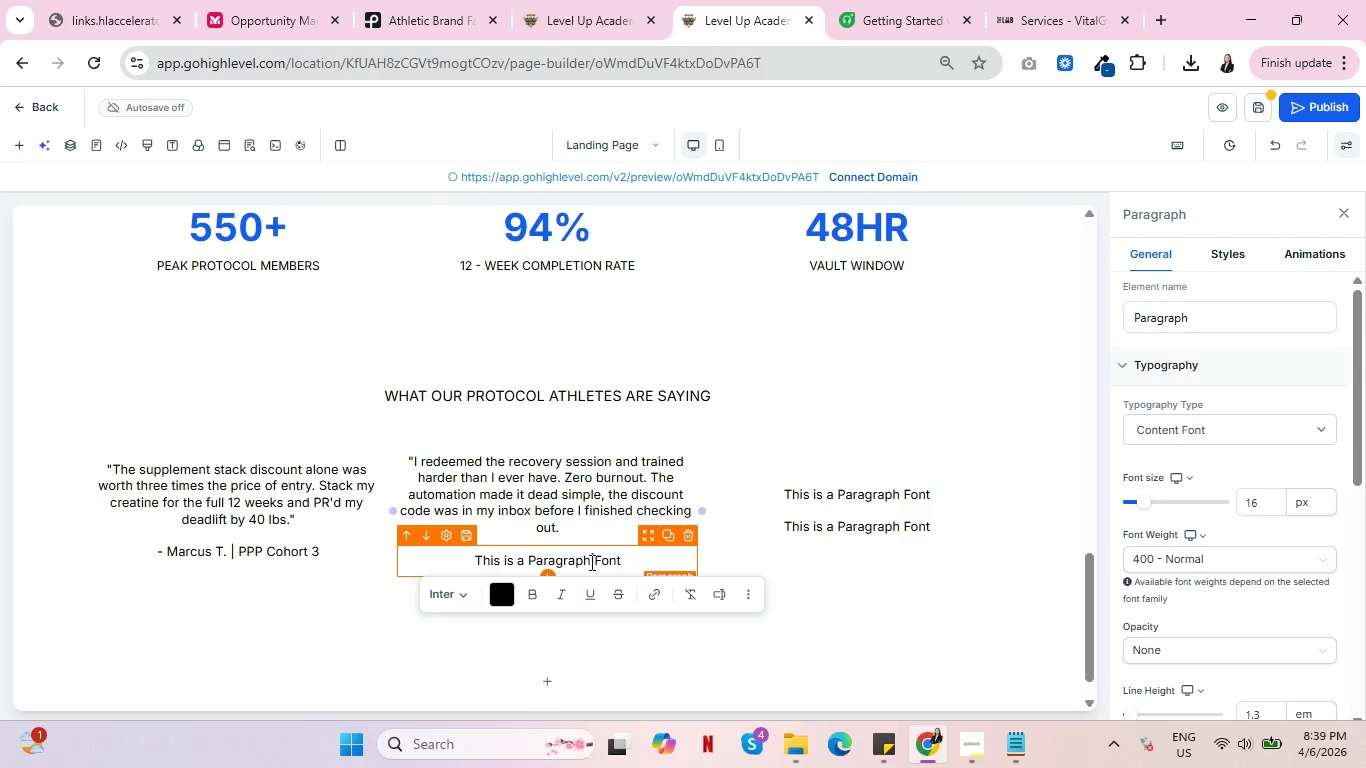 
double_click([590, 562])
 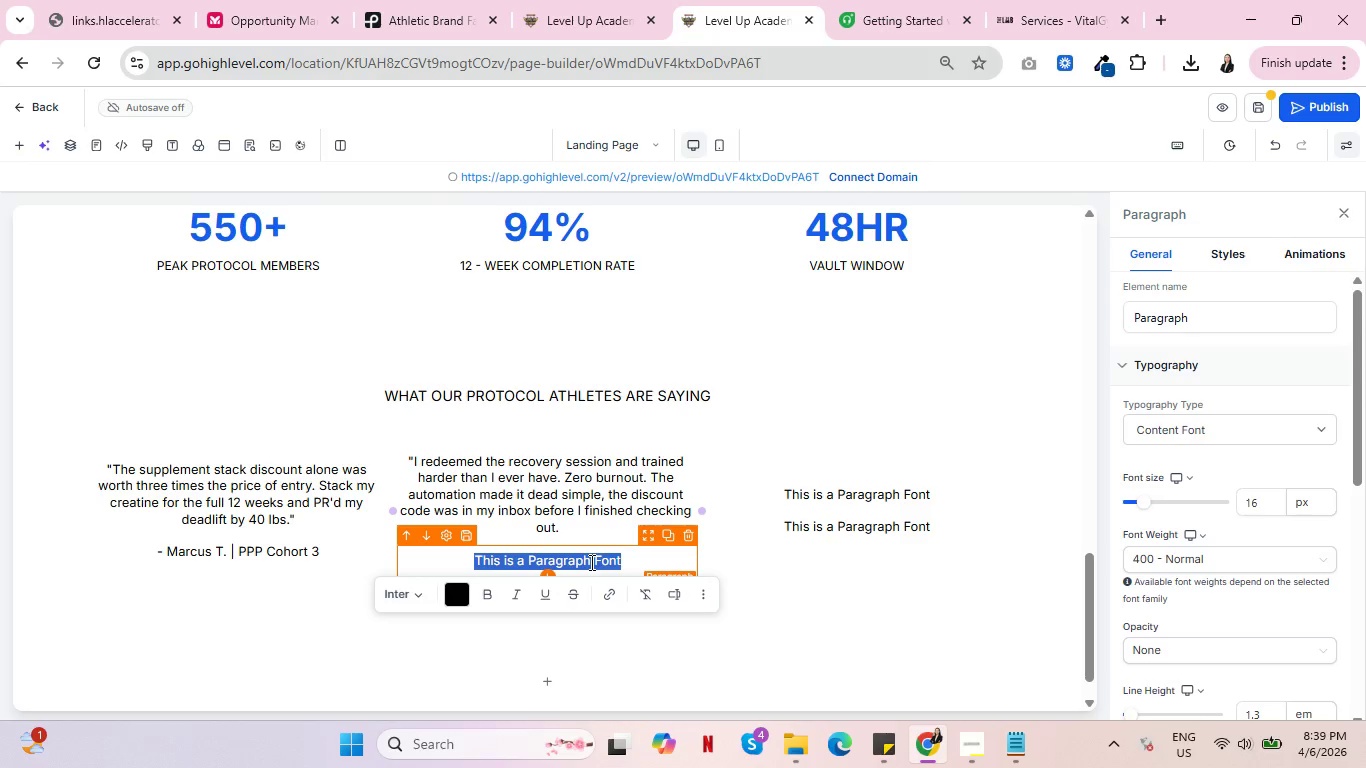 
triple_click([590, 562])
 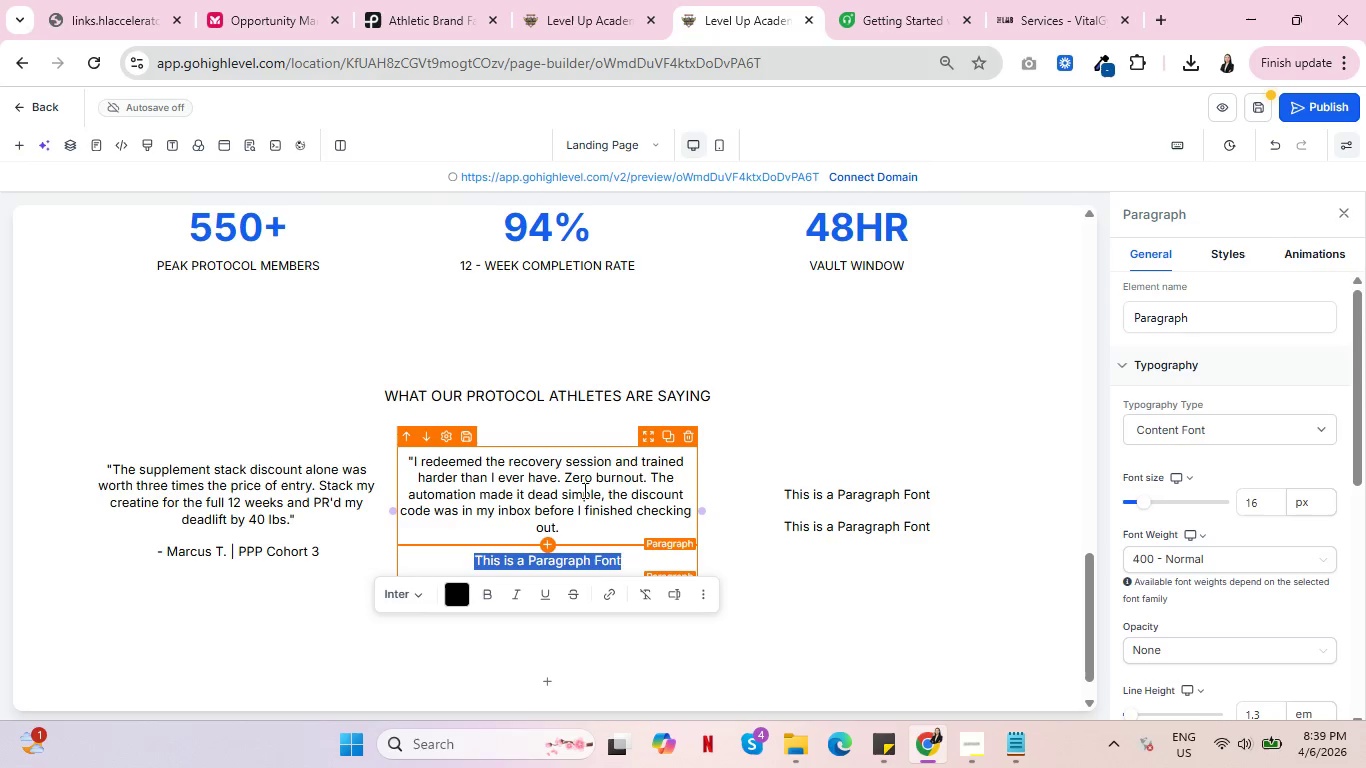 
type(Regie)
key(Backspace)
type(ne K. | )
 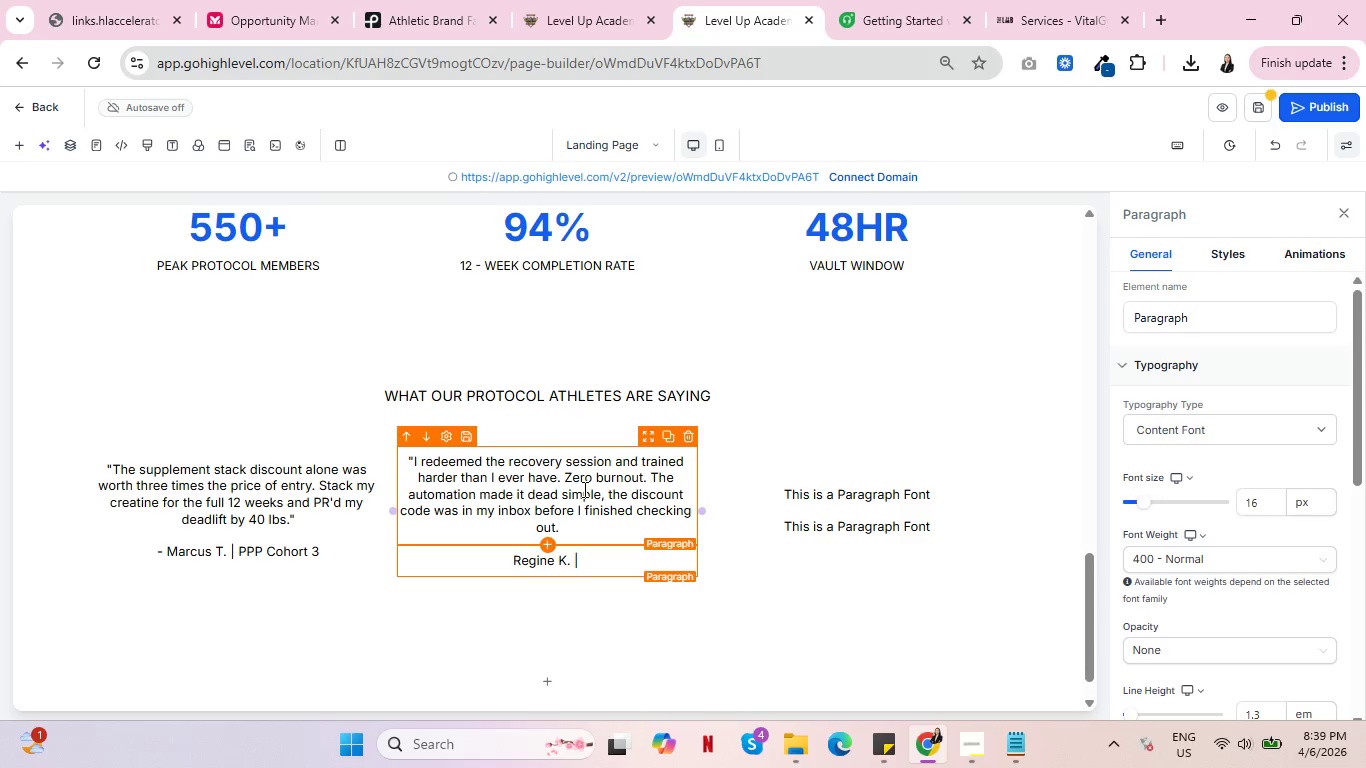 
type(PPP Cohort 5)
 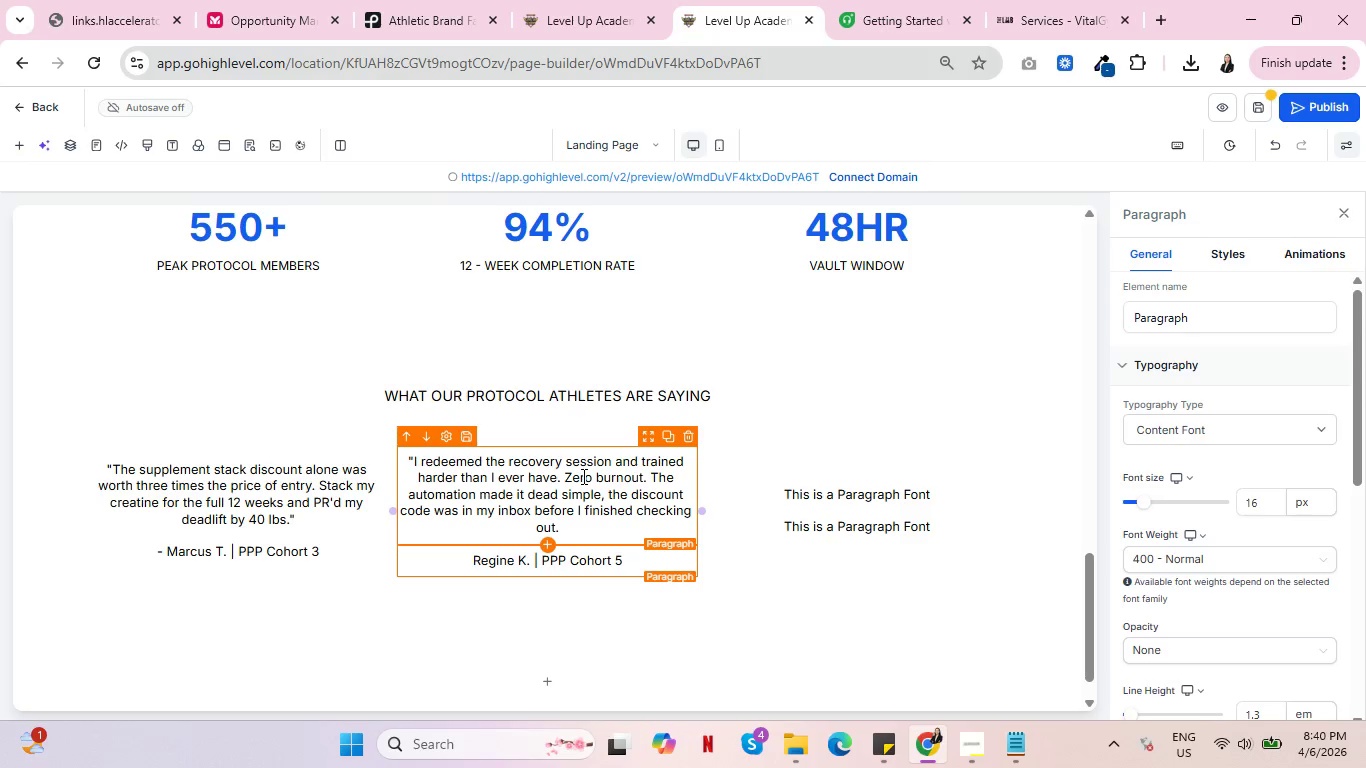 
wait(10.02)
 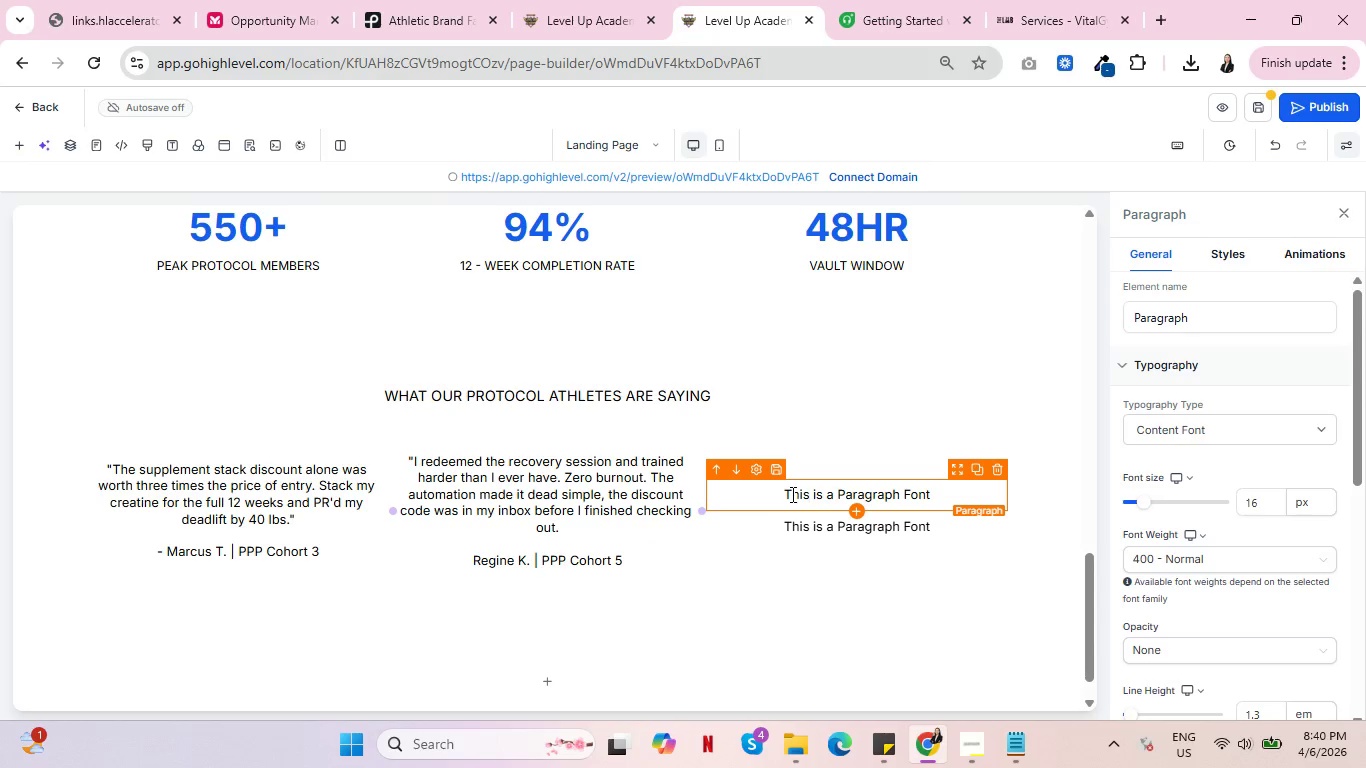 
left_click([483, 554])
 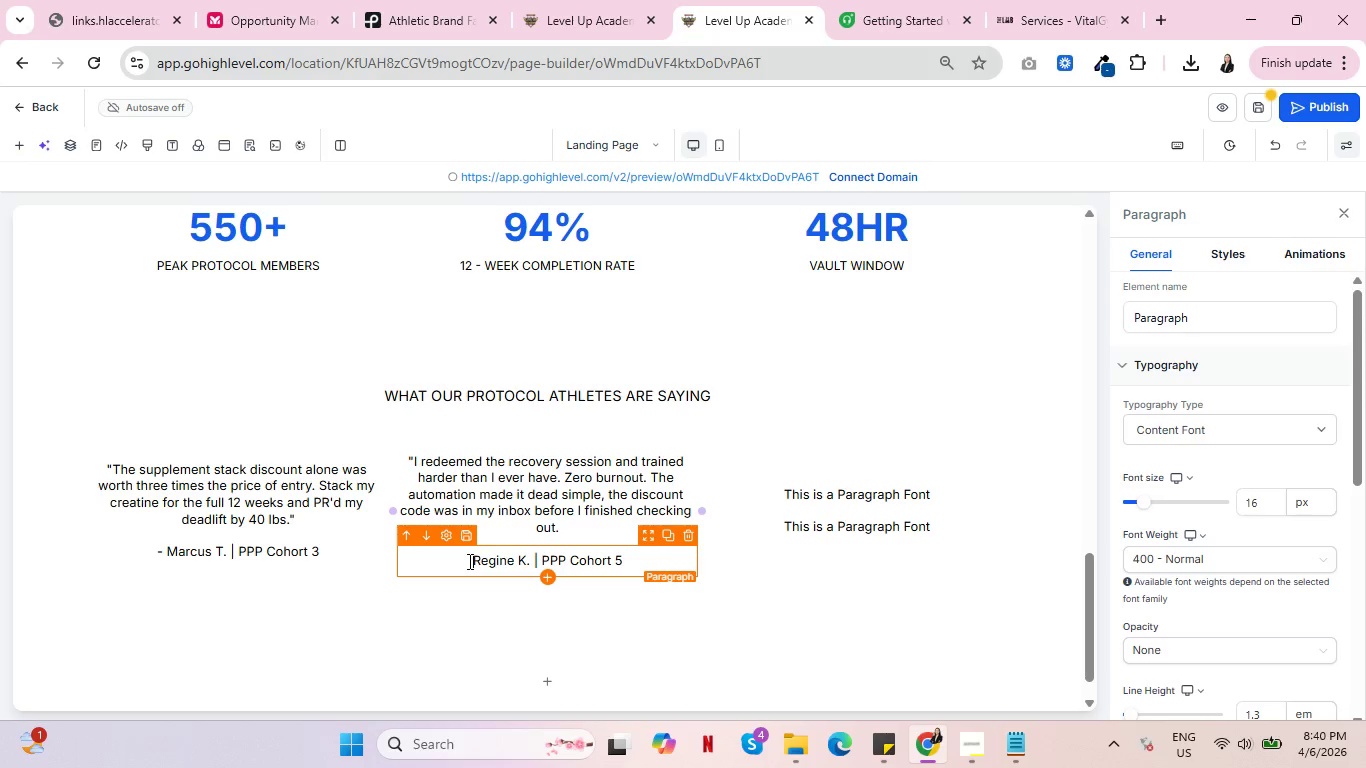 
left_click([468, 561])
 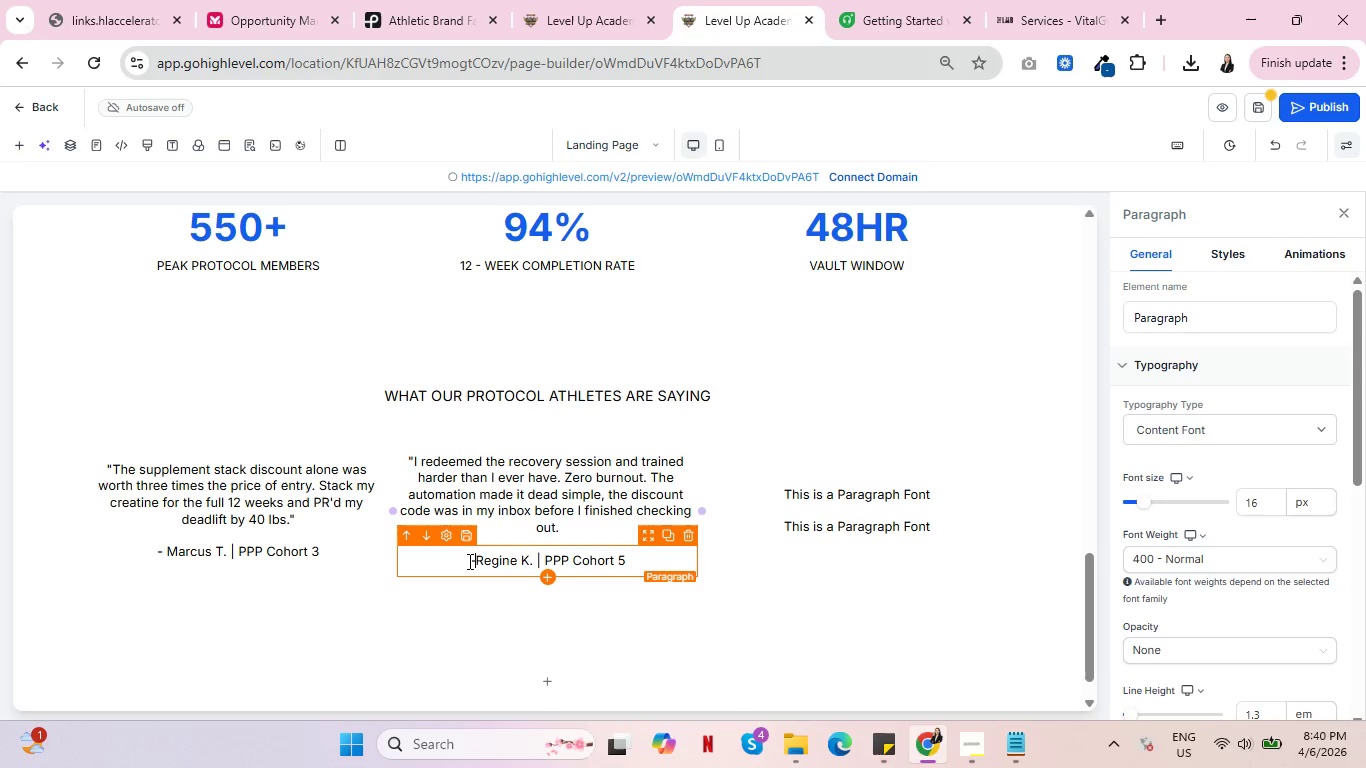 
key(Minus)
 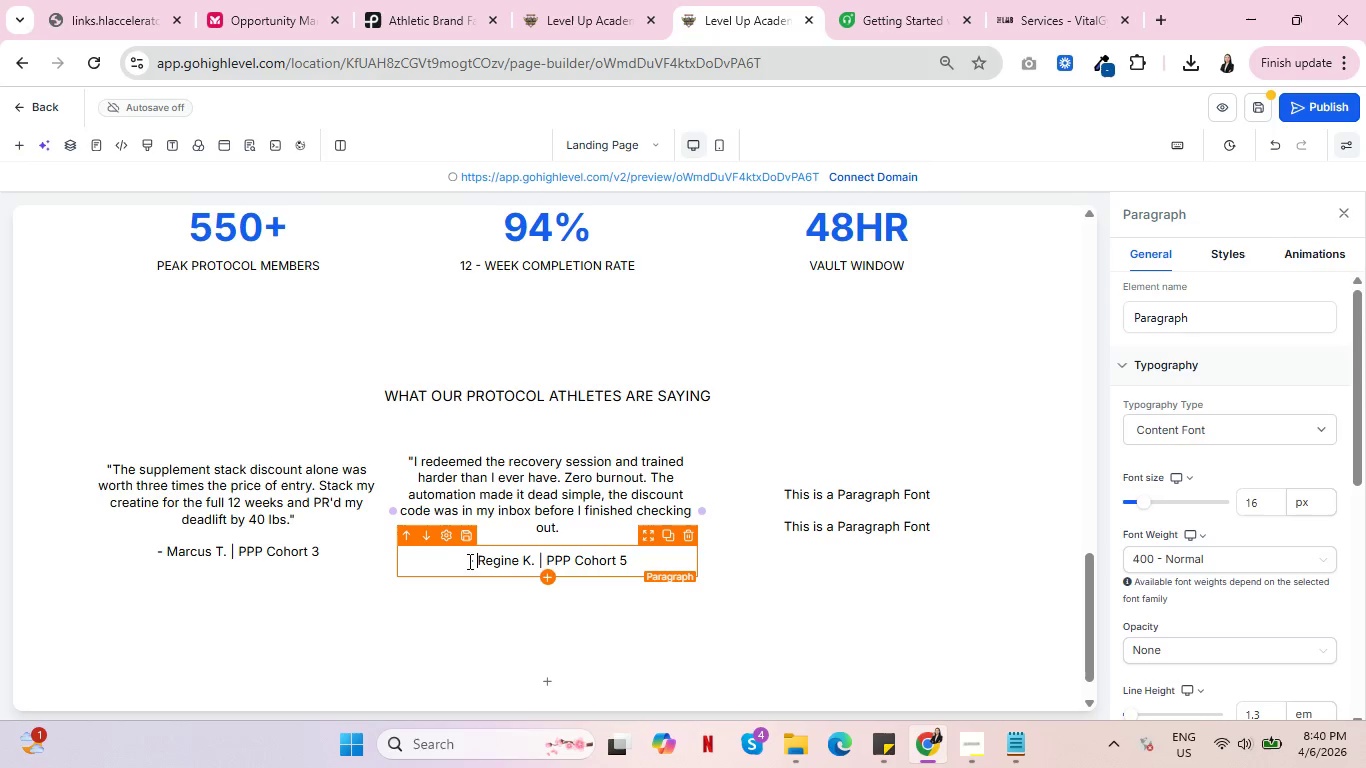 
key(Space)
 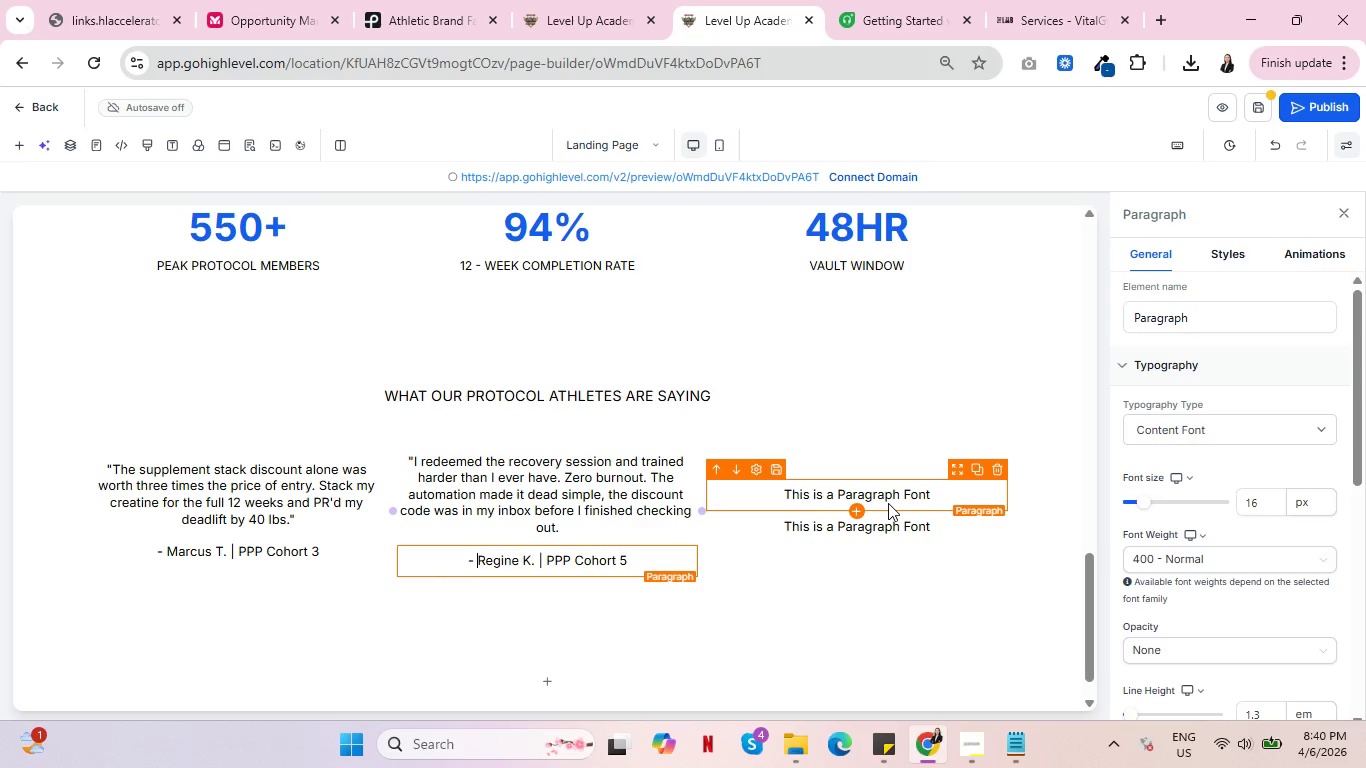 
left_click([888, 503])
 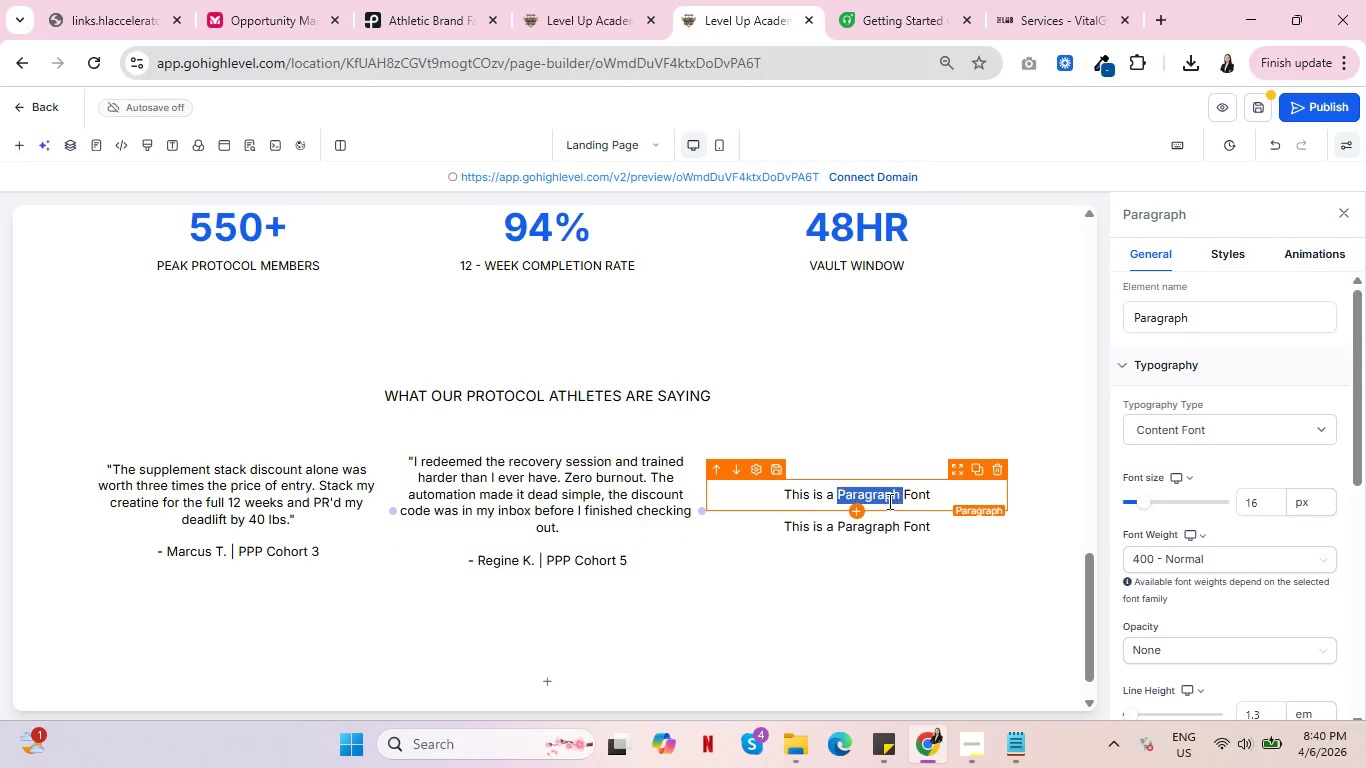 
double_click([888, 501])
 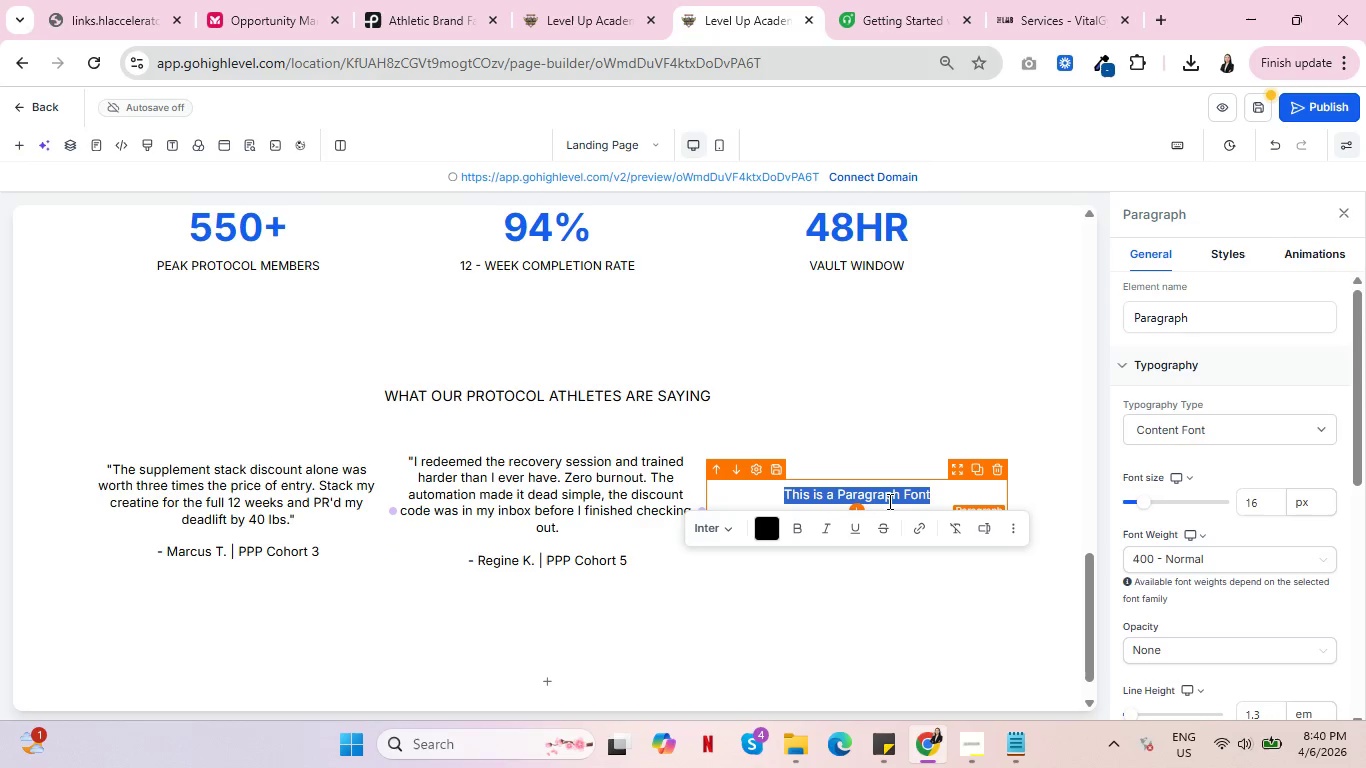 
triple_click([888, 501])
 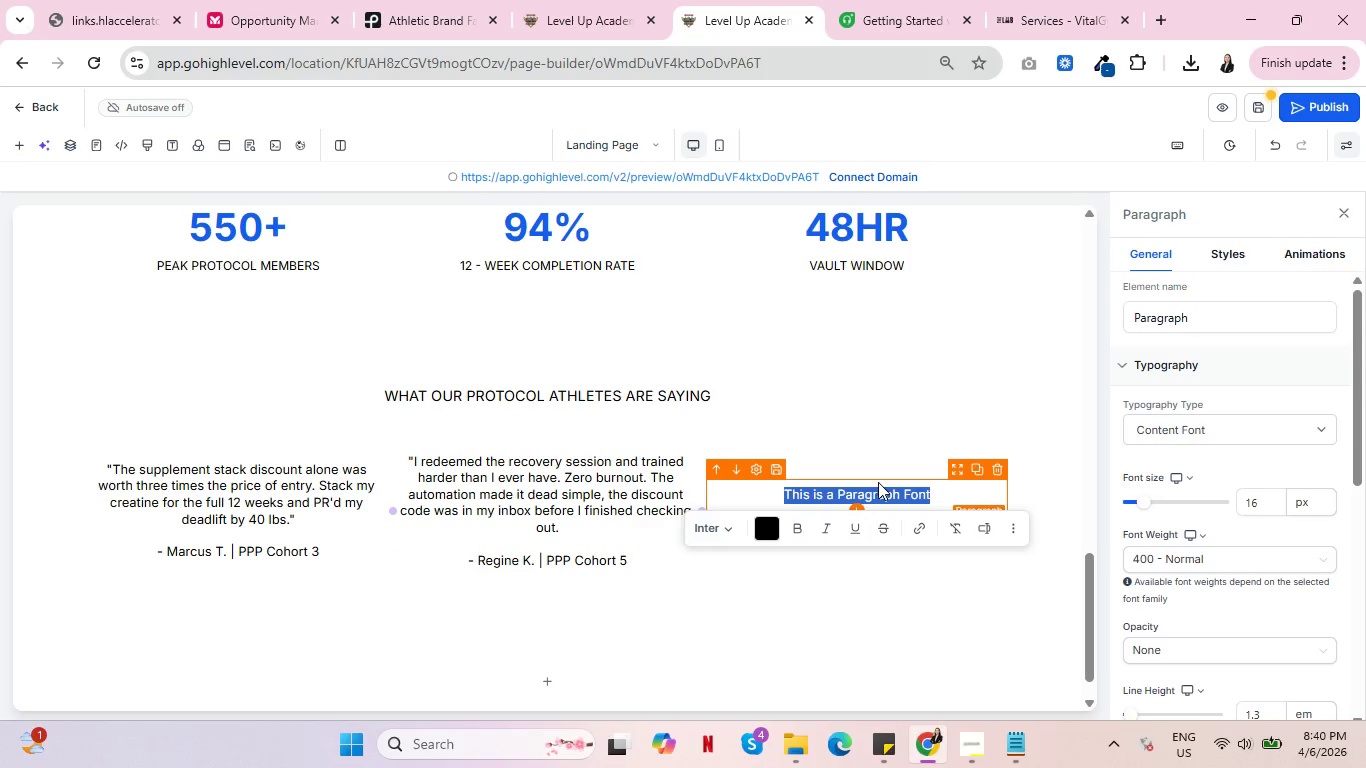 
type("Took)
 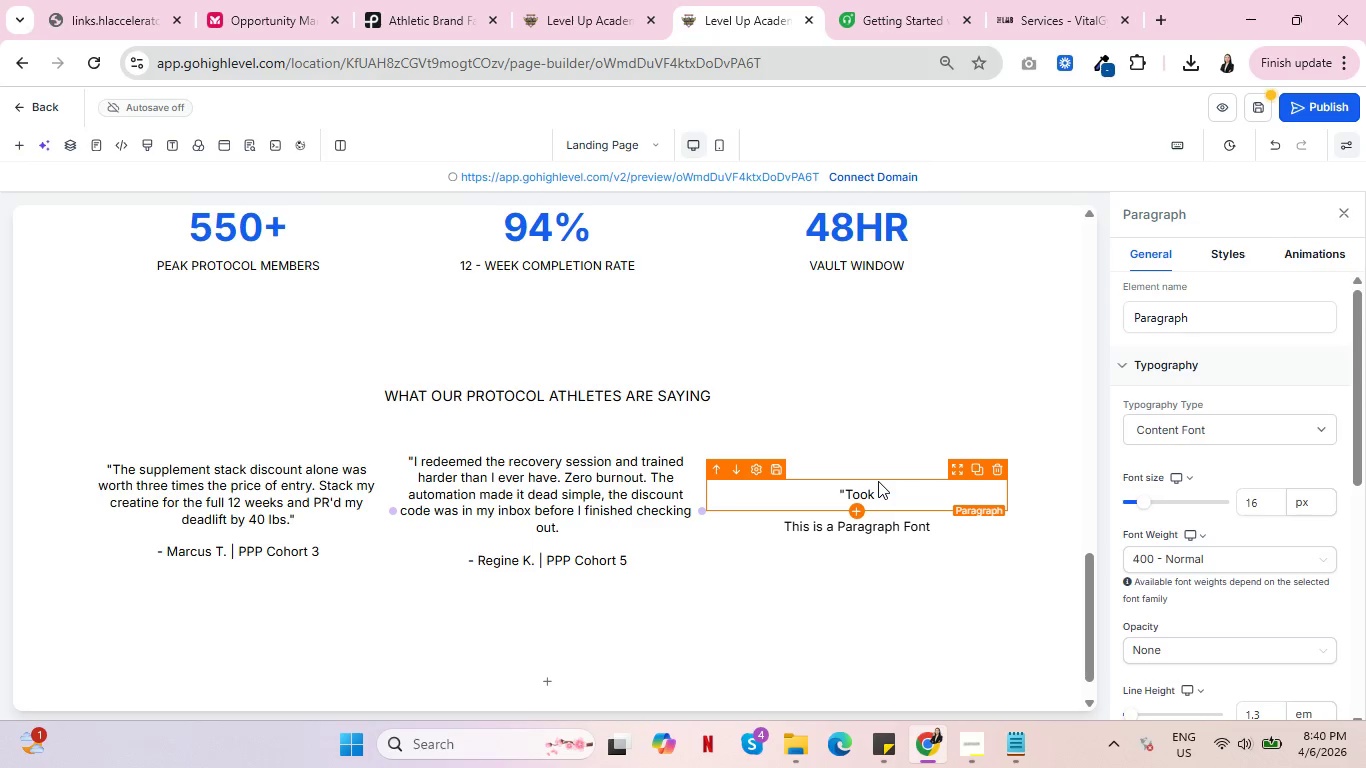 
wait(5.36)
 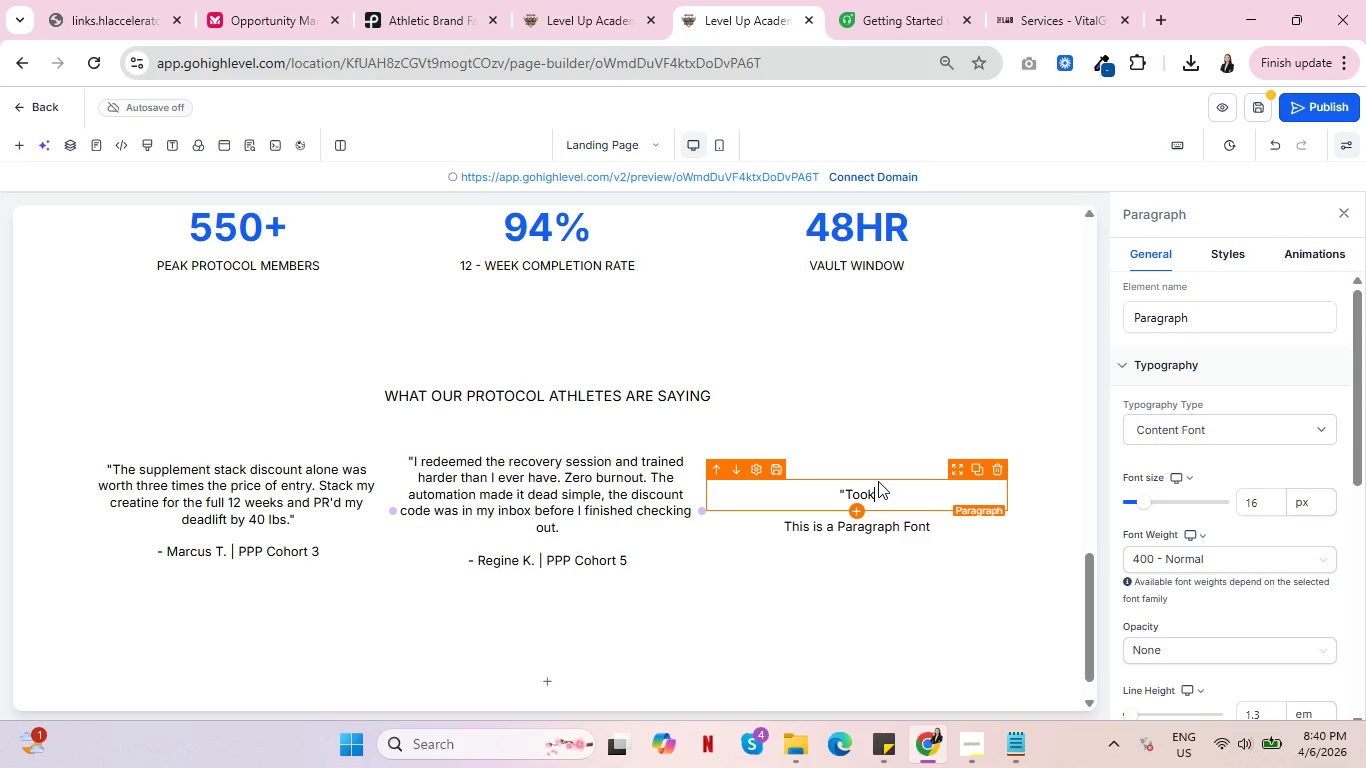 
type( the coacing sessions. Coach rebult )
key(Backspace)
key(Backspace)
key(Backspace)
type(ilt)
 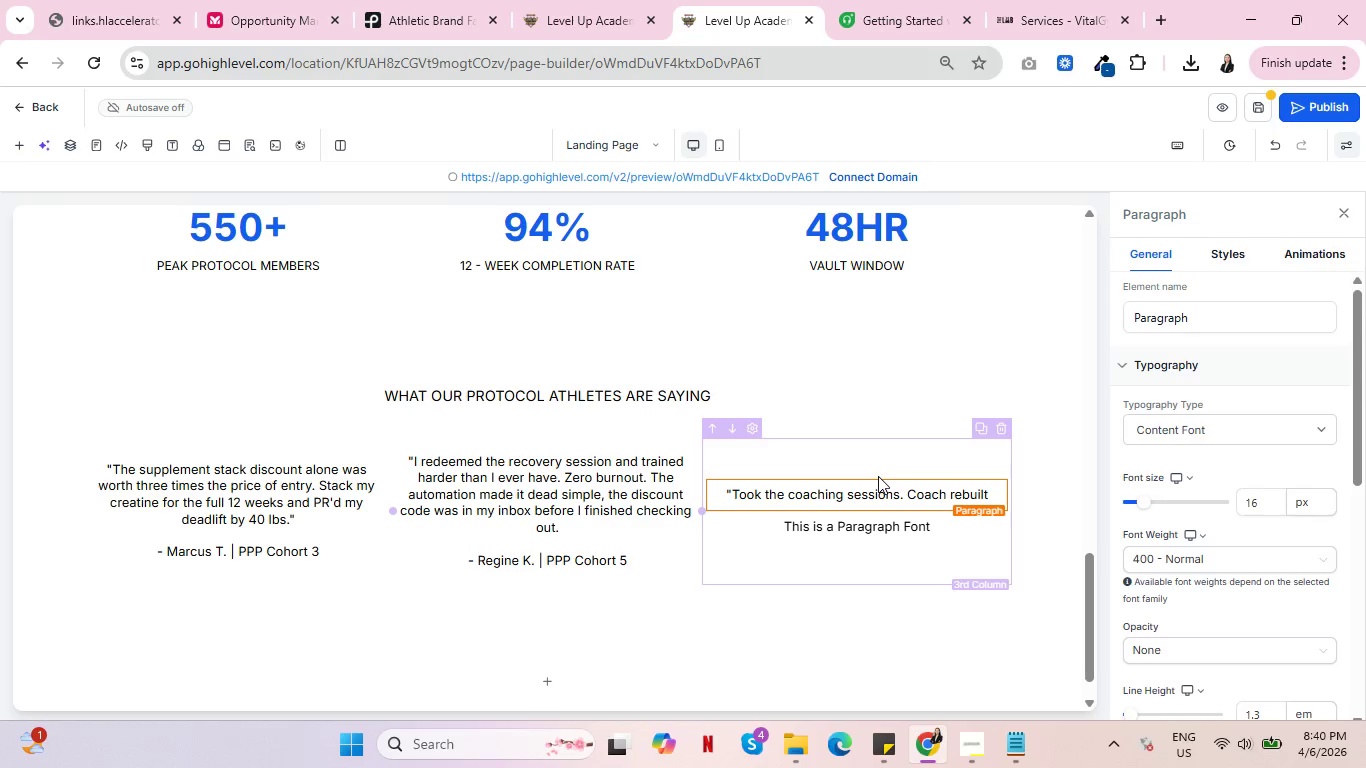 
wait(5.89)
 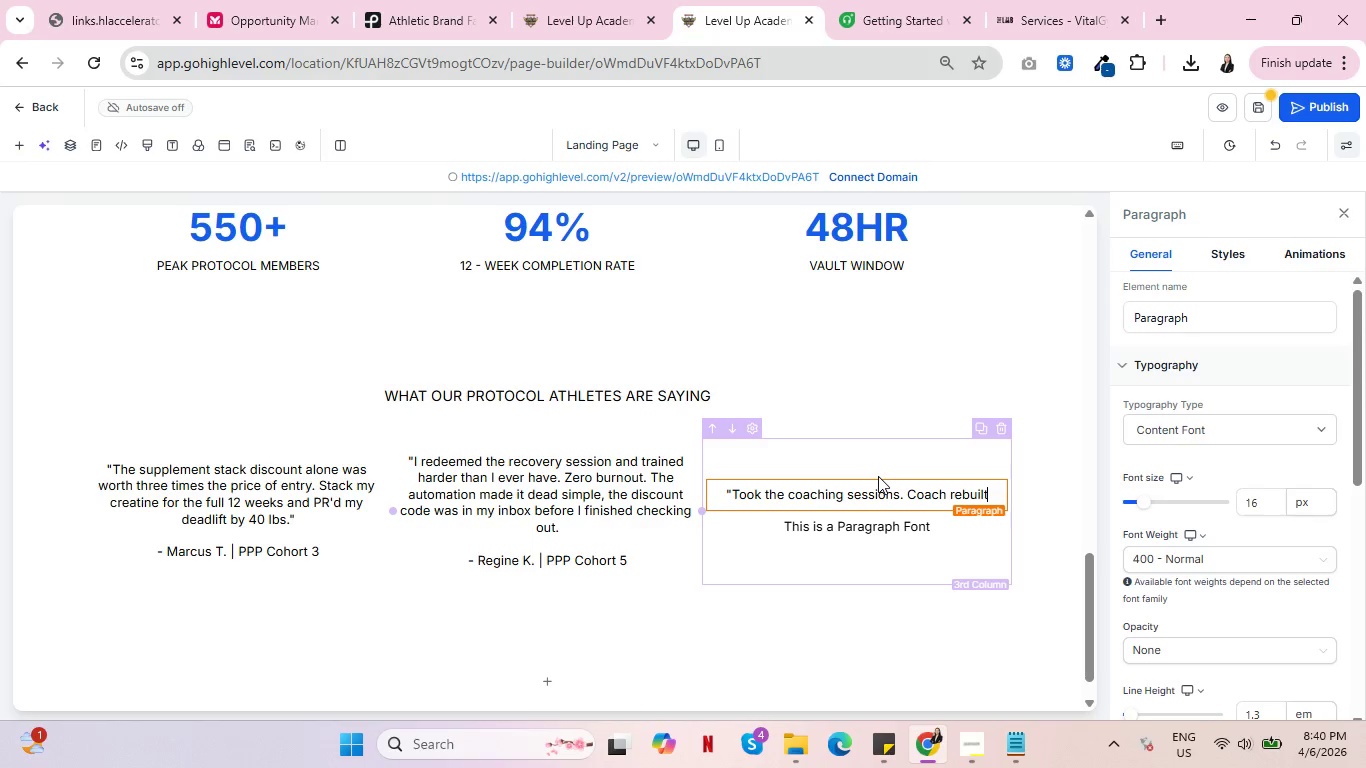 
type( my squat from sr)
key(Backspace)
type(cratch. By week 8)
 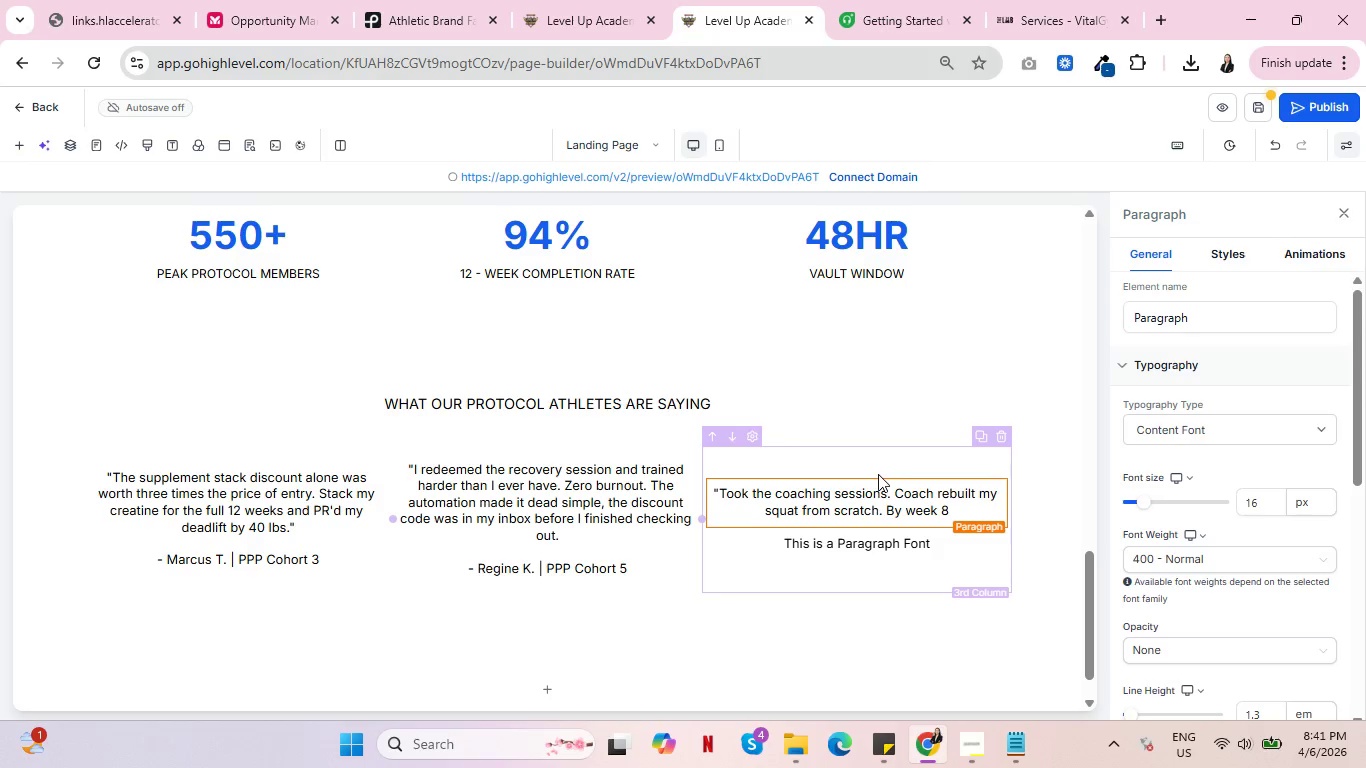 
key(Comma)
 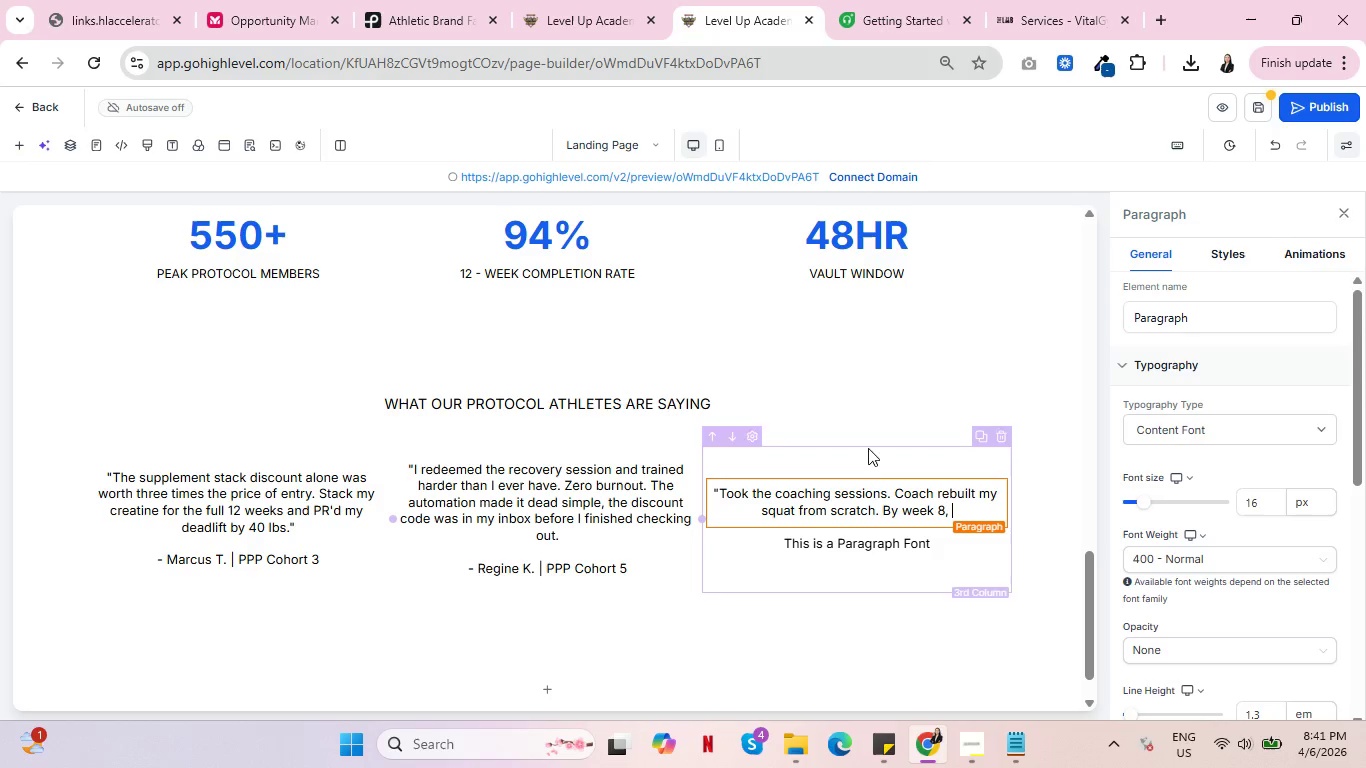 
type( I looked like a diffr)
key(Backspace)
type(erent athlete.)
 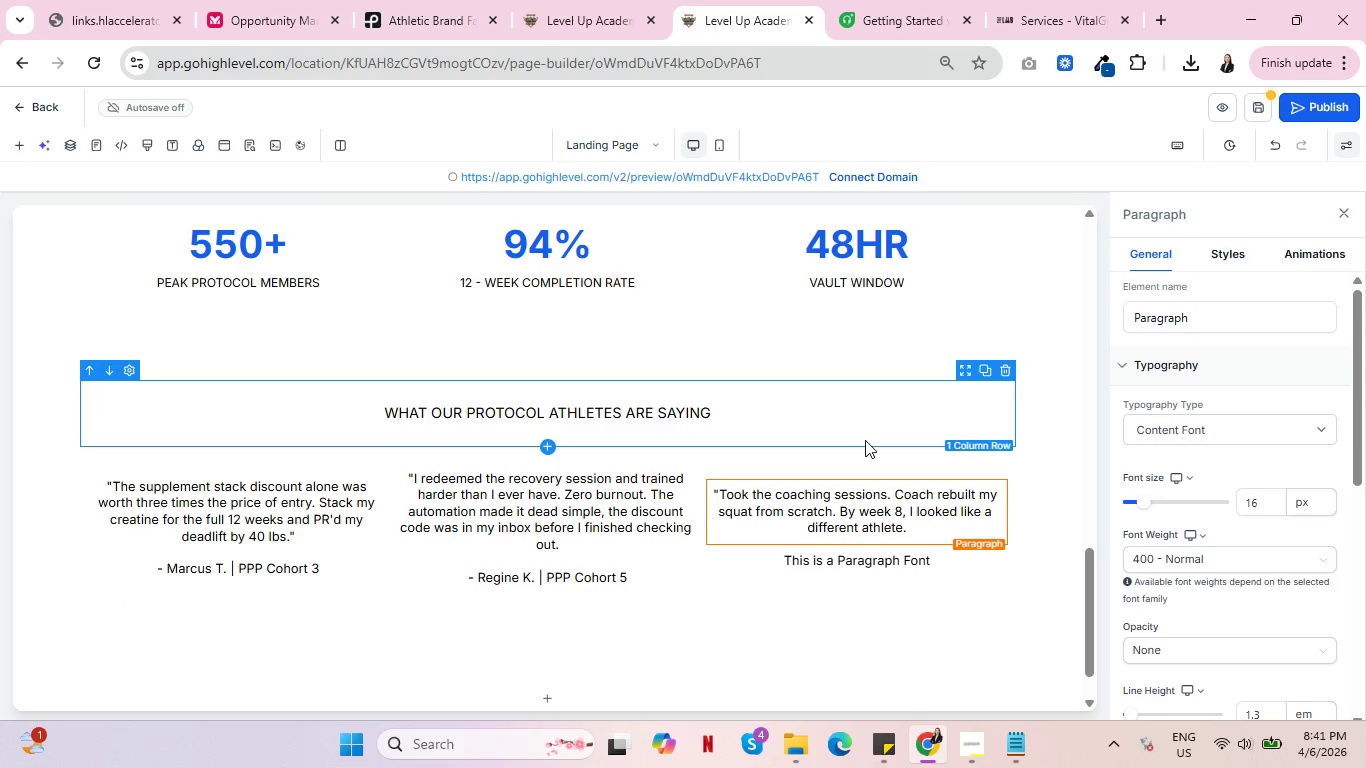 
key(Space)
 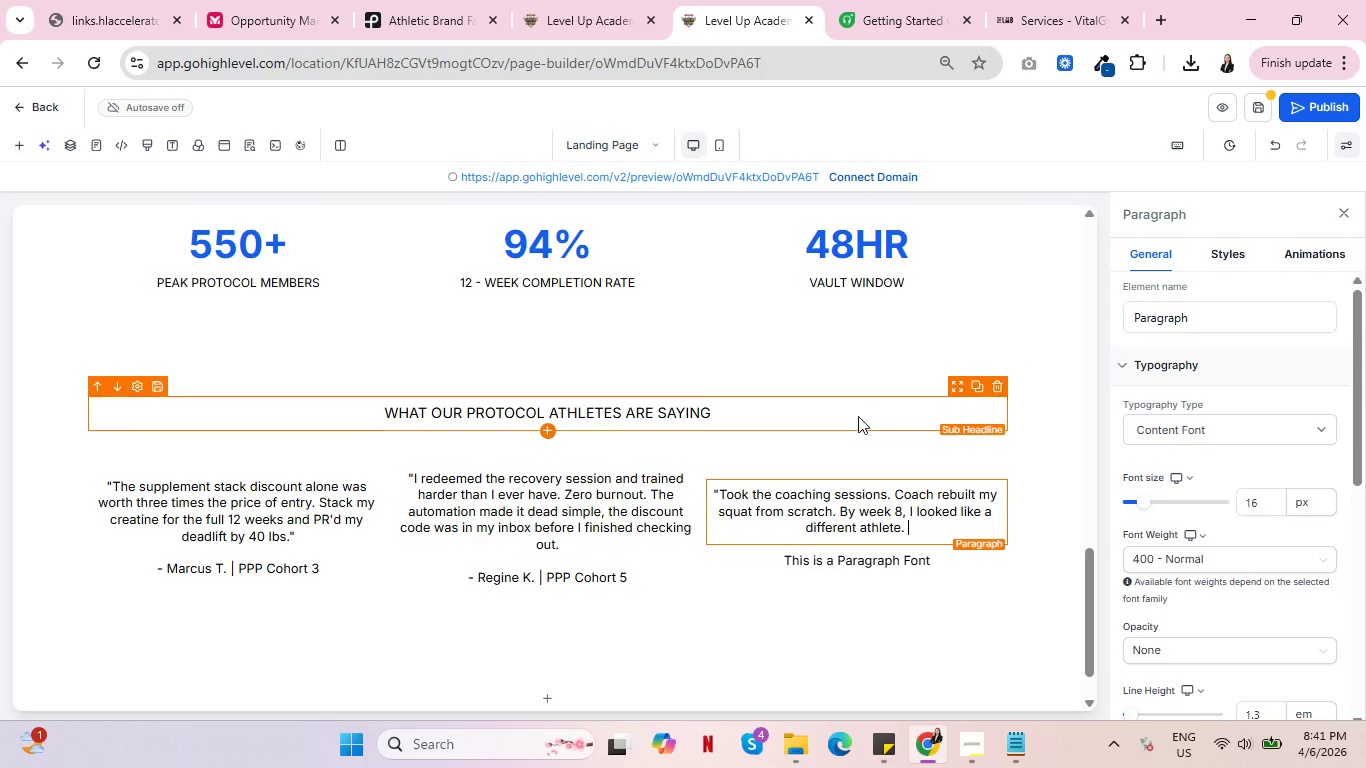 
type(If you're hesitating, stop)
 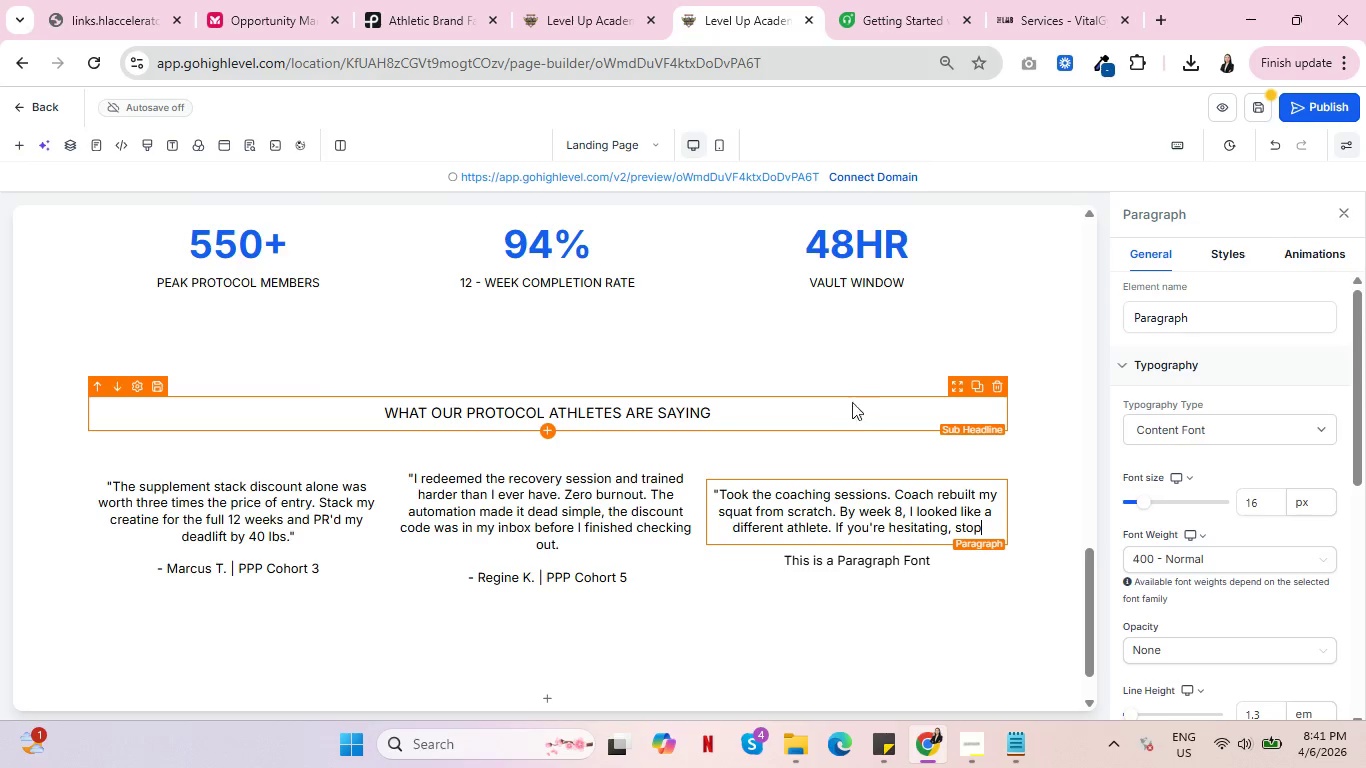 
key(Period)
 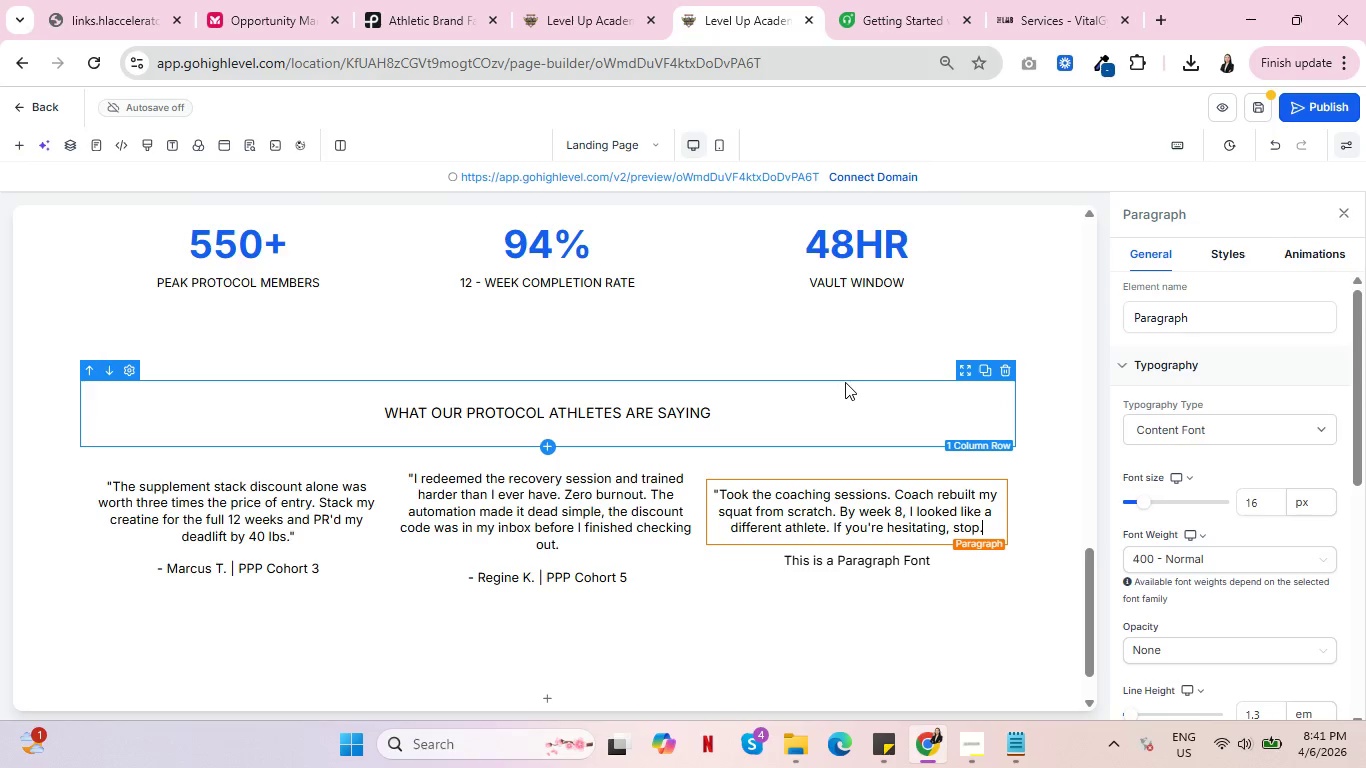 
key(Shift+Quote)
 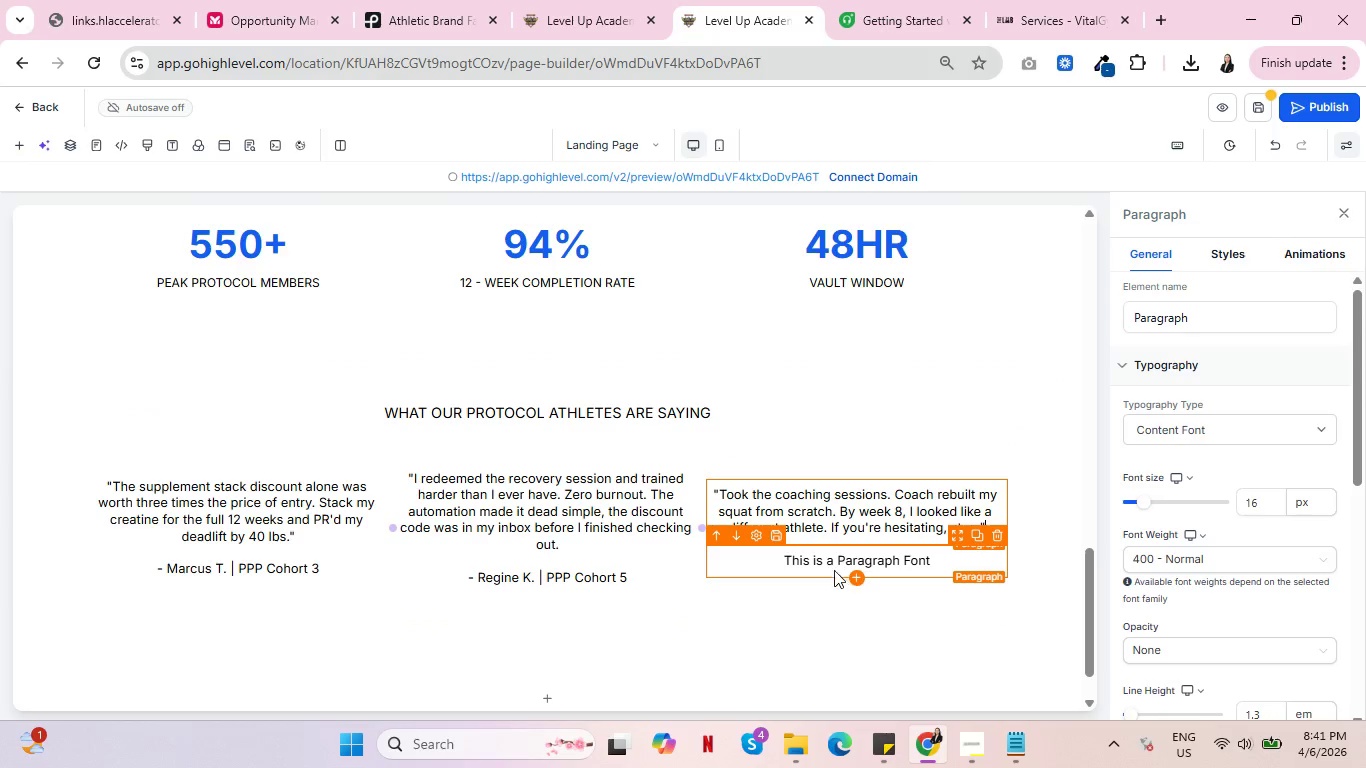 
double_click([827, 558])
 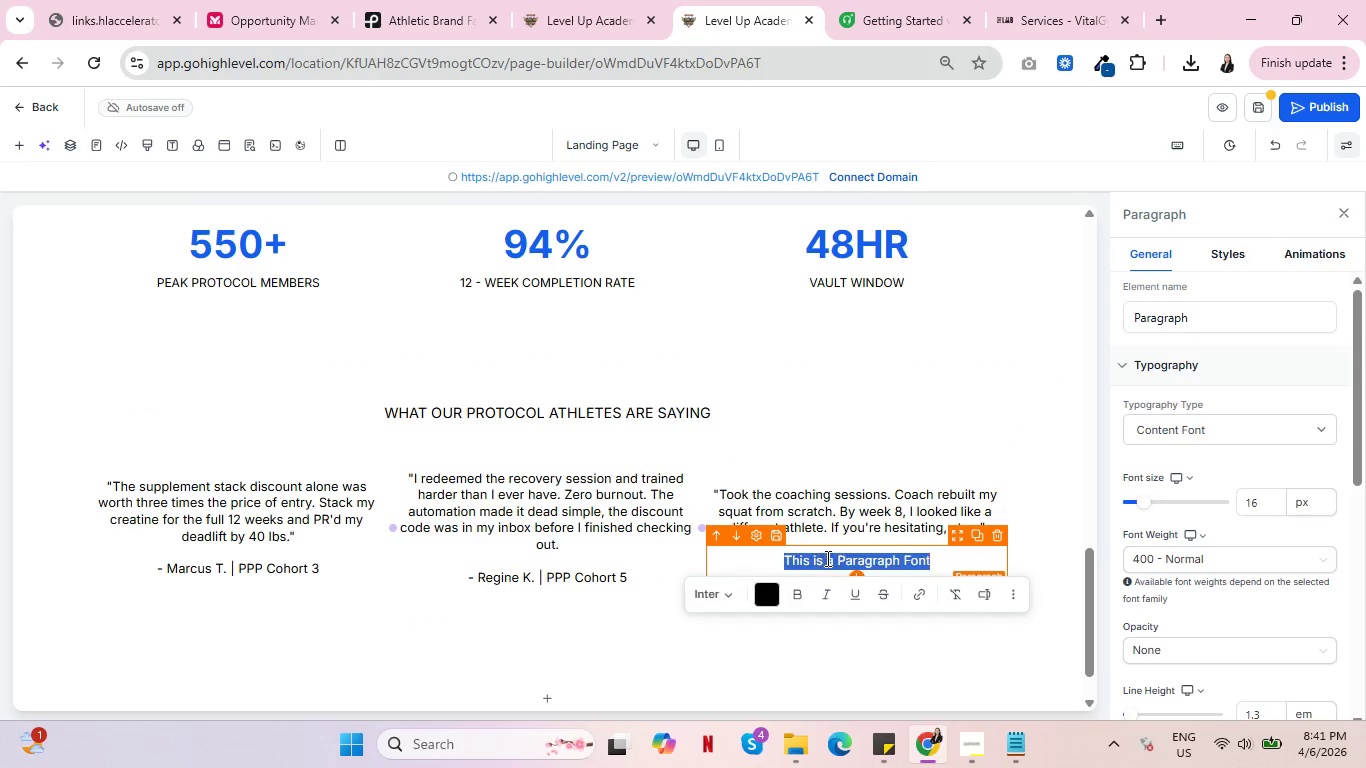 
triple_click([826, 558])
 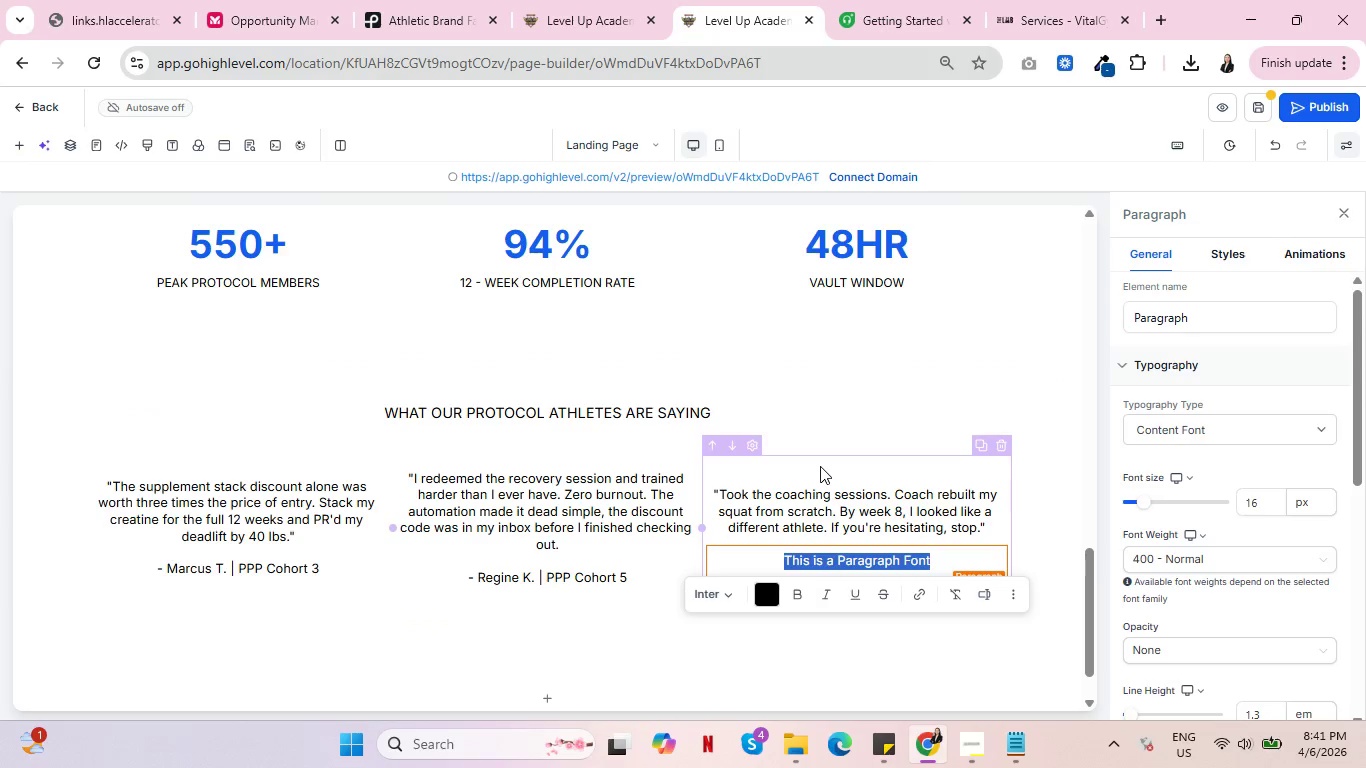 
key(Enter)
 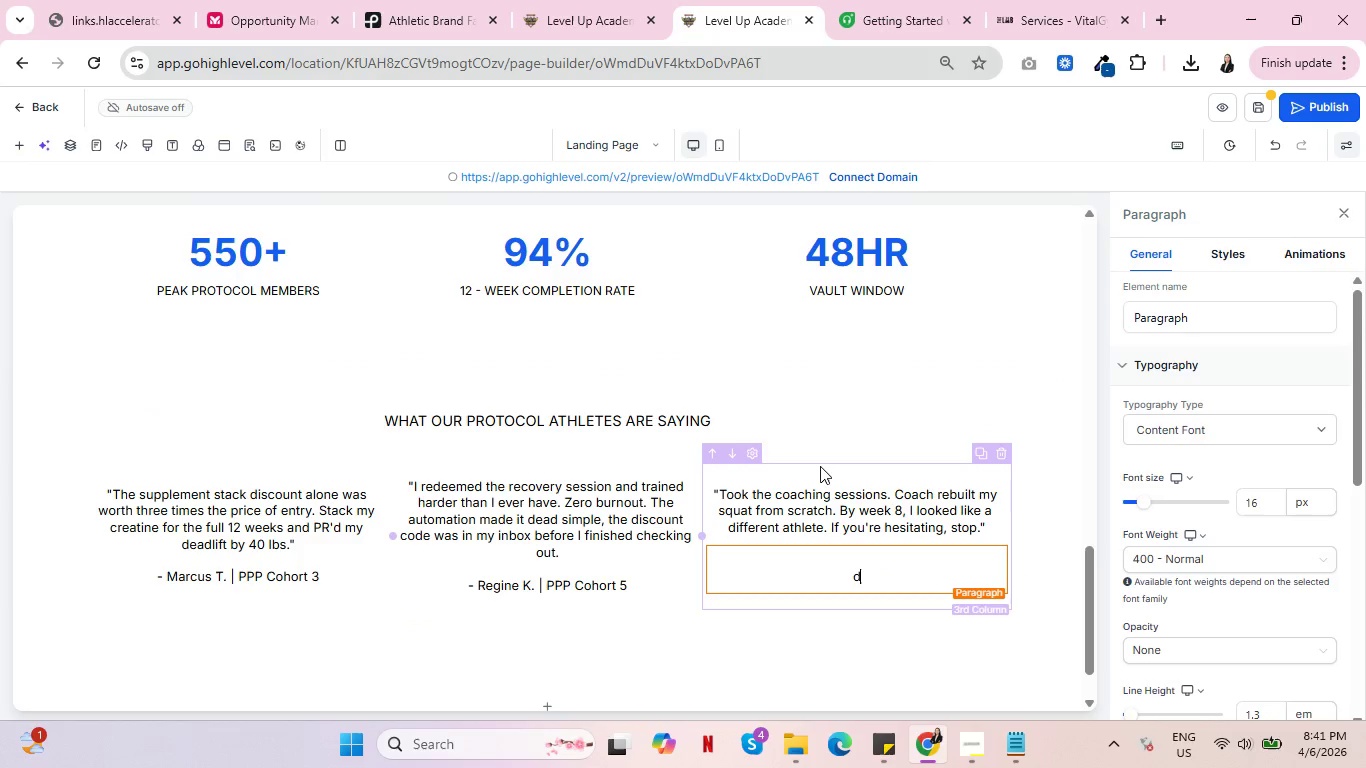 
type(d)
key(Backspace)
key(Backspace)
type(- Drew R. | Ch)
key(Backspace)
type(ohort 4)
 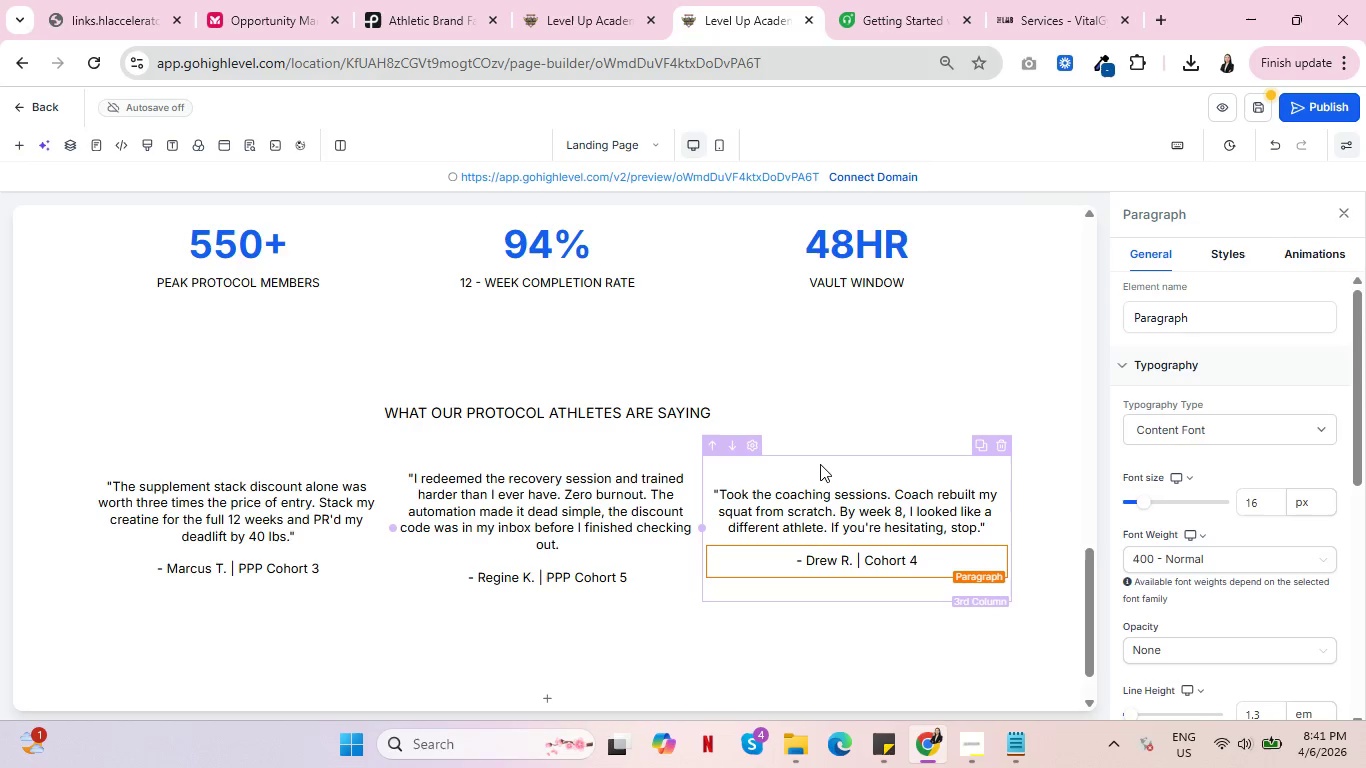 
wait(7.31)
 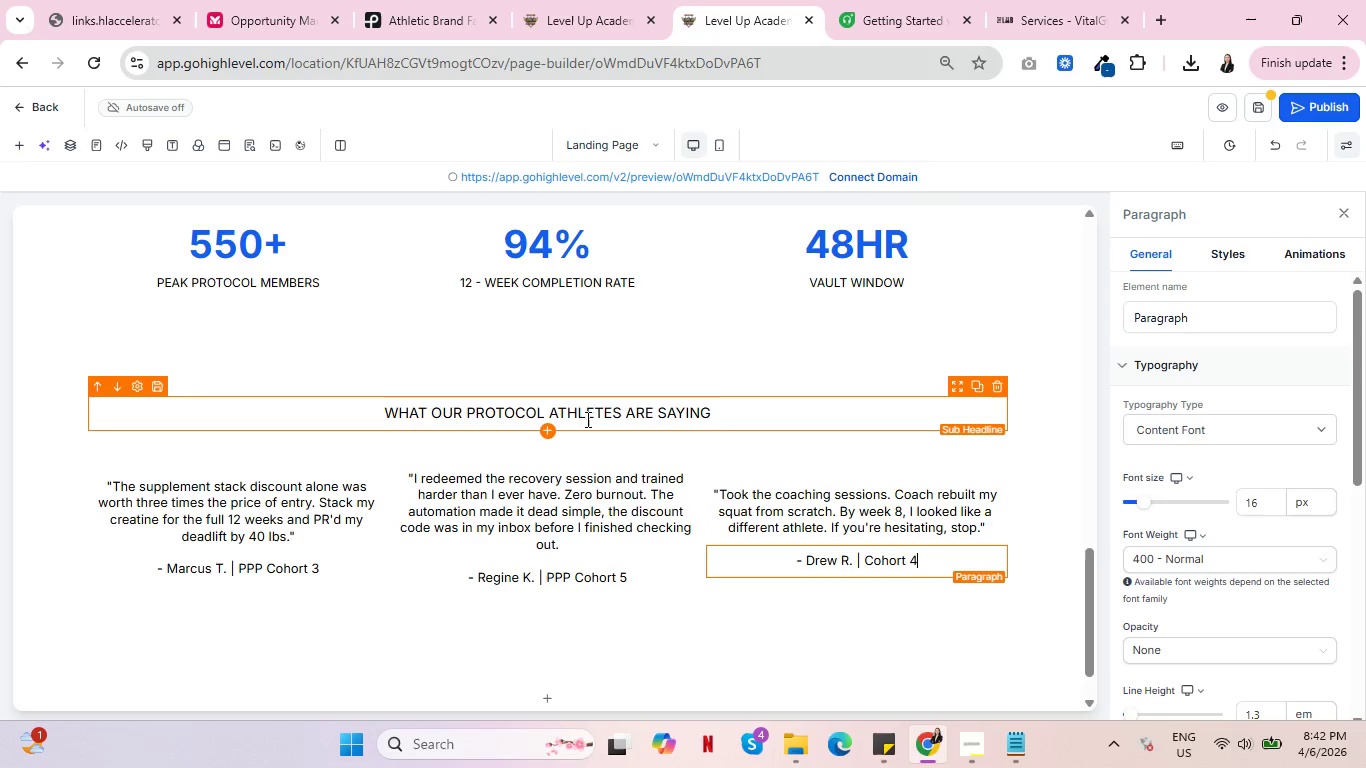 
scroll: coordinate [645, 393], scroll_direction: up, amount: 3.0
 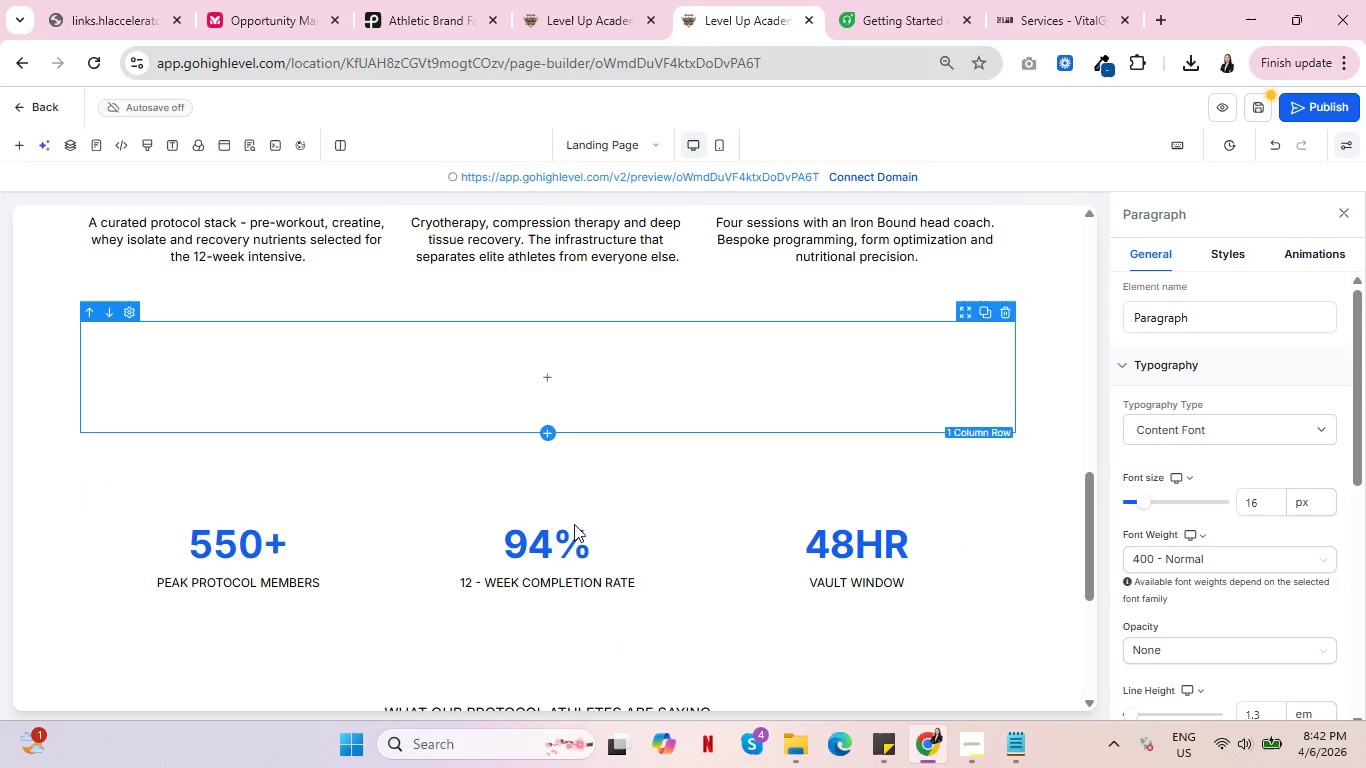 
mouse_move([507, 577])
 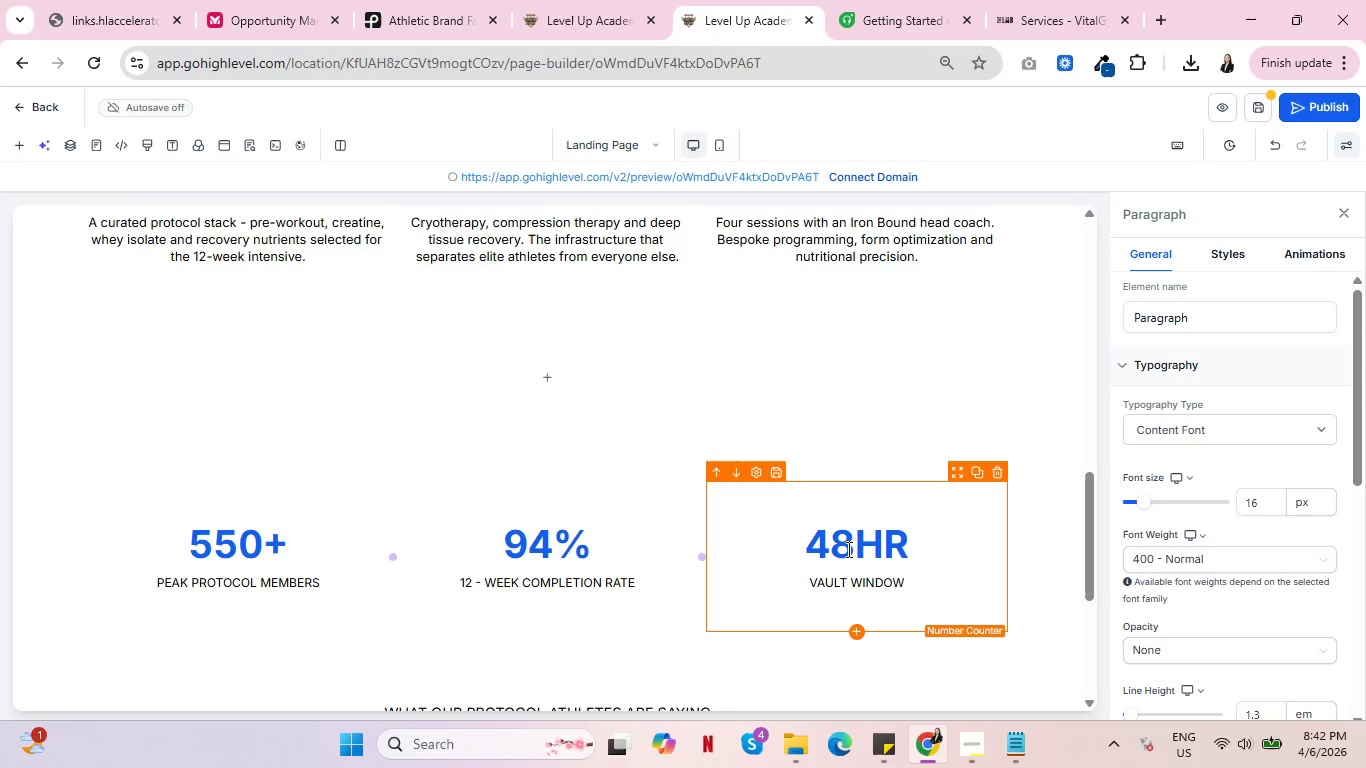 
mouse_move([277, 531])
 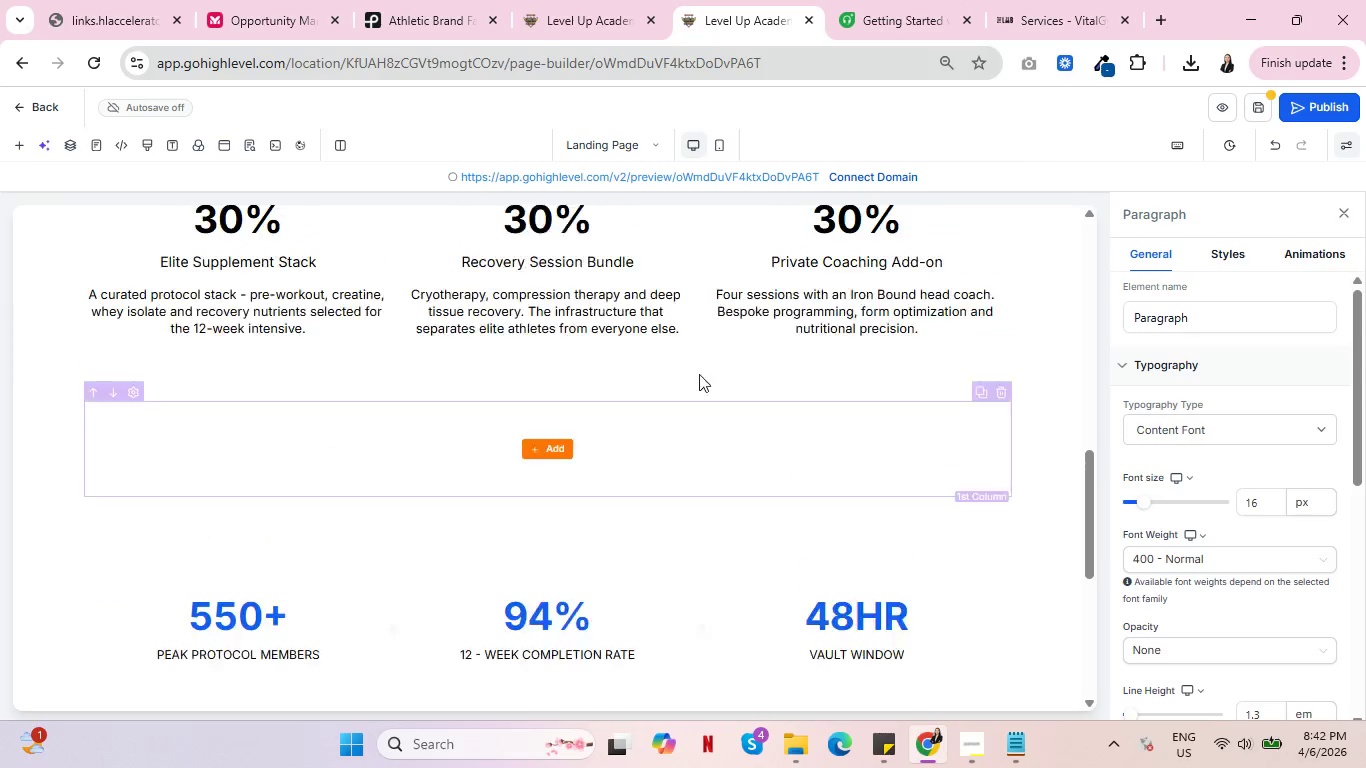 
scroll: coordinate [813, 398], scroll_direction: up, amount: 3.0
 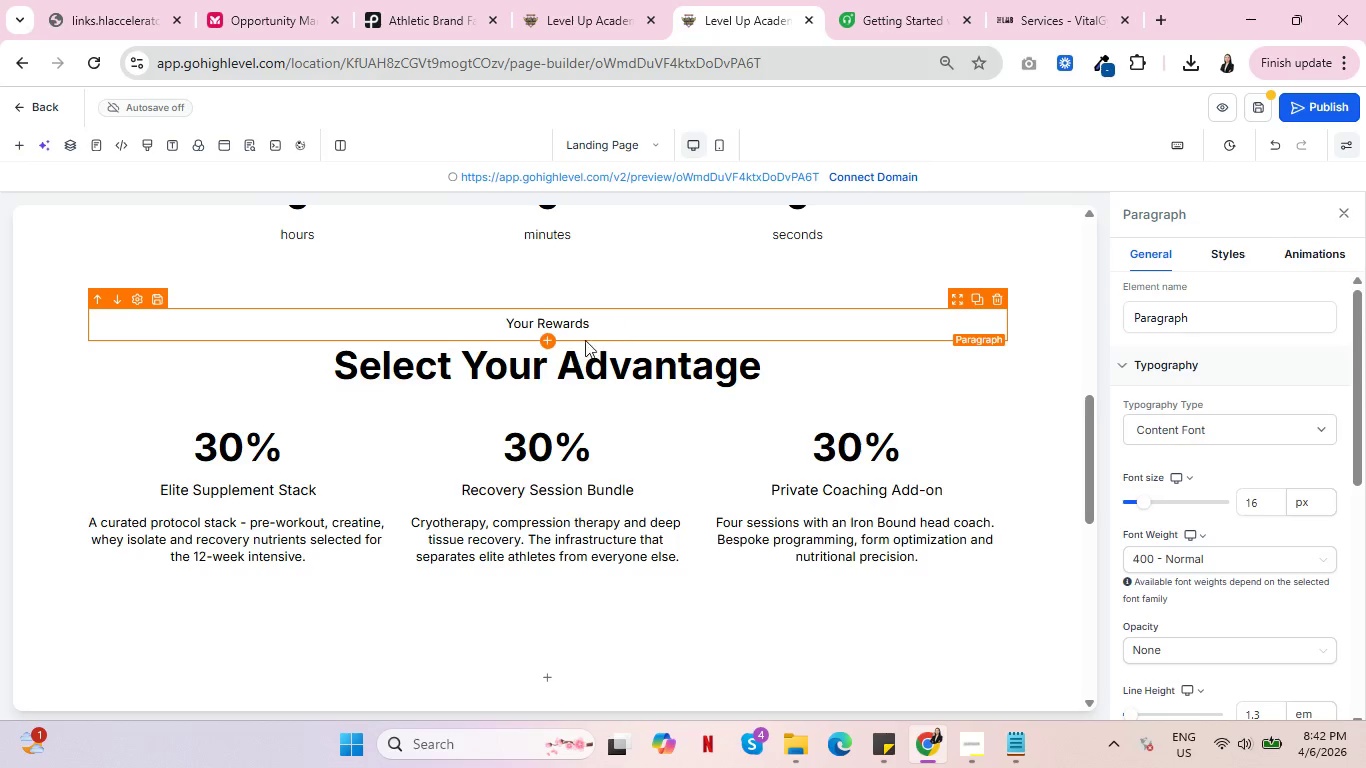 
wait(5.51)
 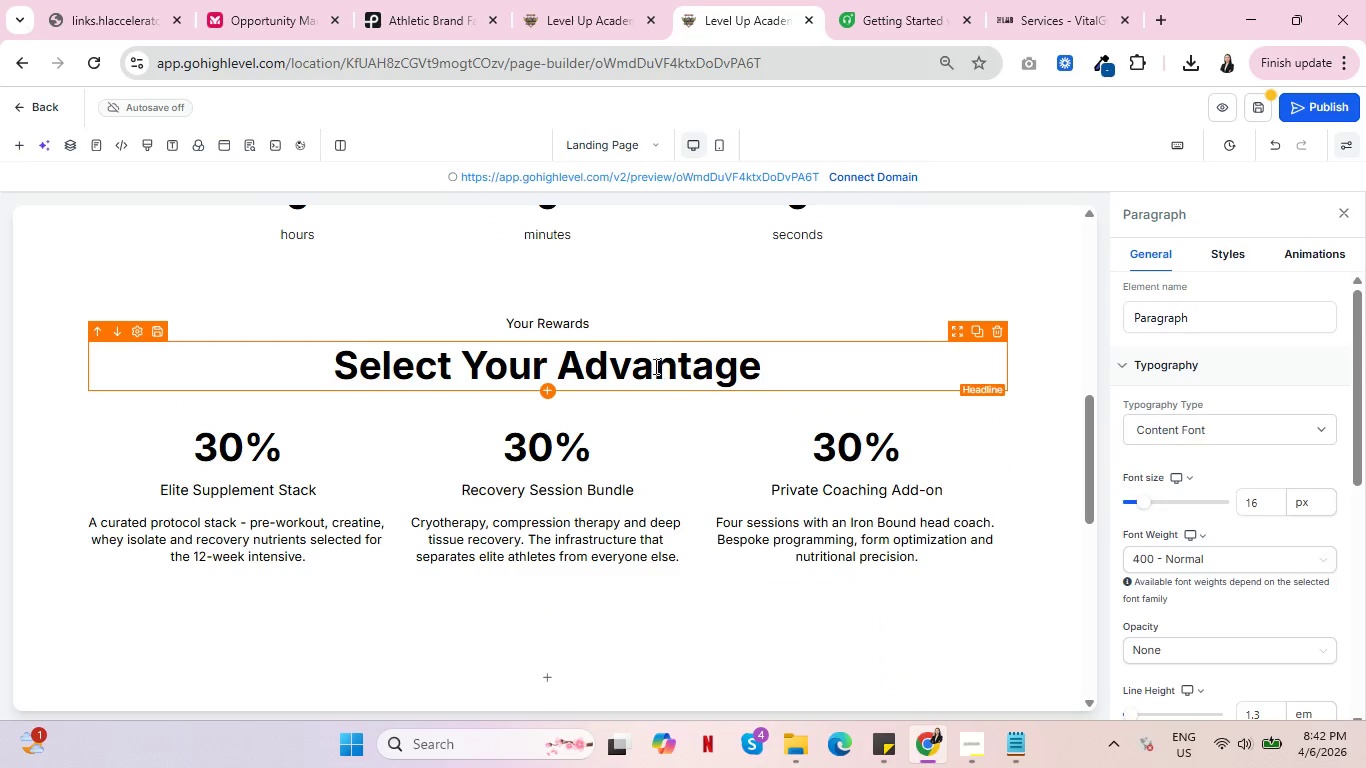 
left_click([547, 386])
 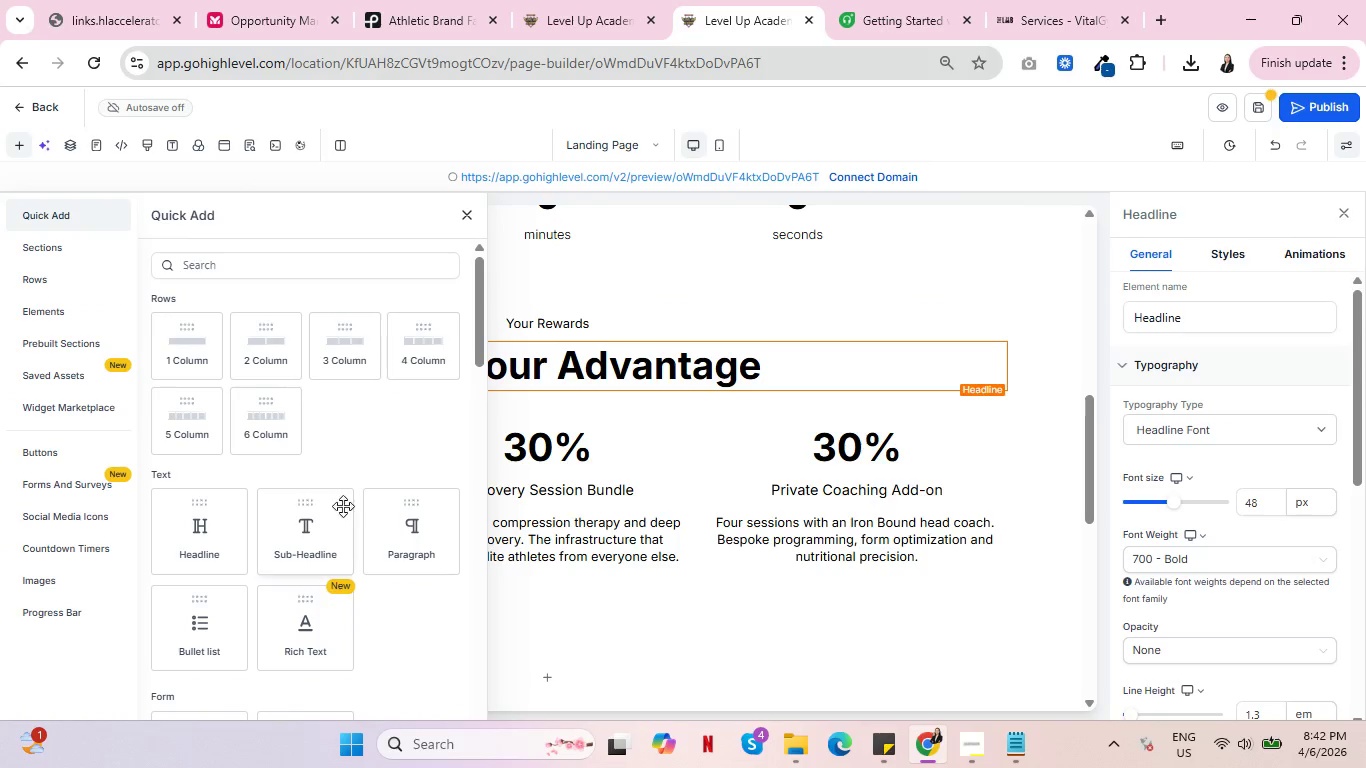 
left_click([411, 518])
 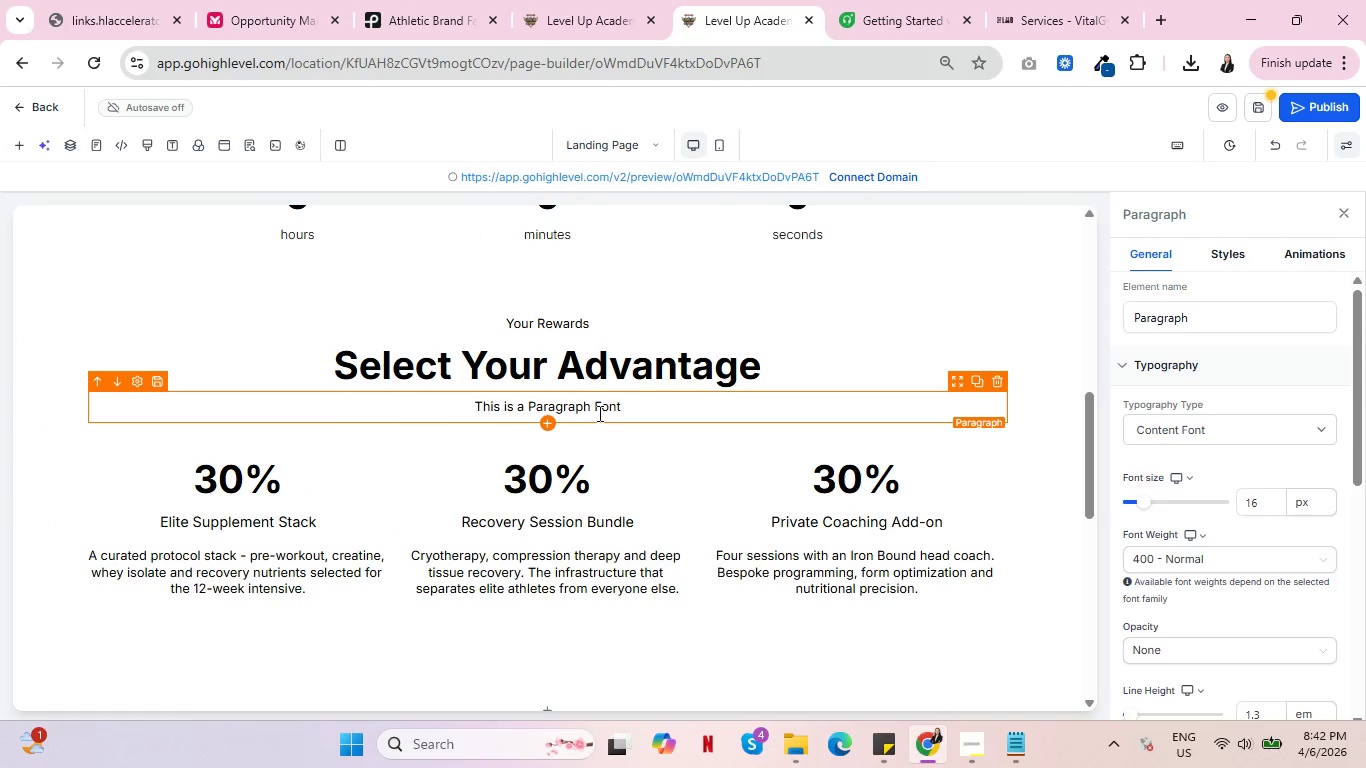 
double_click([598, 410])
 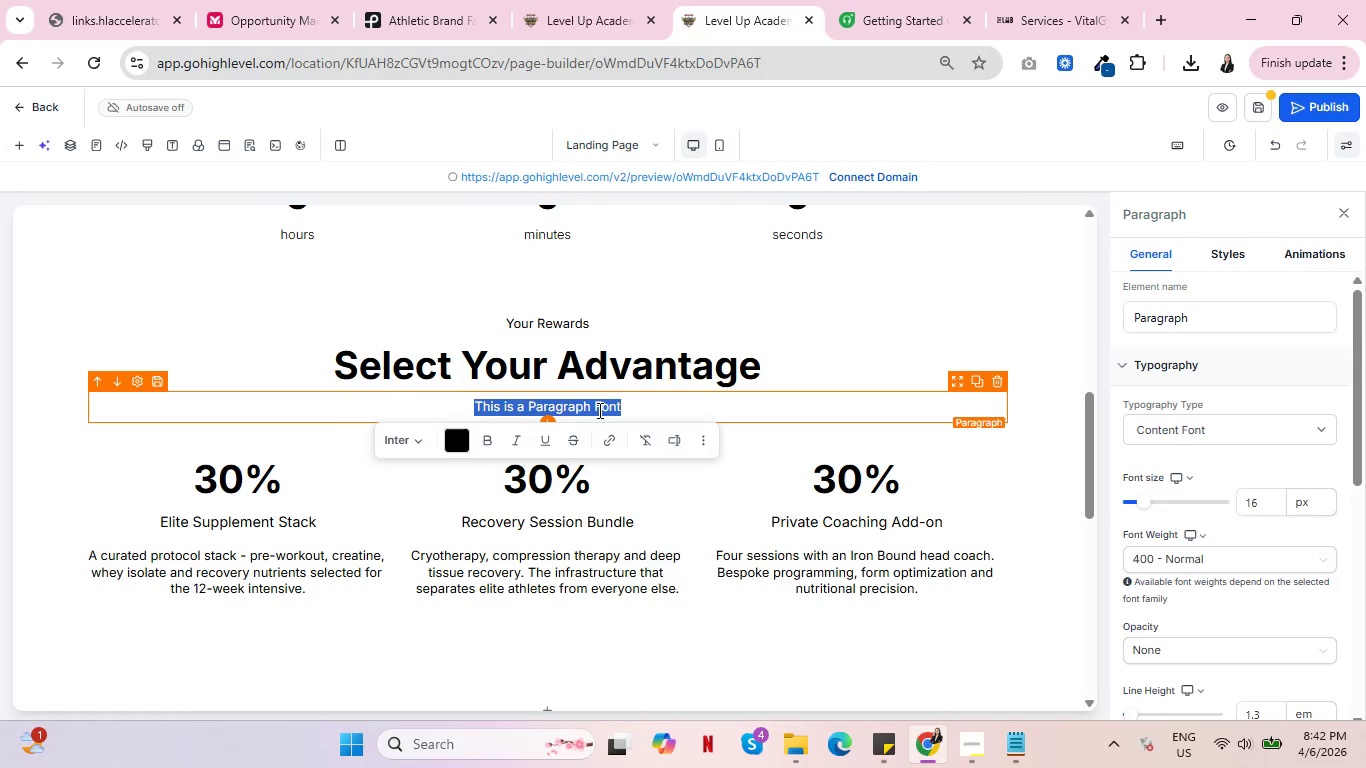 
triple_click([598, 410])
 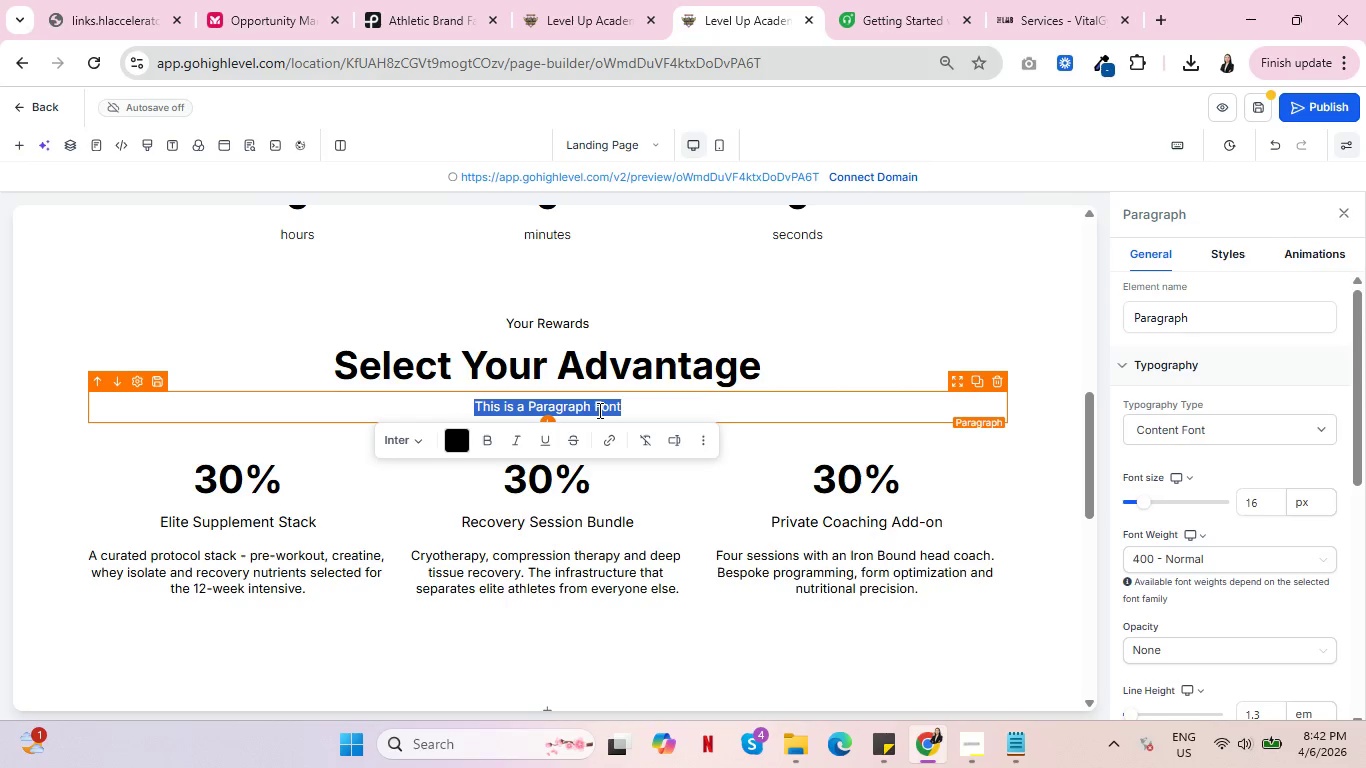 
wait(6.47)
 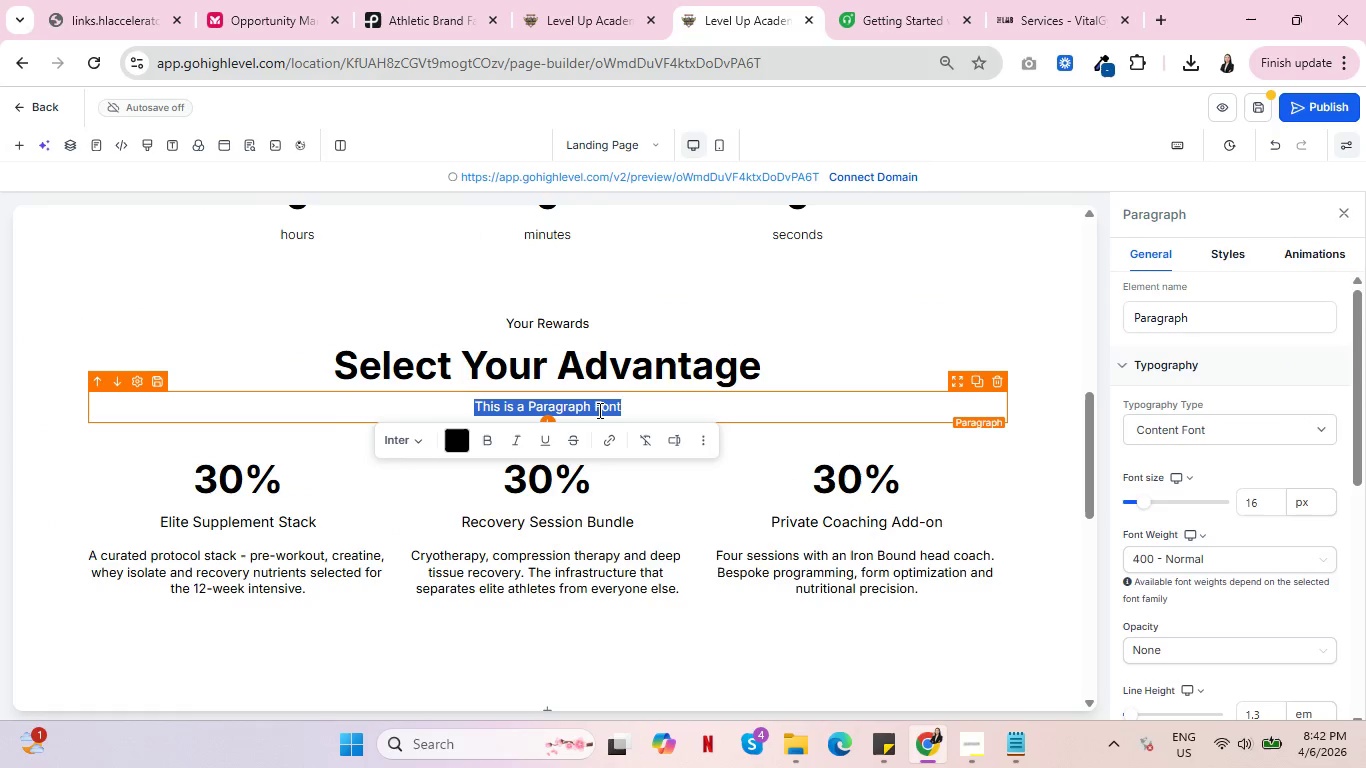 
type(One cliam)
key(Backspace)
key(Backspace)
key(Backspace)
type(aim per member. Cannot be combined )
 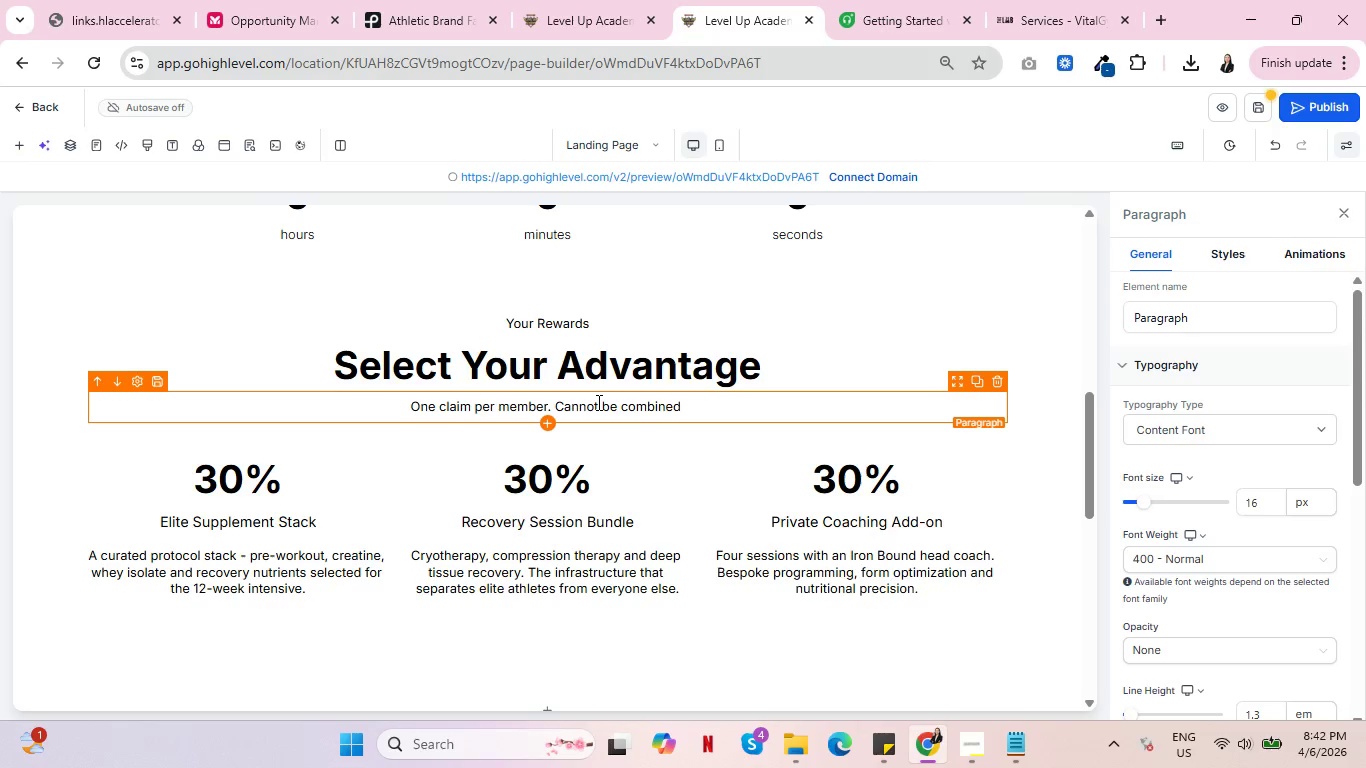 
type(with t)
key(Backspace)
type(other offers)
 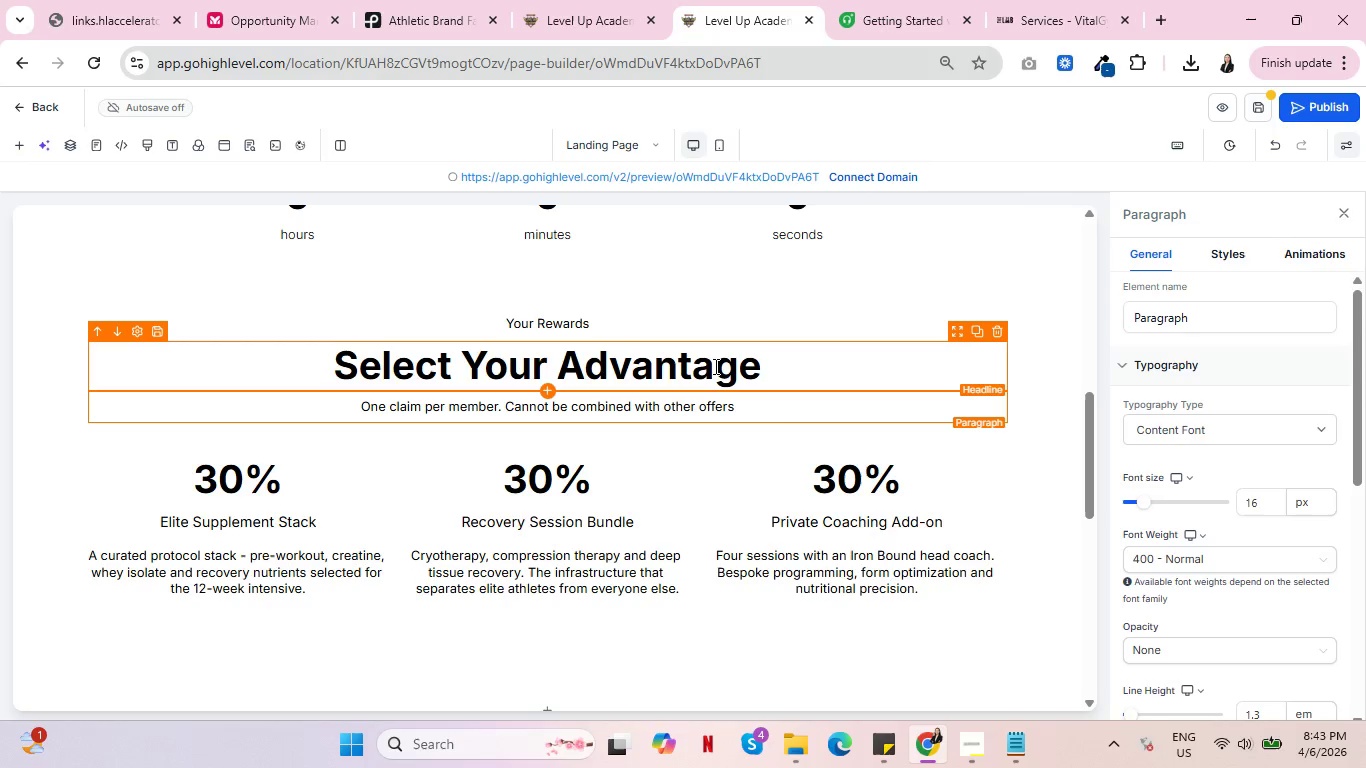 
wait(6.42)
 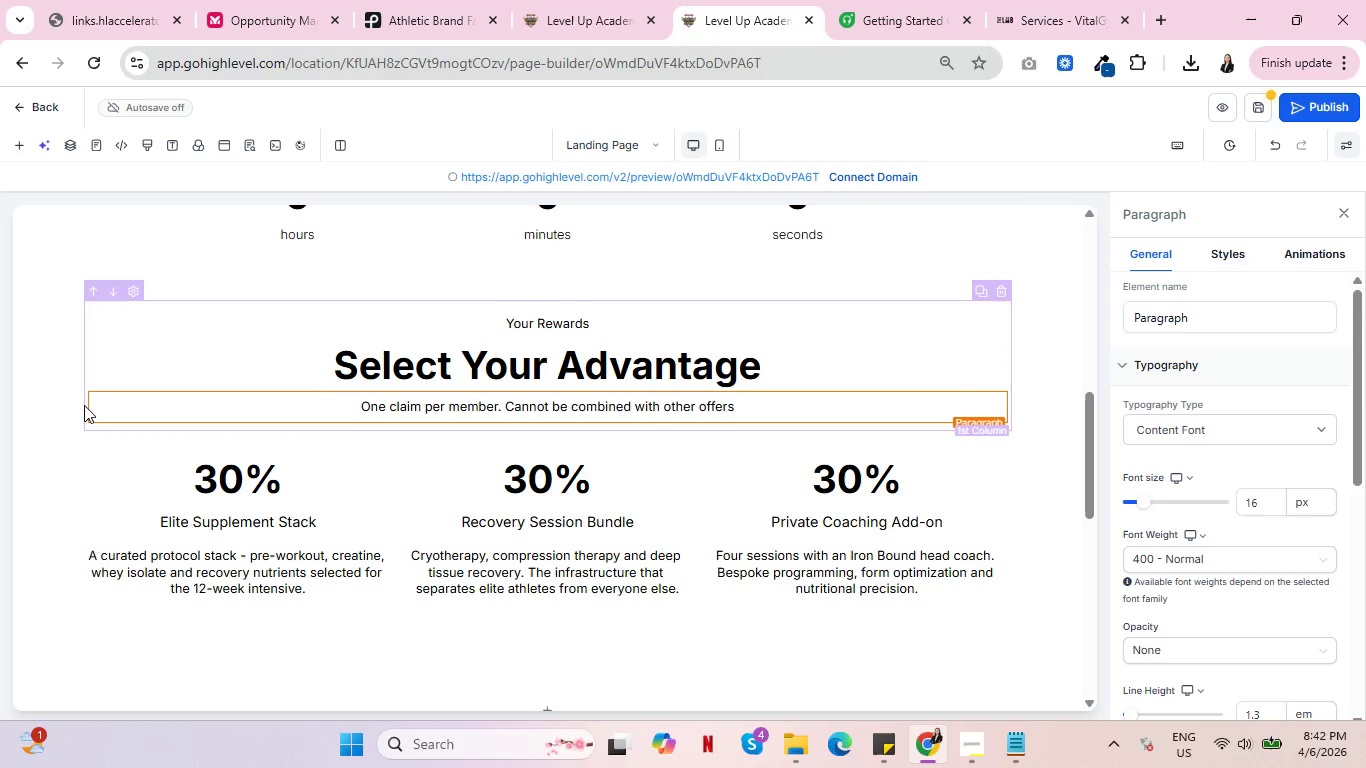 
left_click([547, 389])
 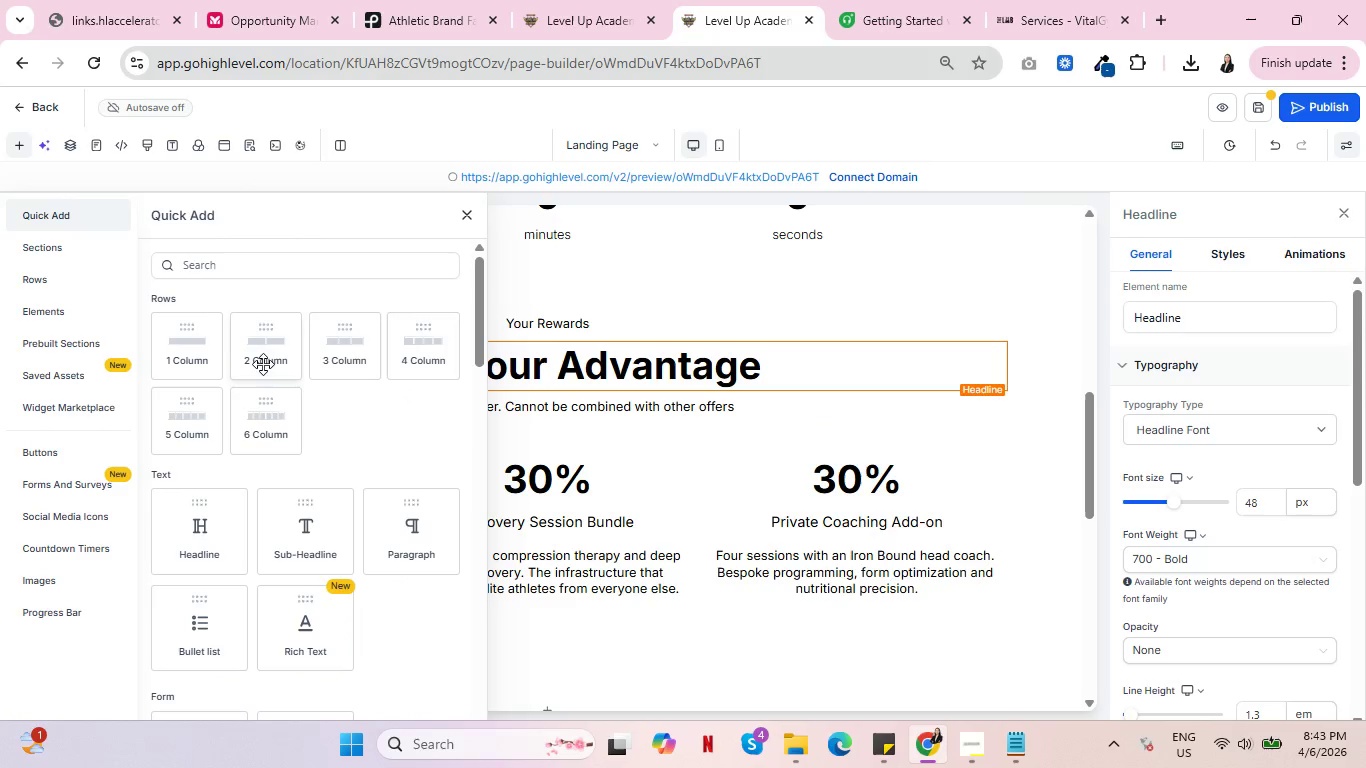 
left_click([260, 361])
 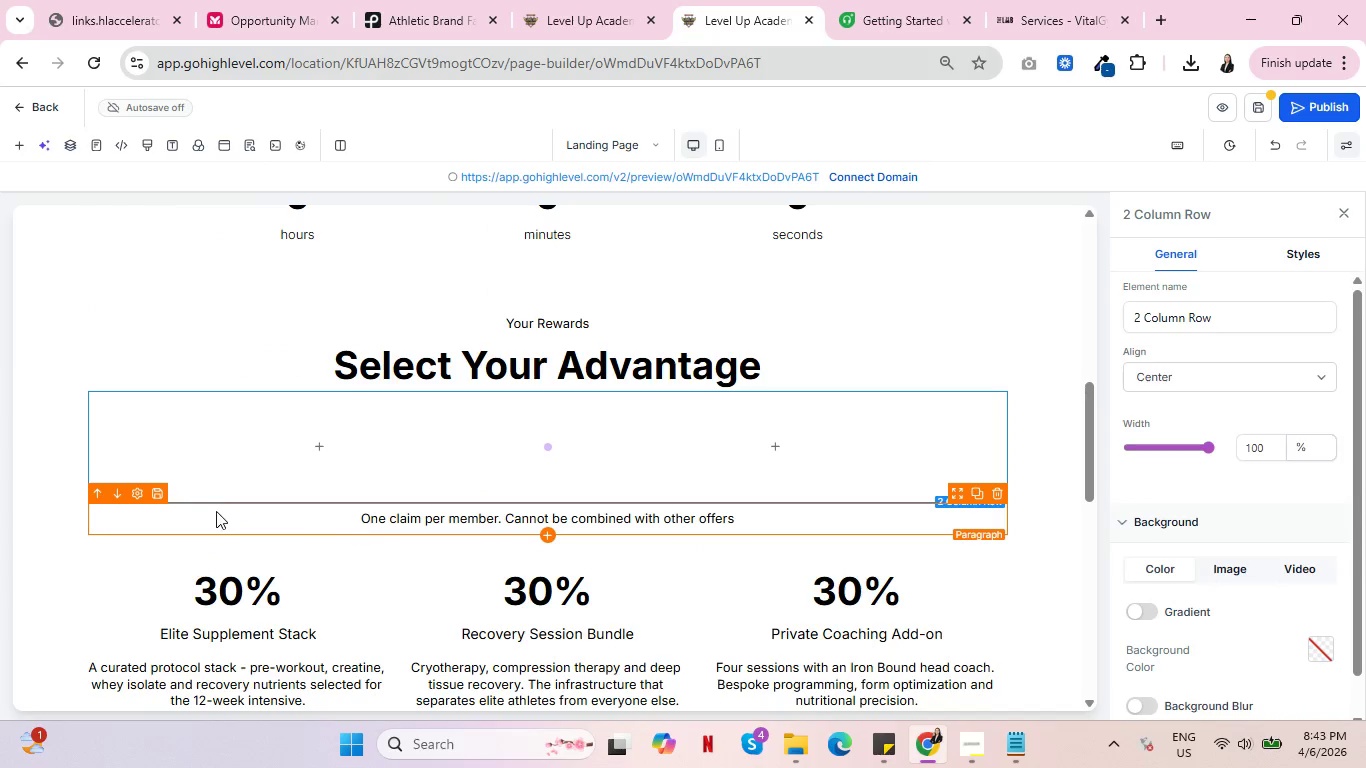 
left_click_drag(start_coordinate=[372, 520], to_coordinate=[692, 473])
 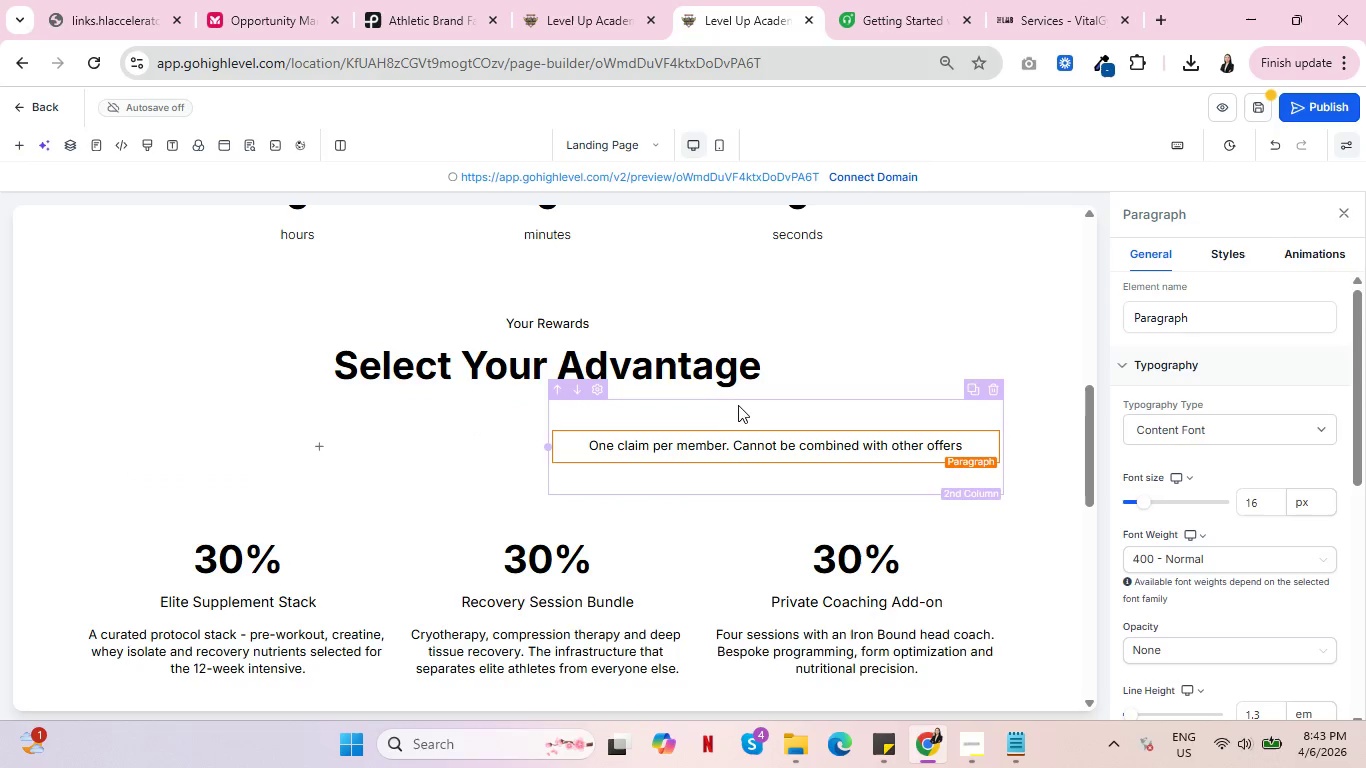 
wait(5.86)
 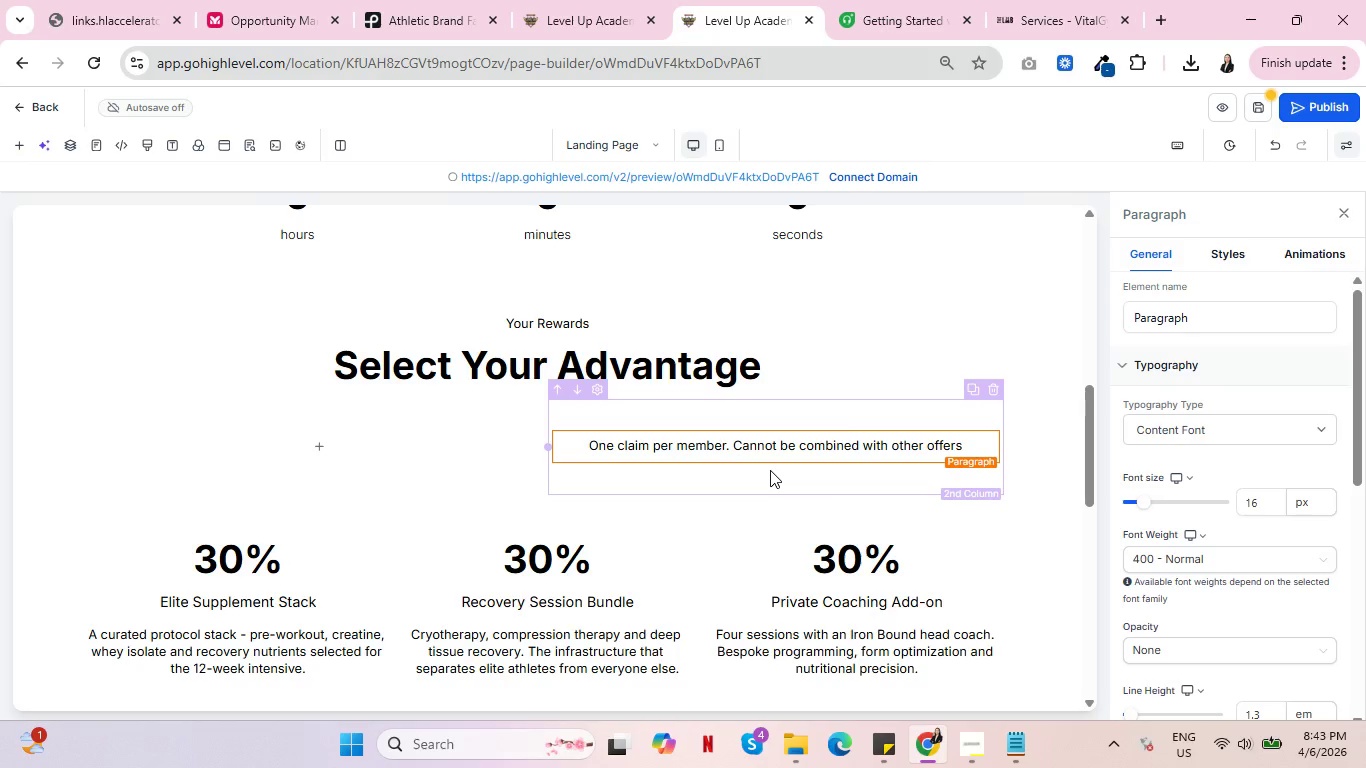 
left_click([545, 392])
 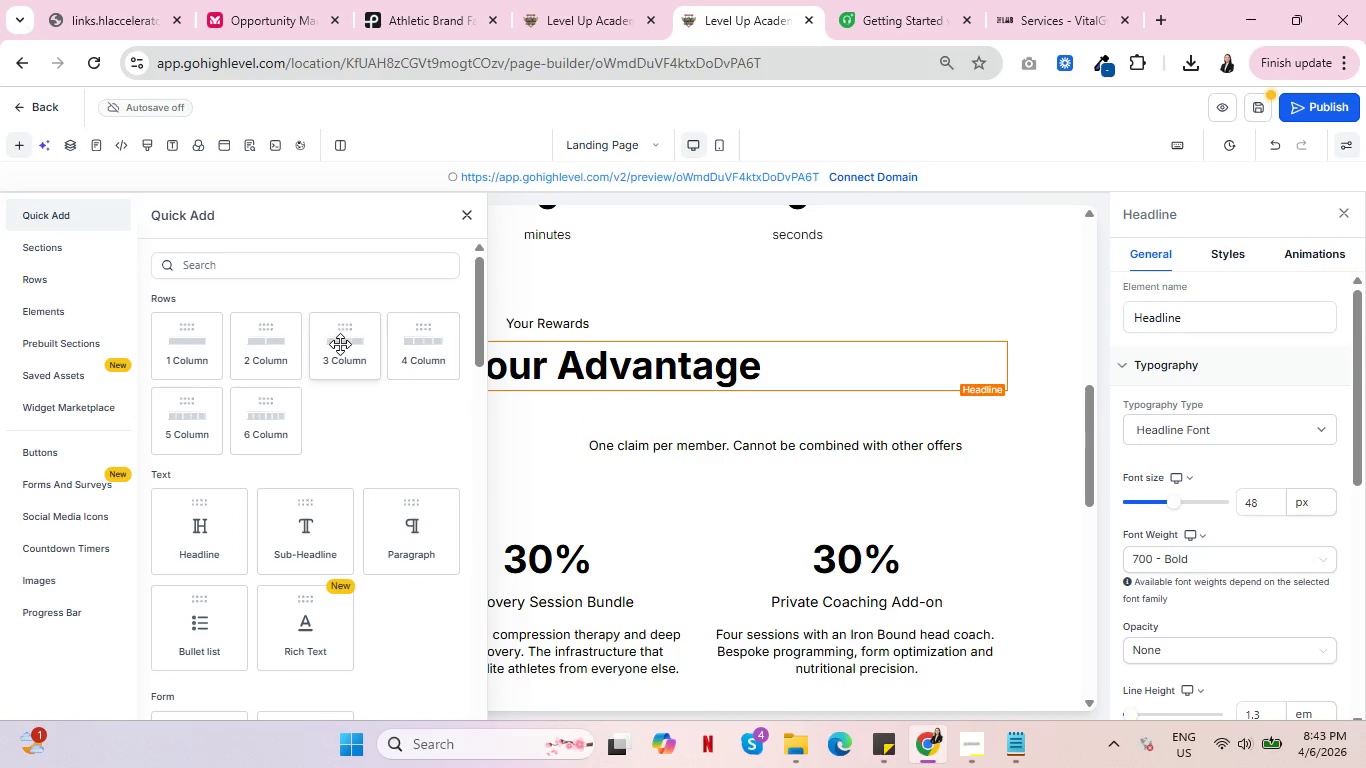 
left_click([340, 344])
 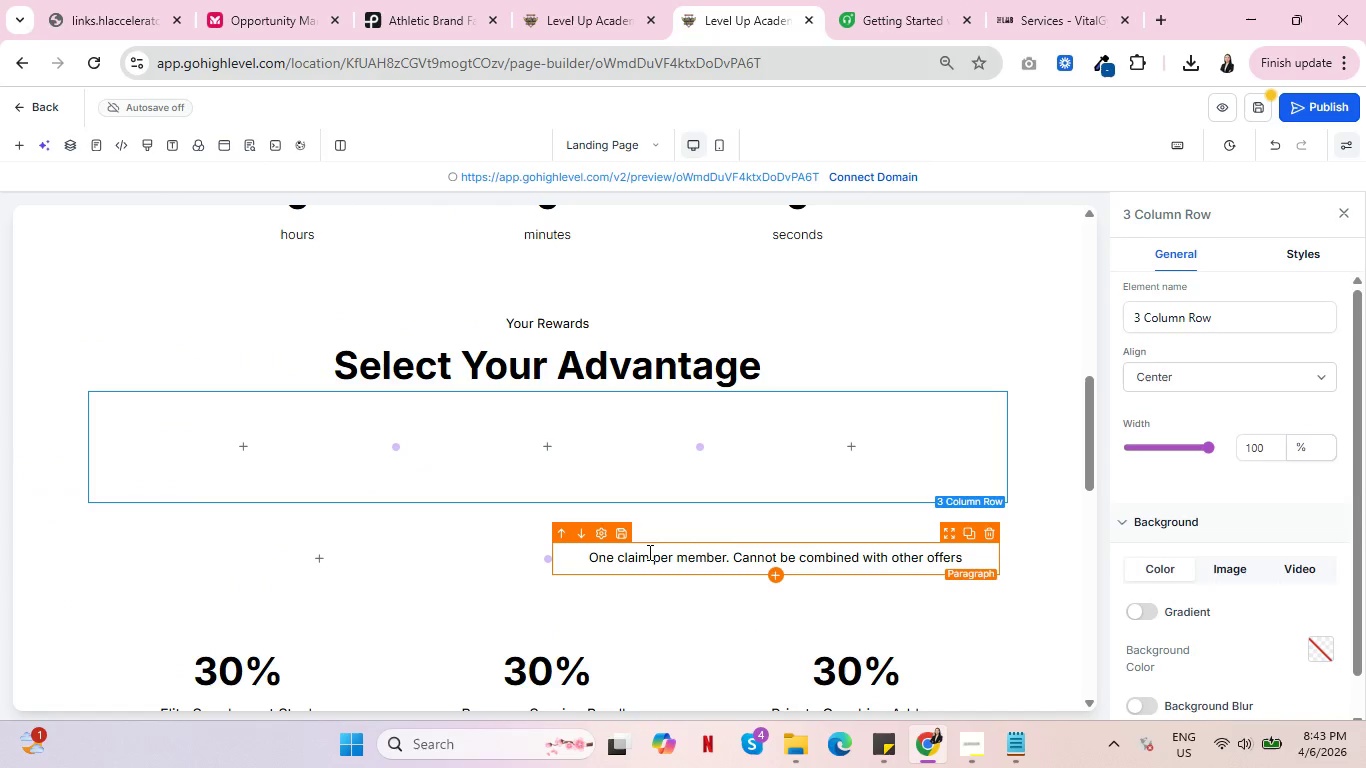 
left_click_drag(start_coordinate=[648, 552], to_coordinate=[869, 457])
 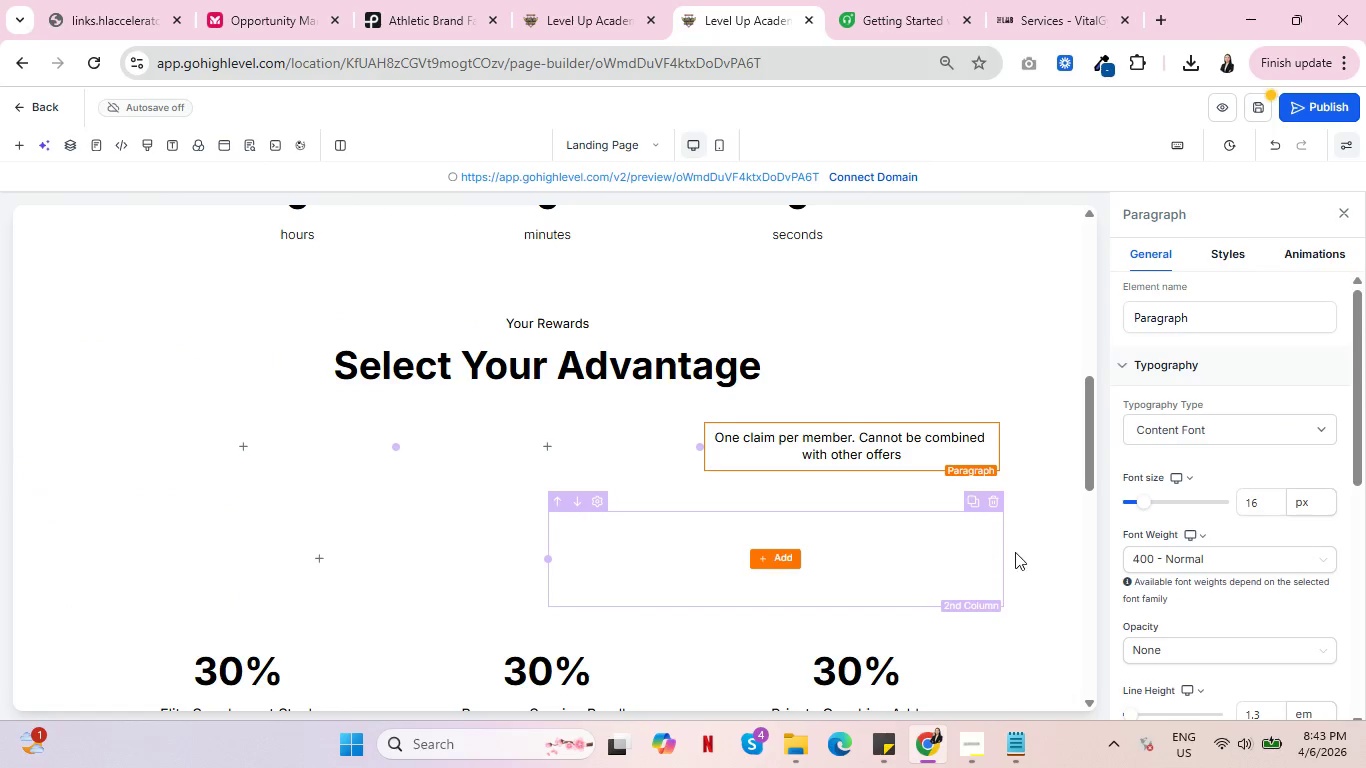 
mouse_move([987, 509])
 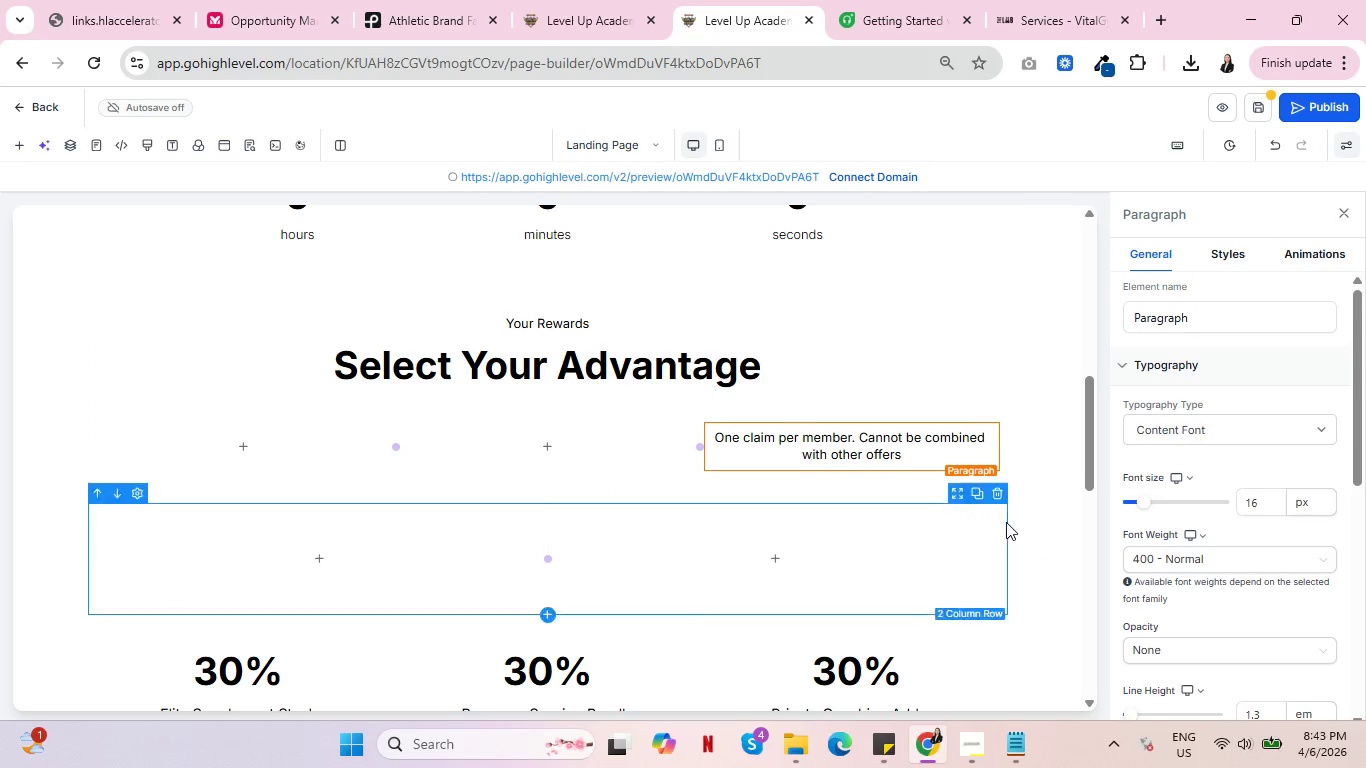 
wait(7.73)
 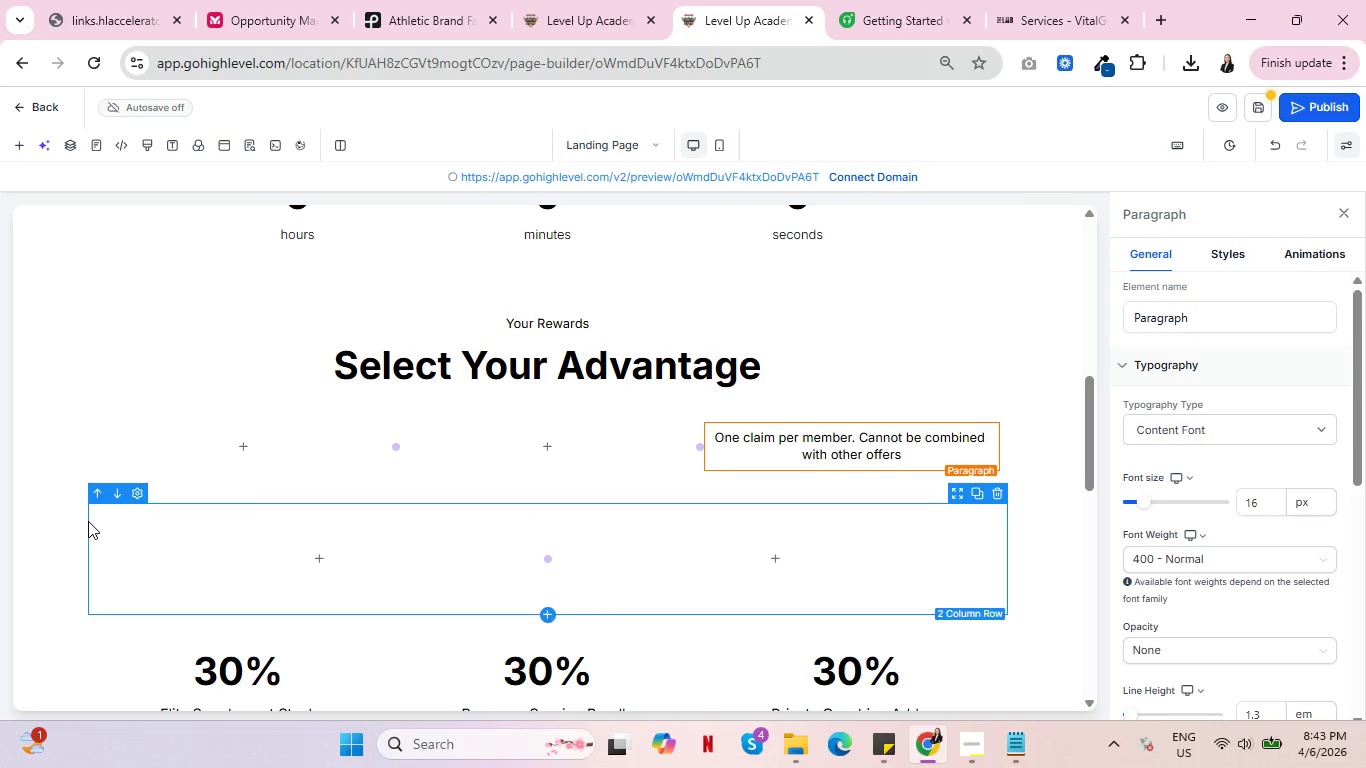 
left_click([999, 499])
 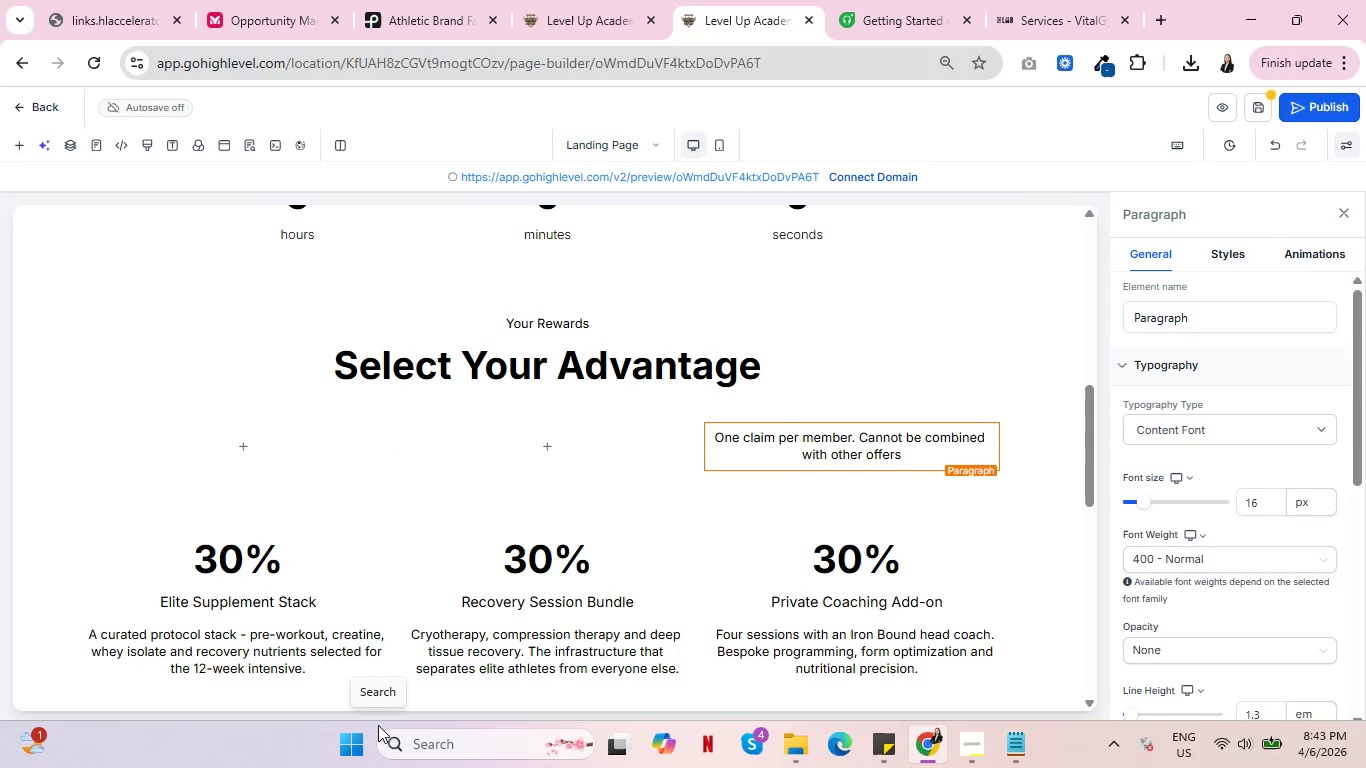 
wait(5.26)
 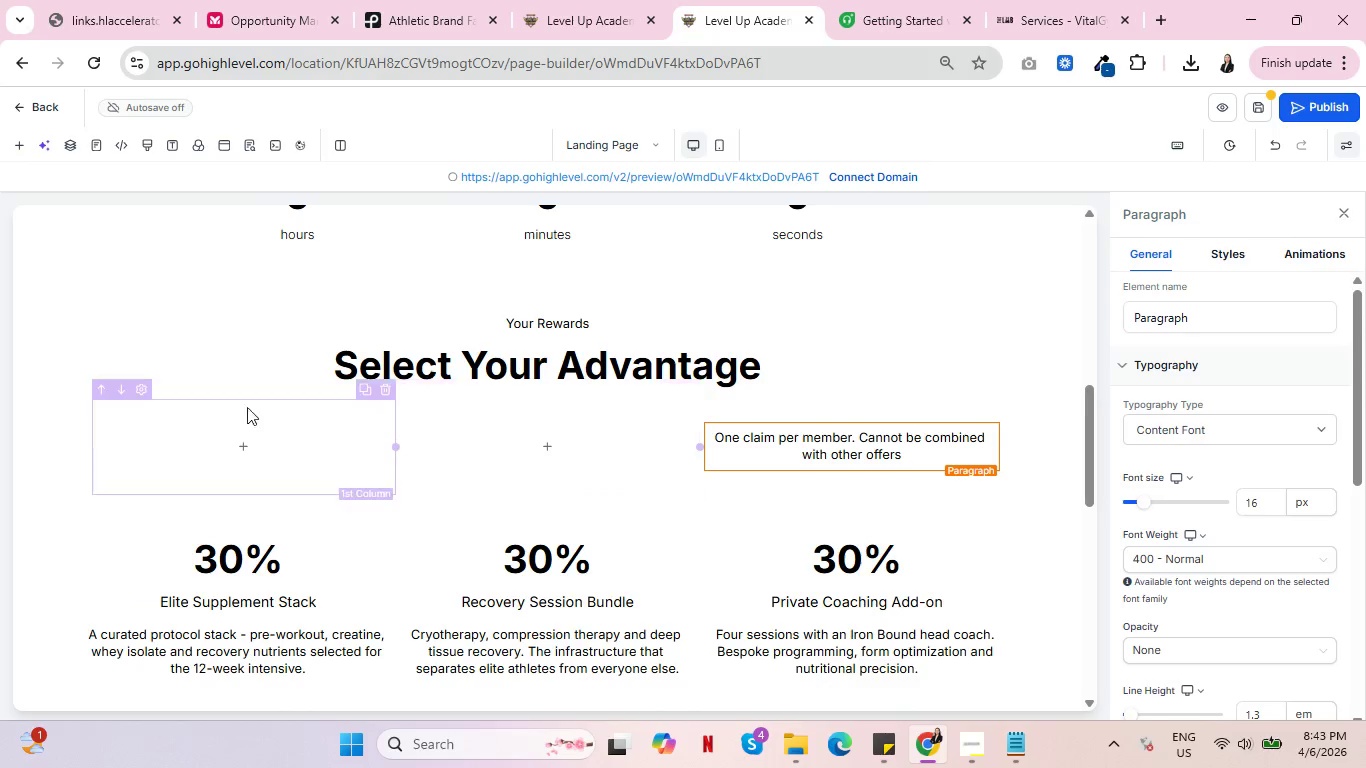 
mouse_move([250, 482])
 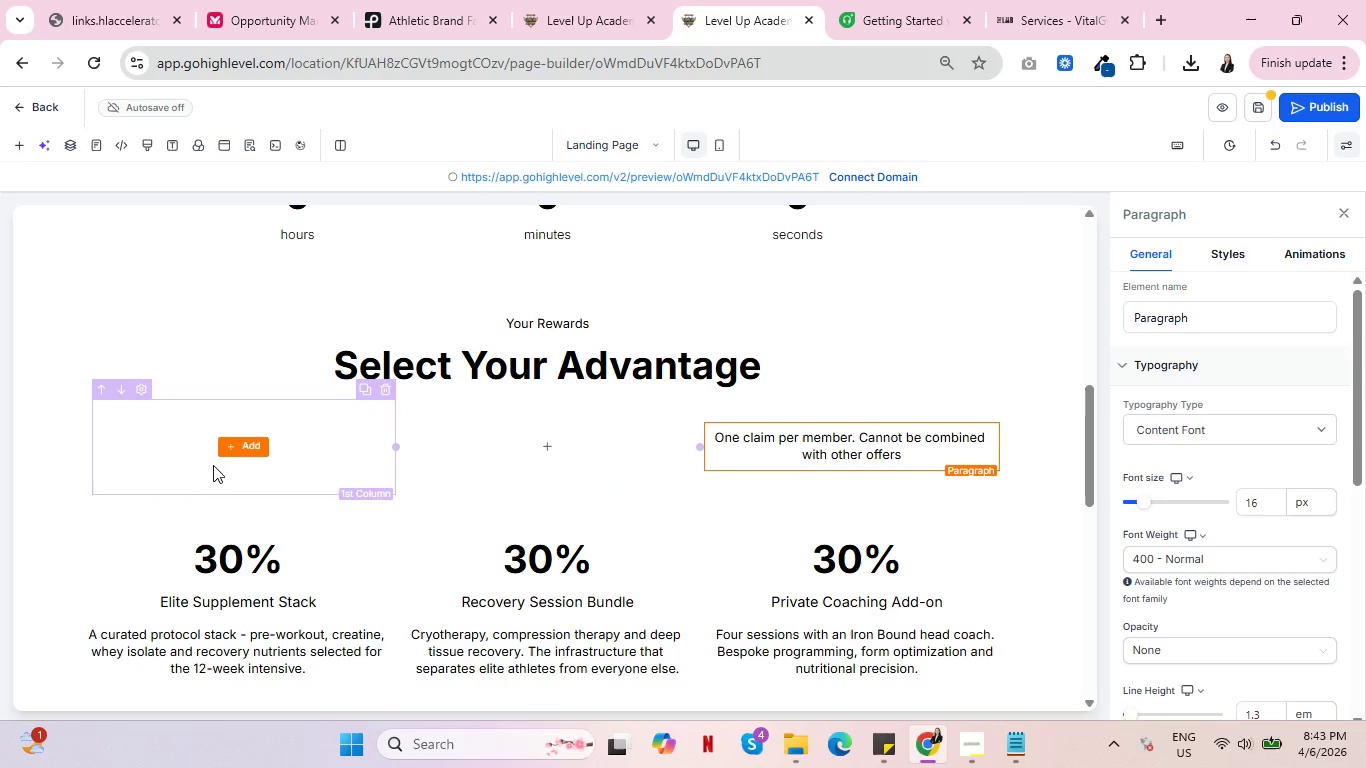 
scroll: coordinate [766, 521], scroll_direction: up, amount: 10.0
 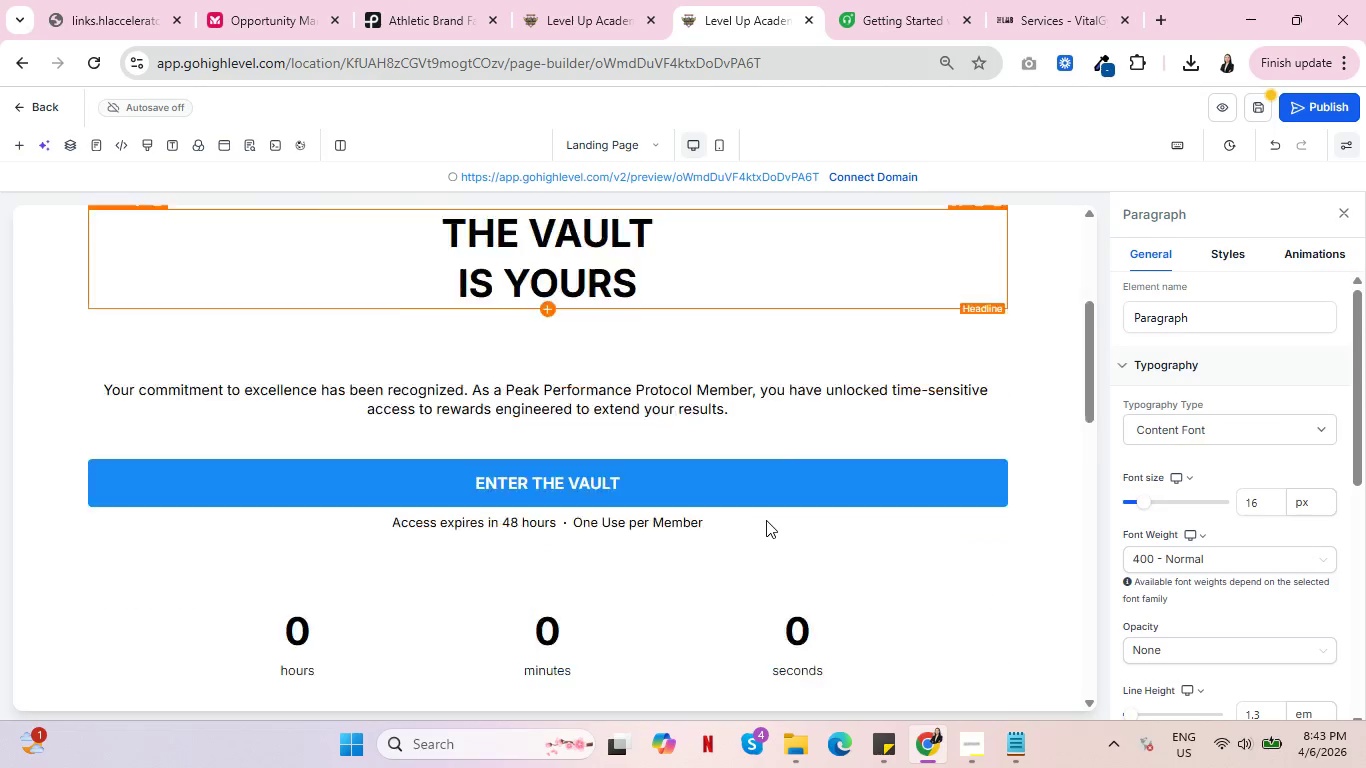 
scroll: coordinate [766, 520], scroll_direction: down, amount: 5.0
 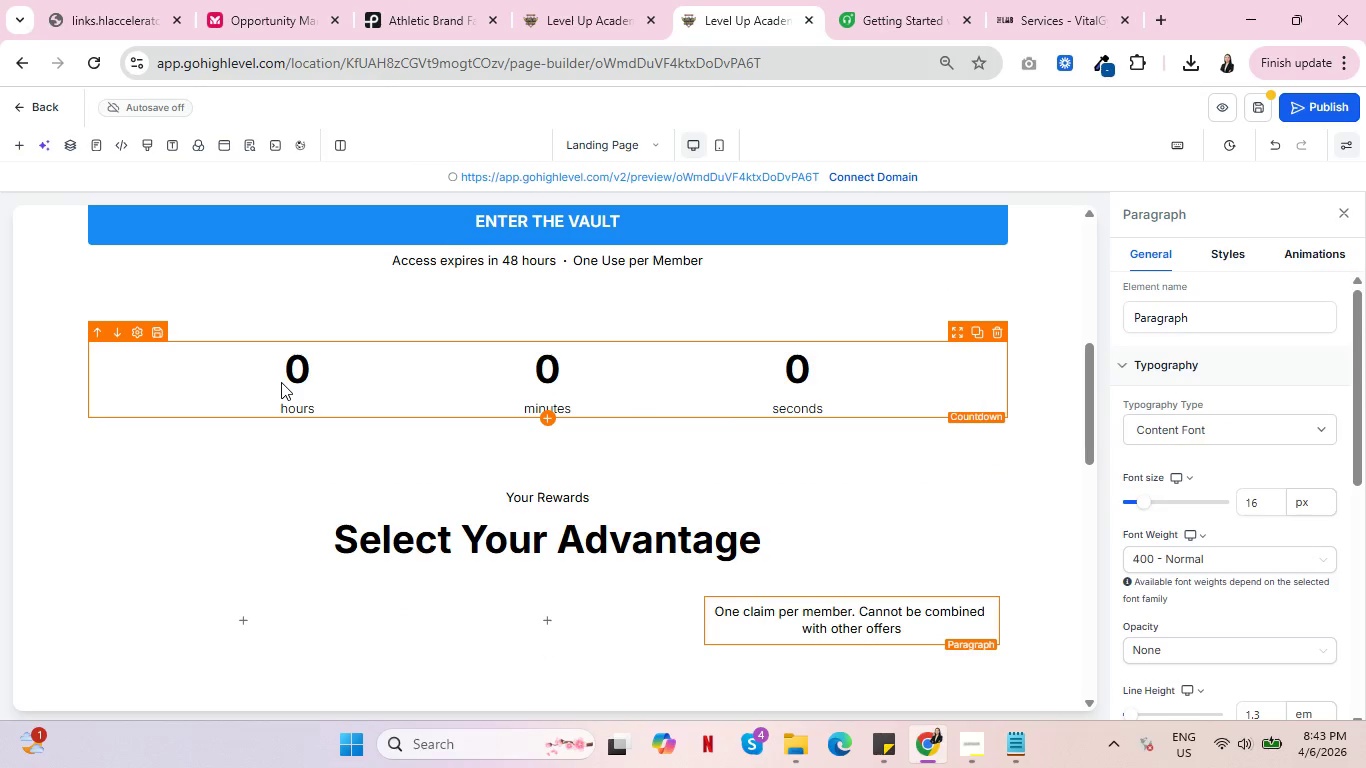 
left_click([281, 382])
 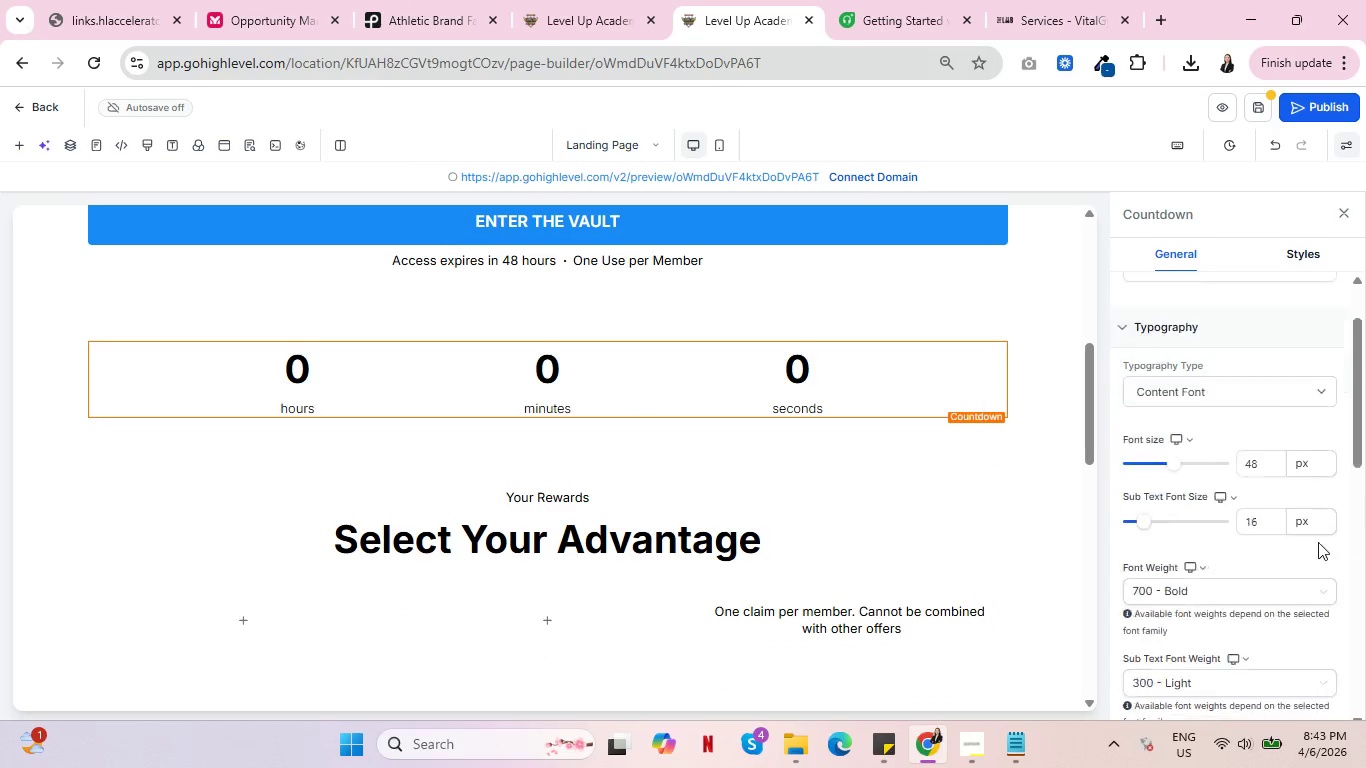 
scroll: coordinate [1276, 514], scroll_direction: down, amount: 6.0
 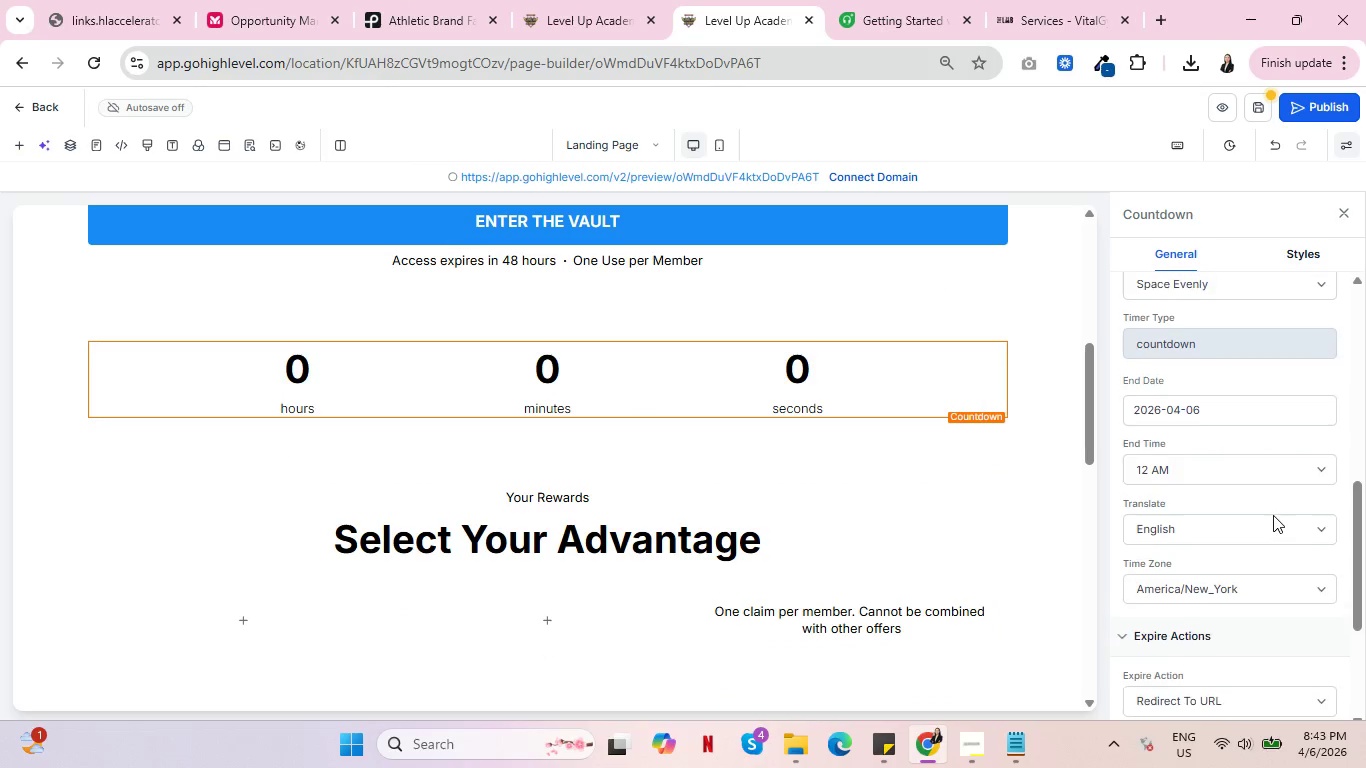 
scroll: coordinate [1273, 515], scroll_direction: up, amount: 1.0
 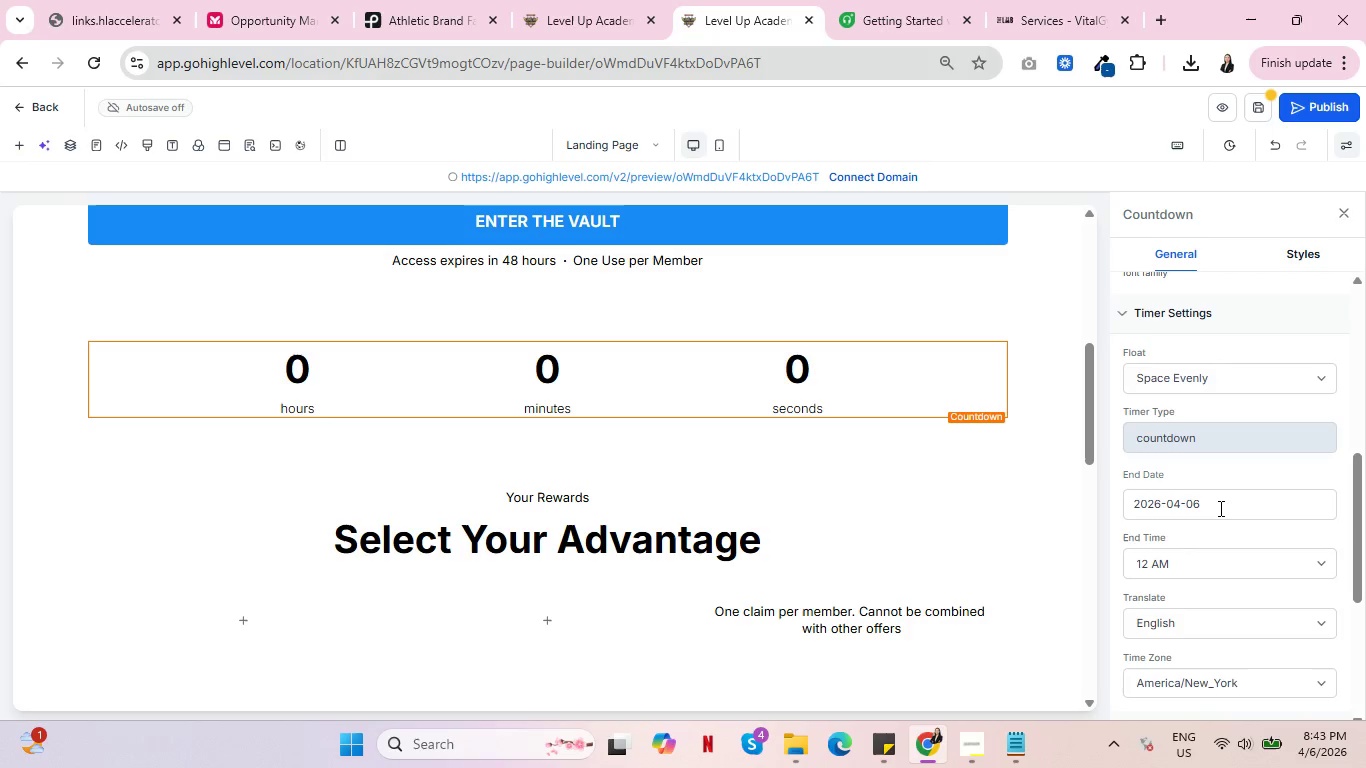 
left_click([1220, 507])
 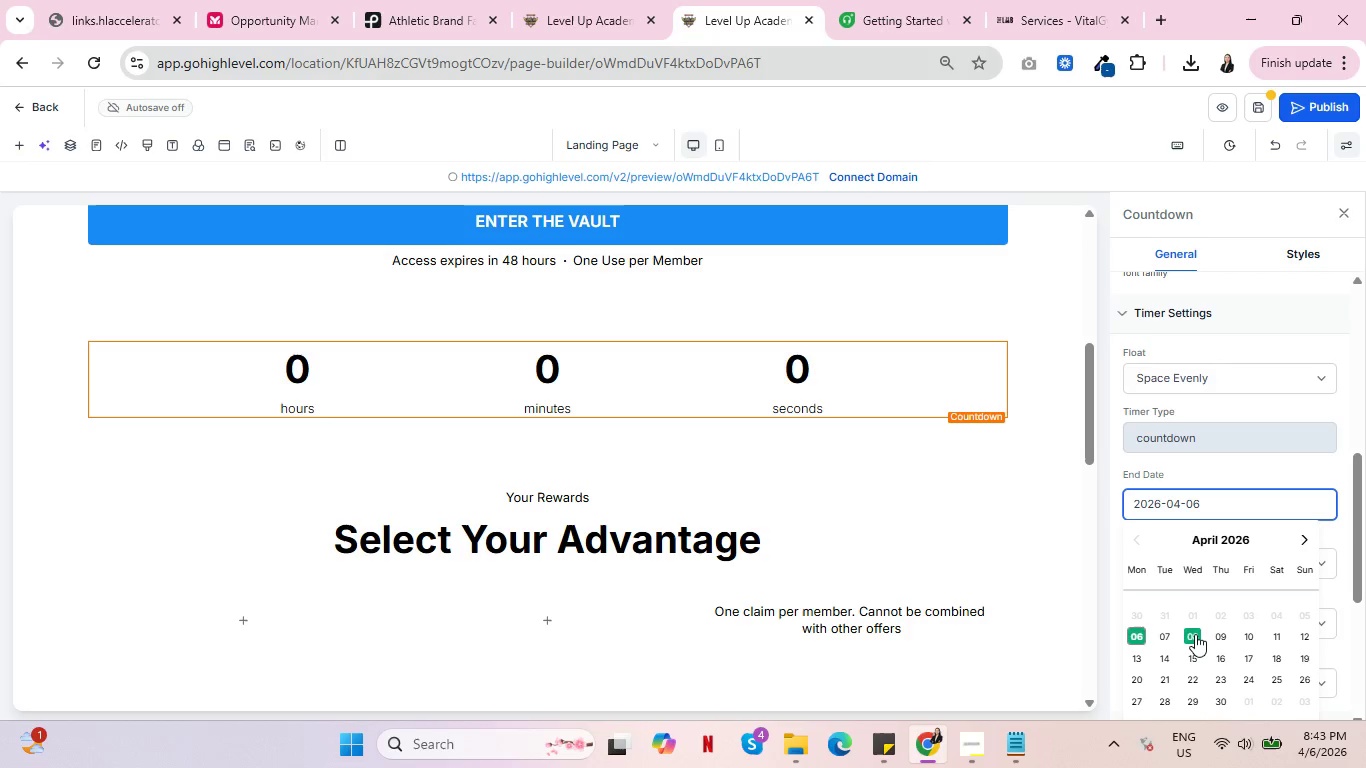 
left_click([1197, 634])
 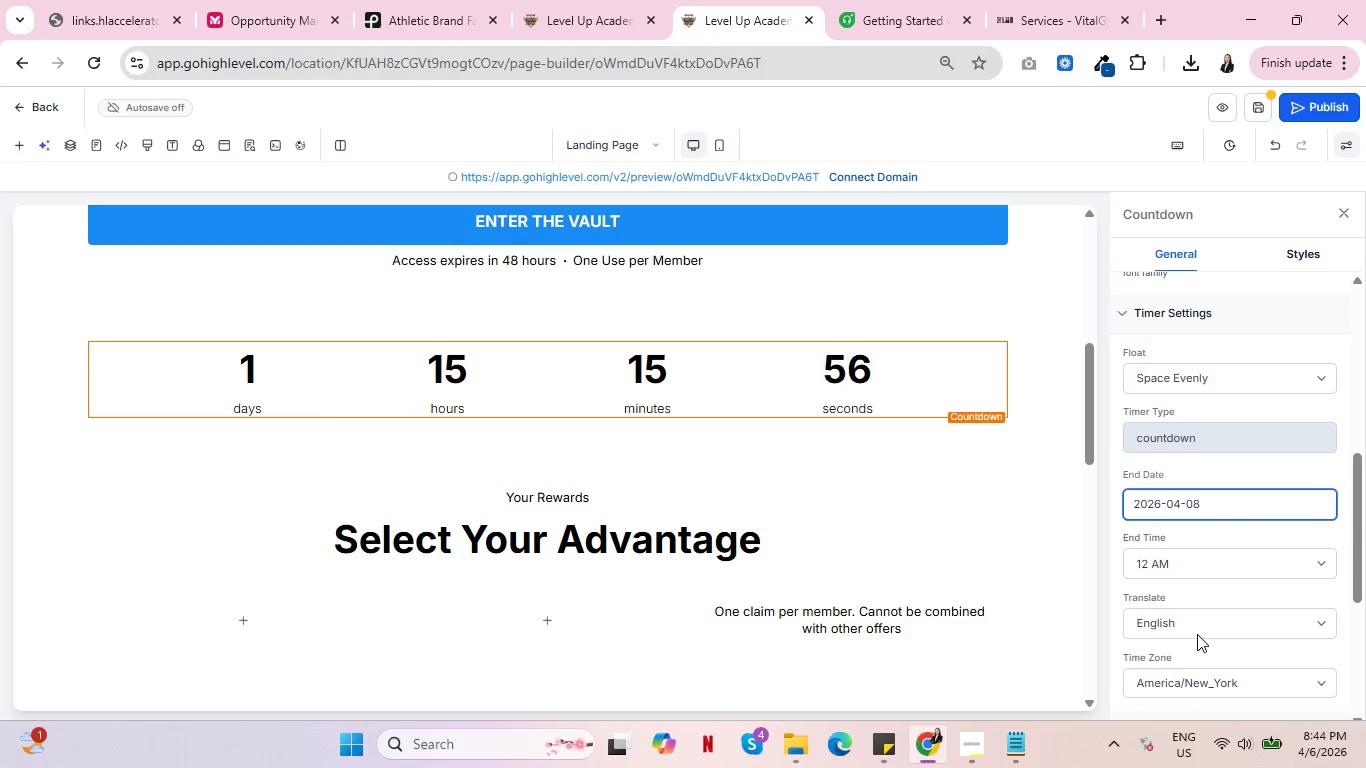 
wait(5.45)
 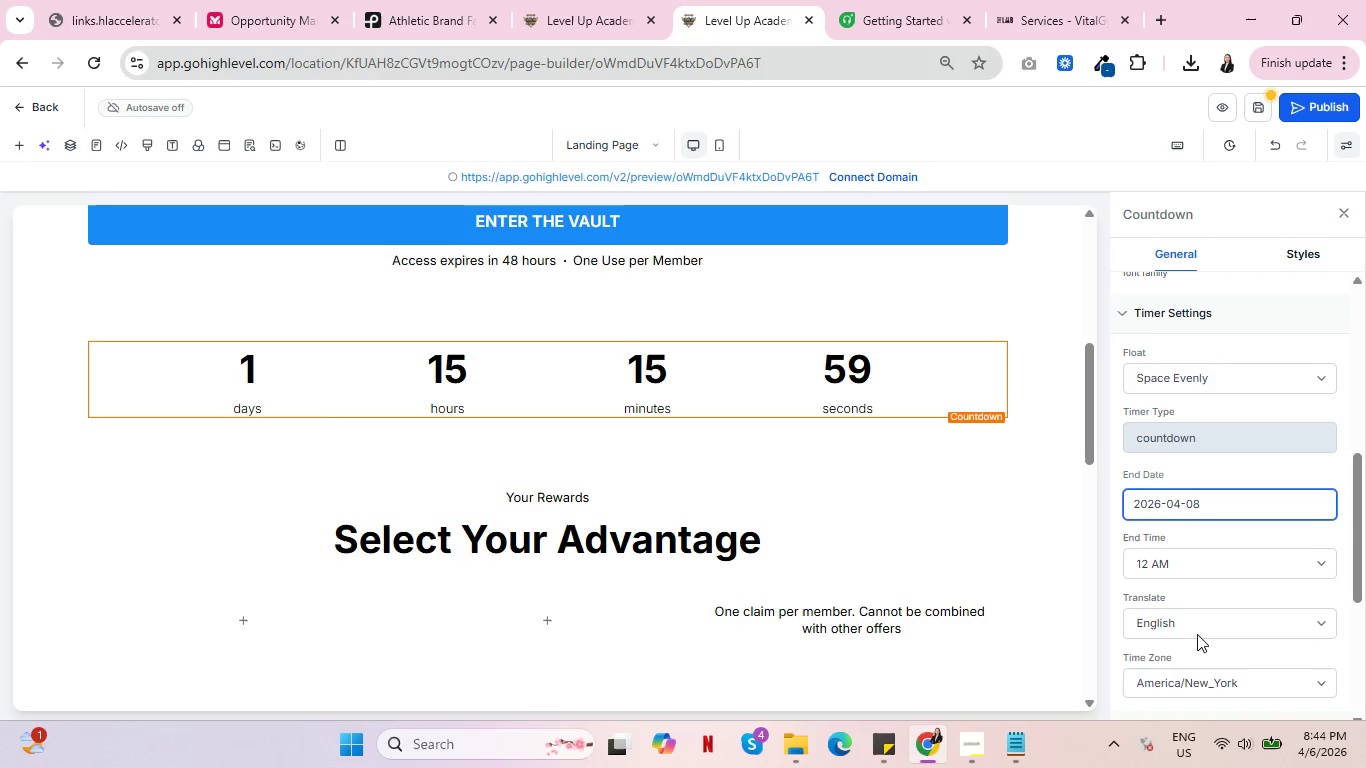 
scroll: coordinate [1229, 587], scroll_direction: down, amount: 4.0
 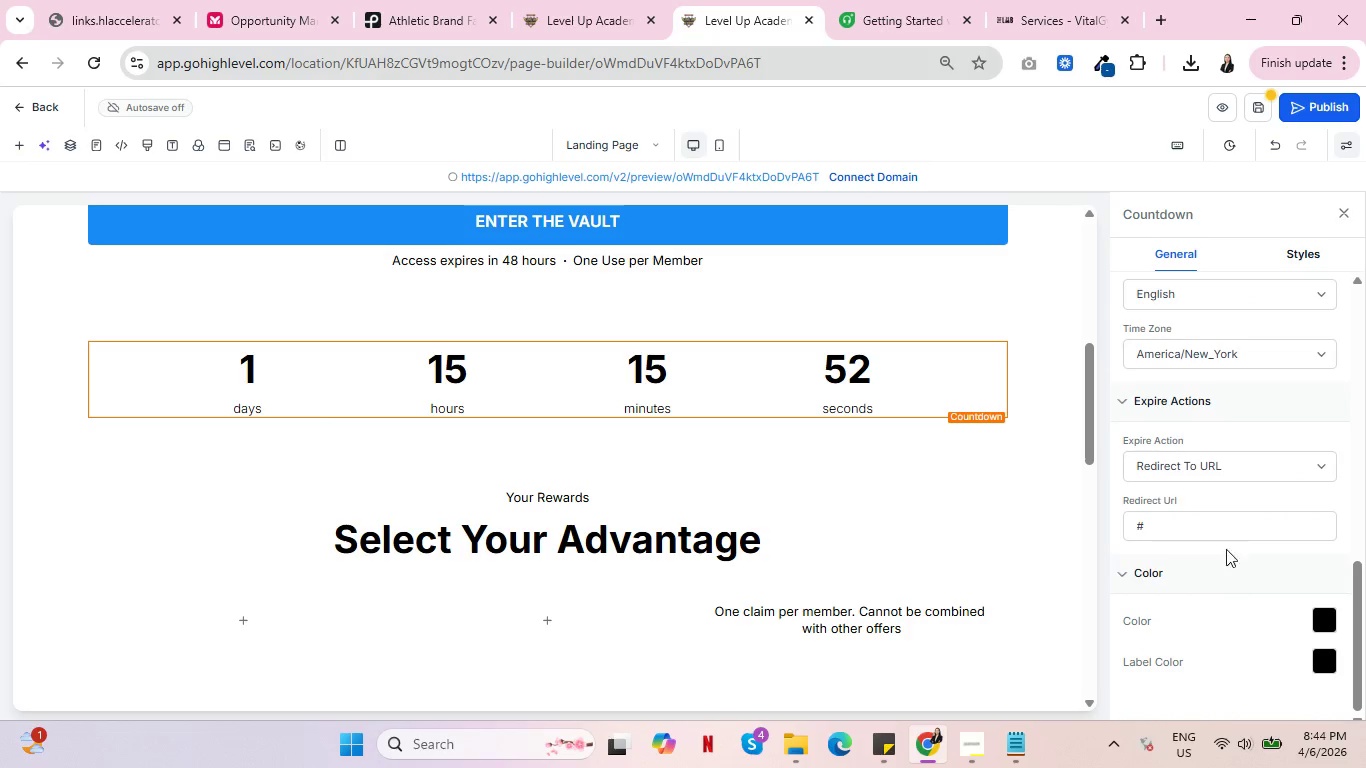 
left_click([1260, 466])
 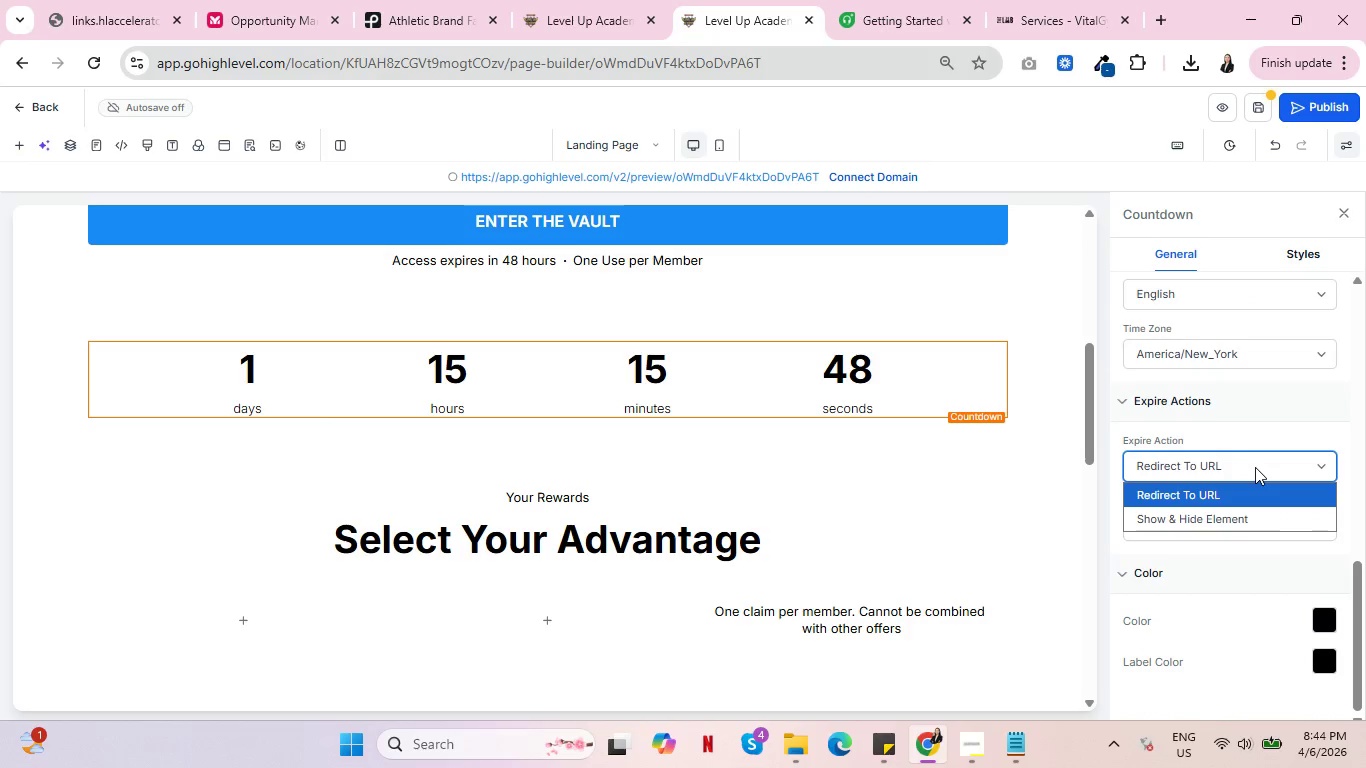 
left_click([1172, 576])
 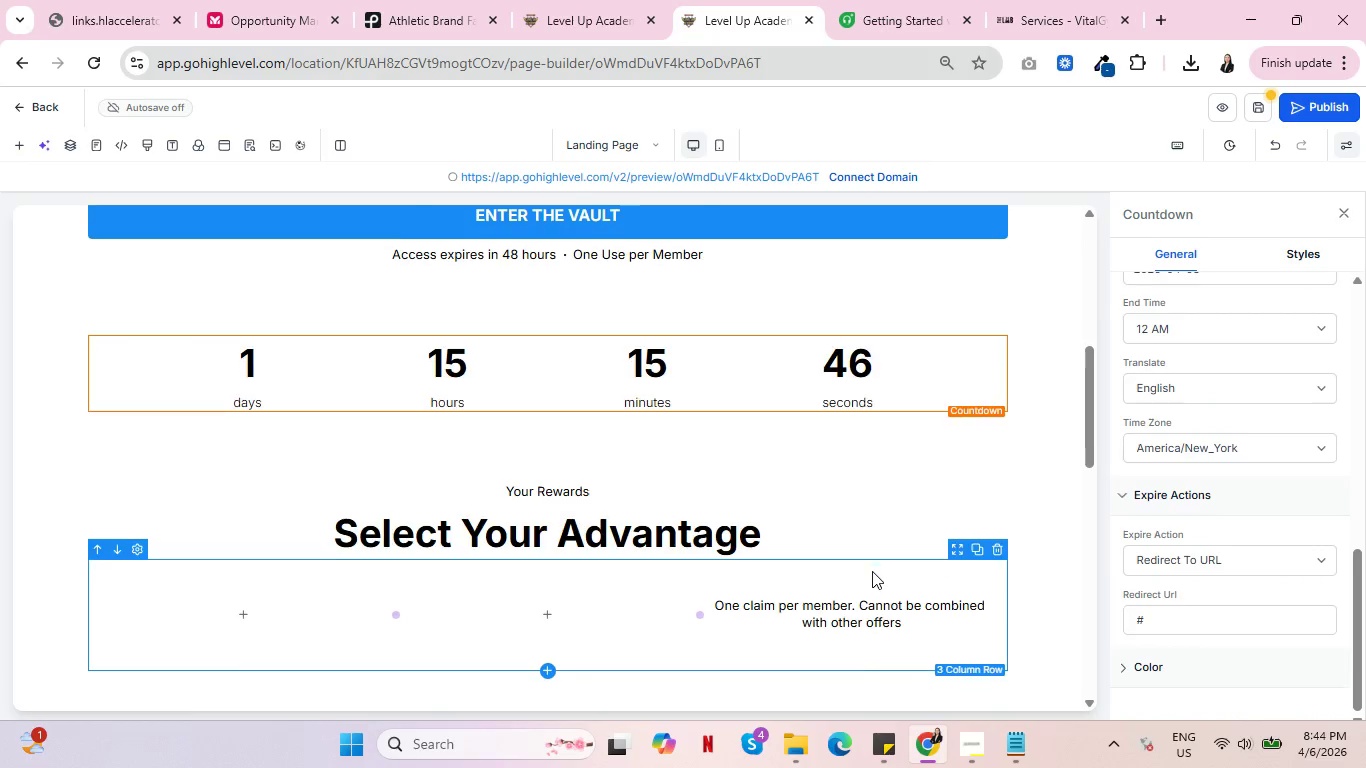 
scroll: coordinate [872, 571], scroll_direction: down, amount: 2.0
 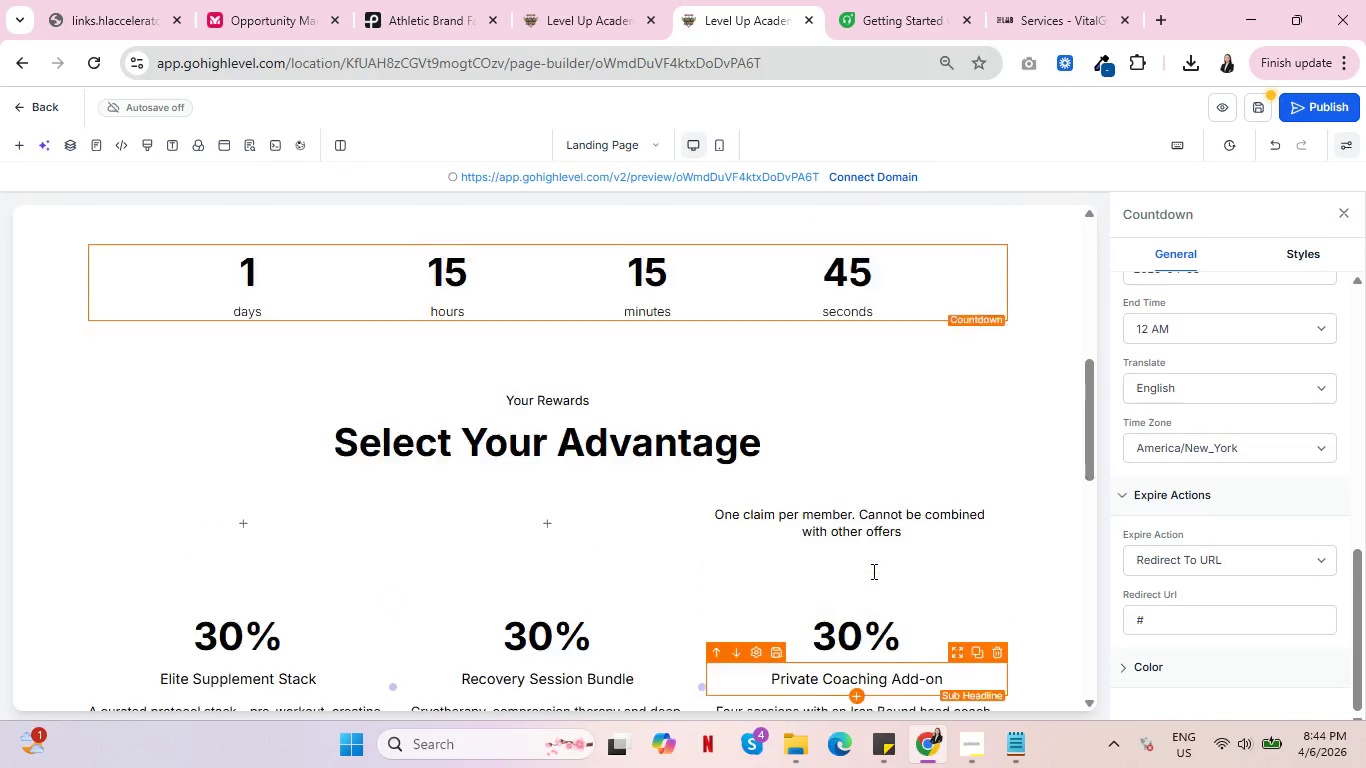 
scroll: coordinate [872, 571], scroll_direction: up, amount: 2.0
 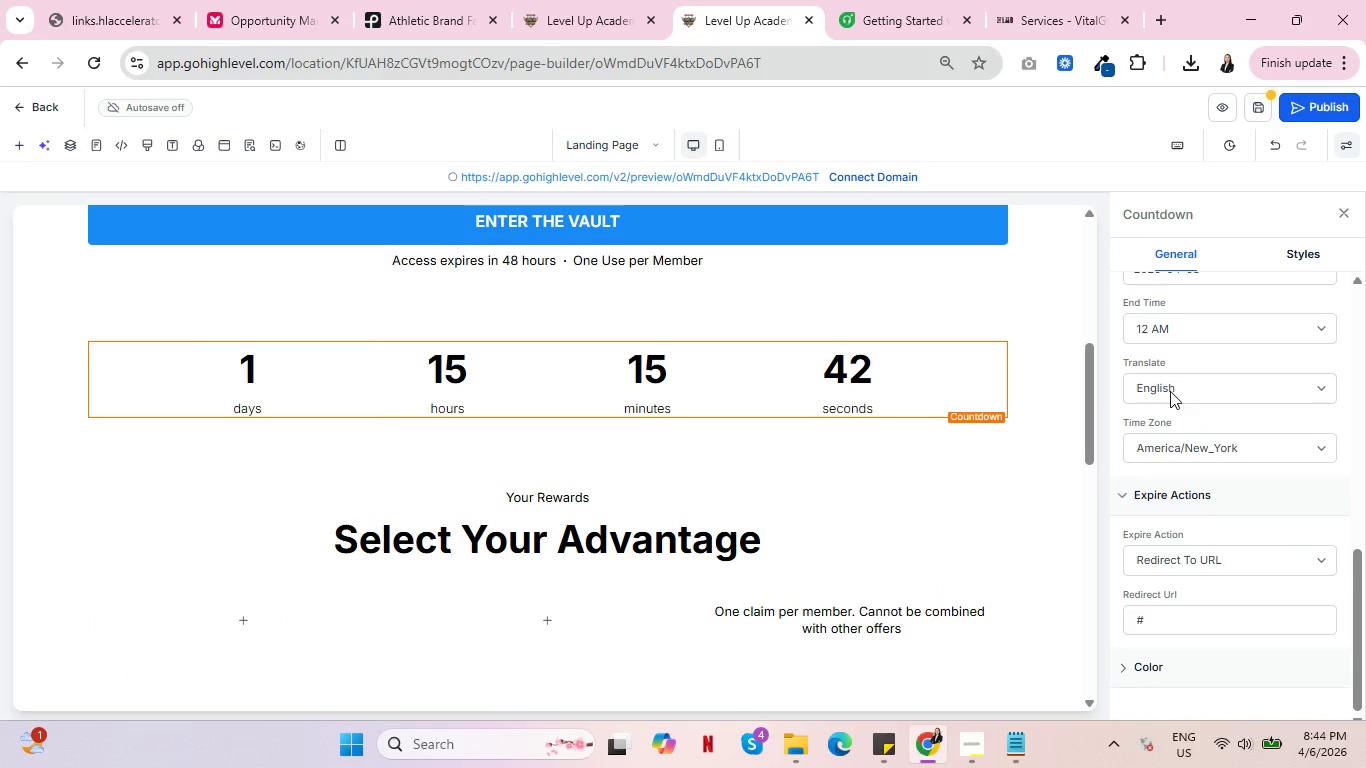 
left_click([1223, 324])
 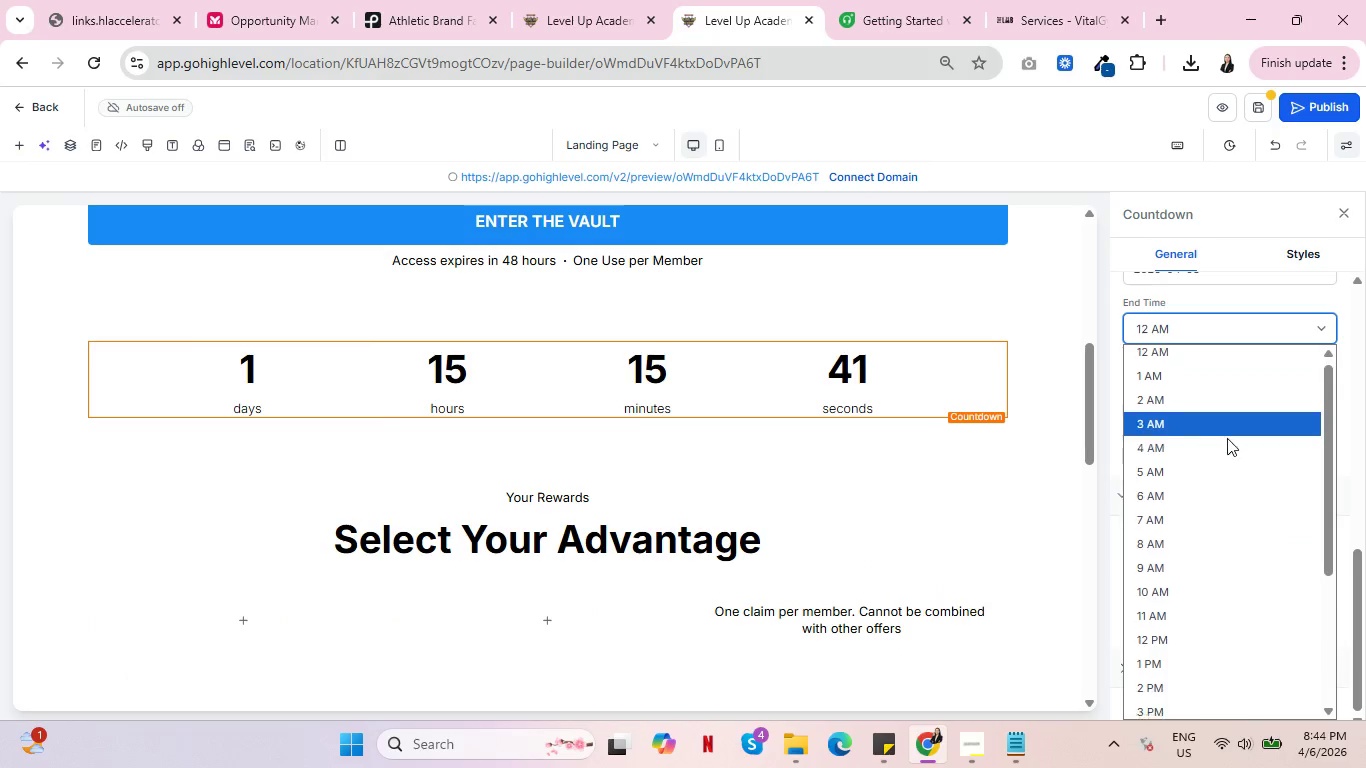 
scroll: coordinate [1229, 440], scroll_direction: down, amount: 5.0
 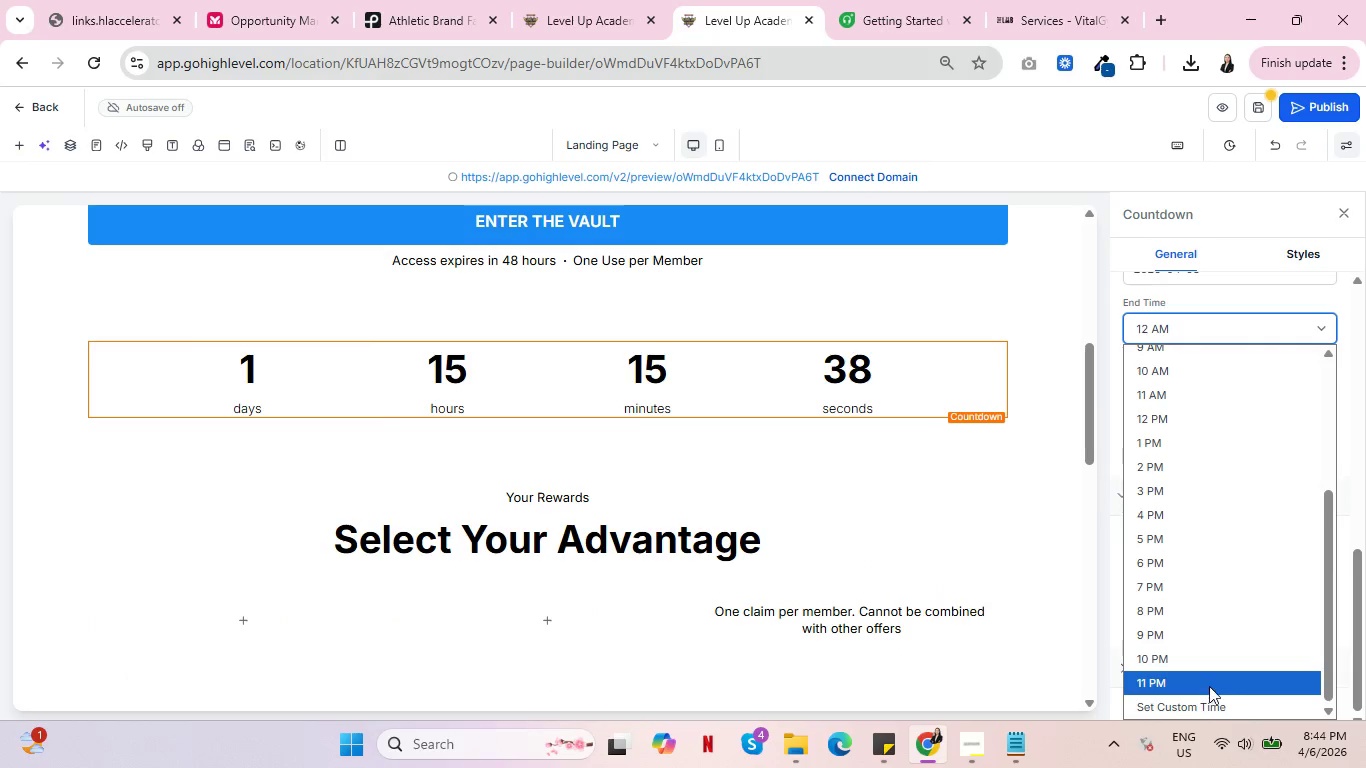 
left_click([1208, 686])
 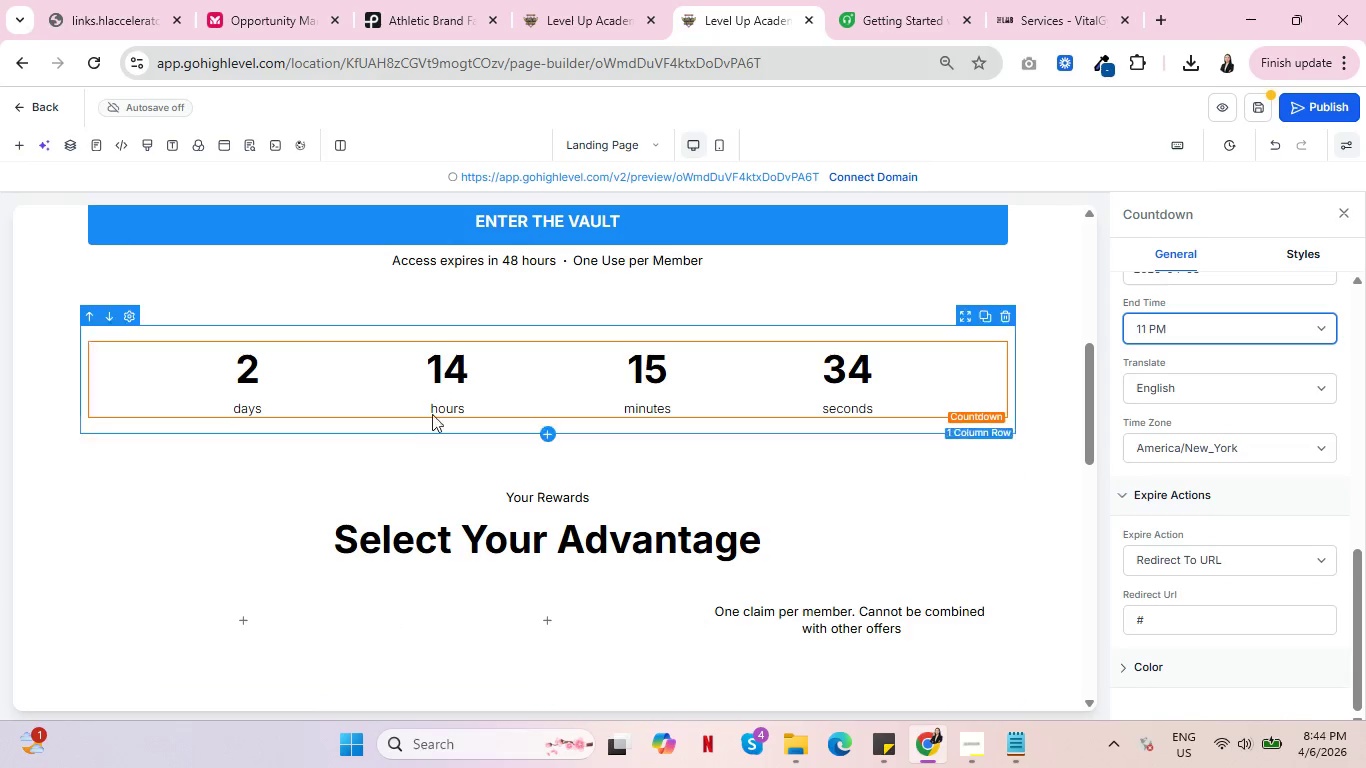 
left_click([452, 372])
 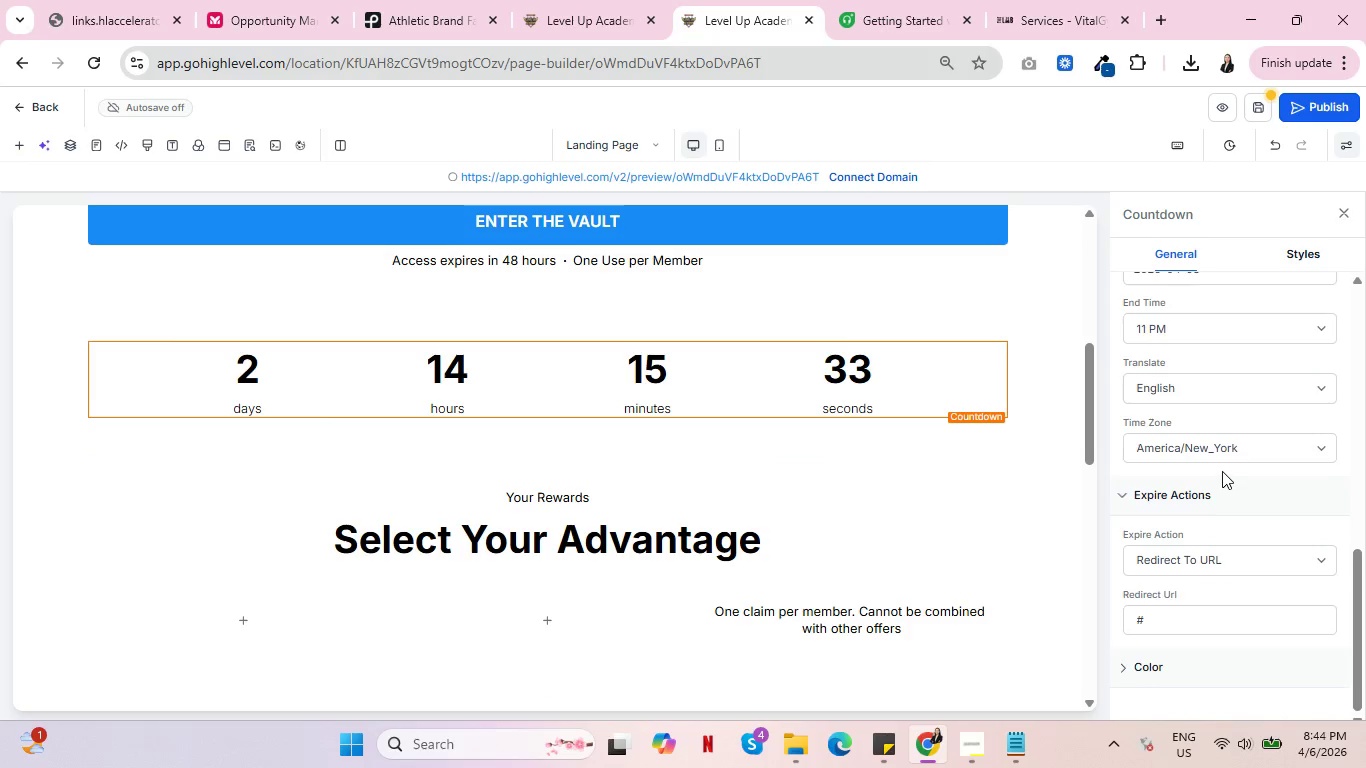 
scroll: coordinate [1220, 469], scroll_direction: up, amount: 2.0
 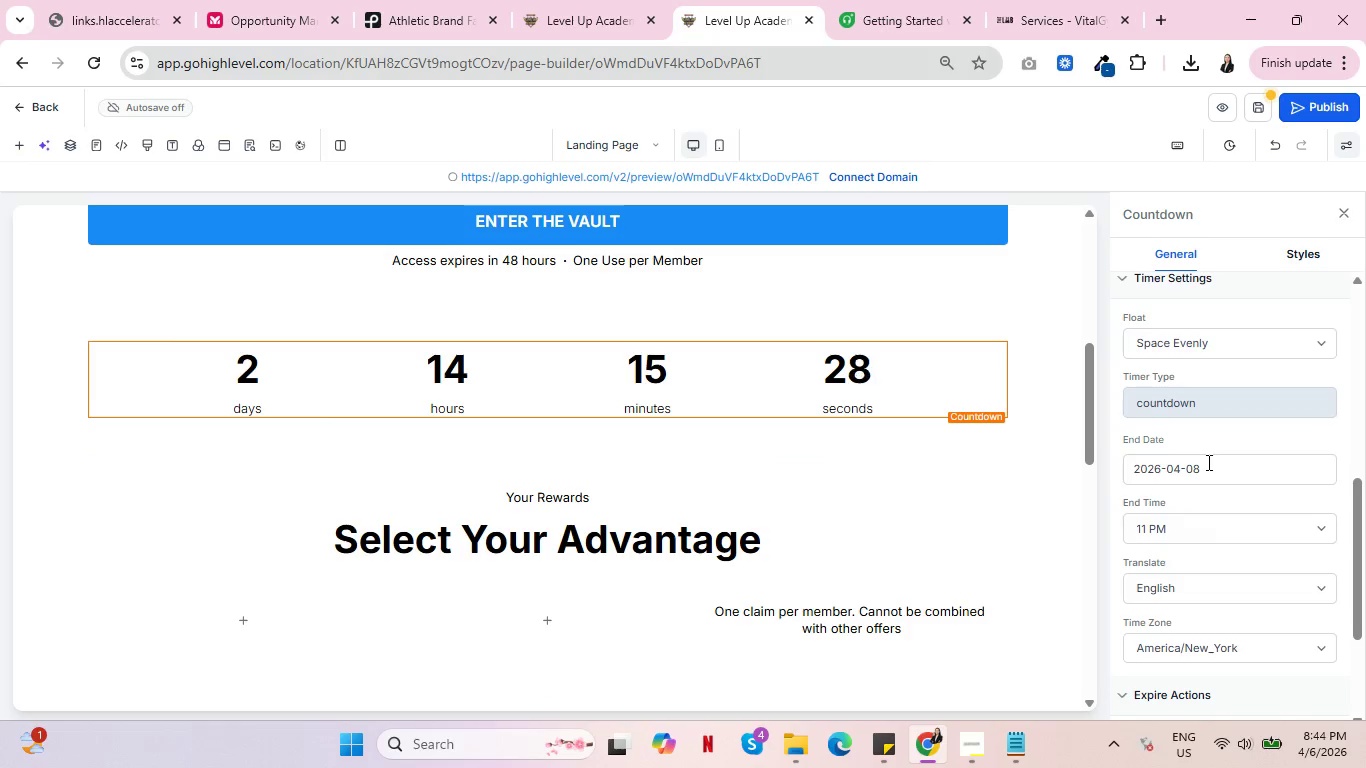 
left_click([1165, 524])
 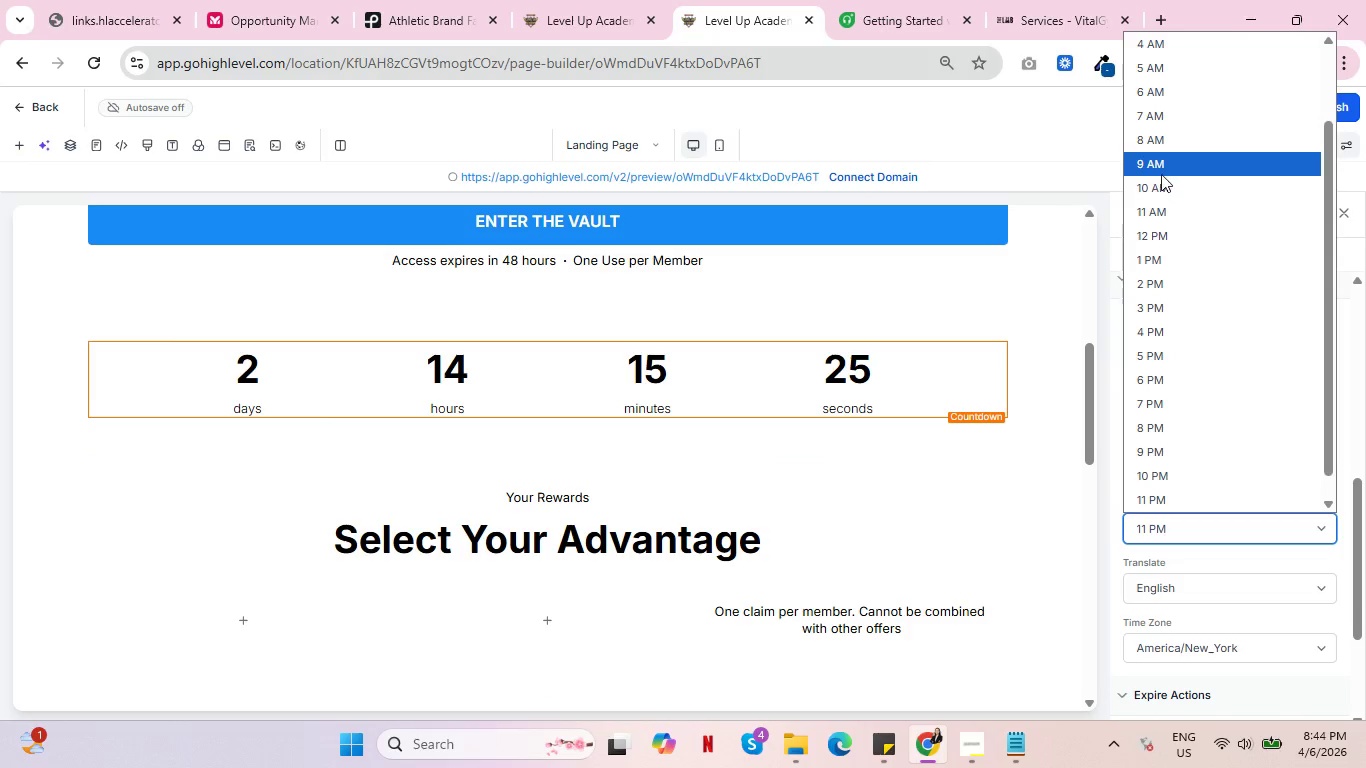 
left_click([1161, 175])
 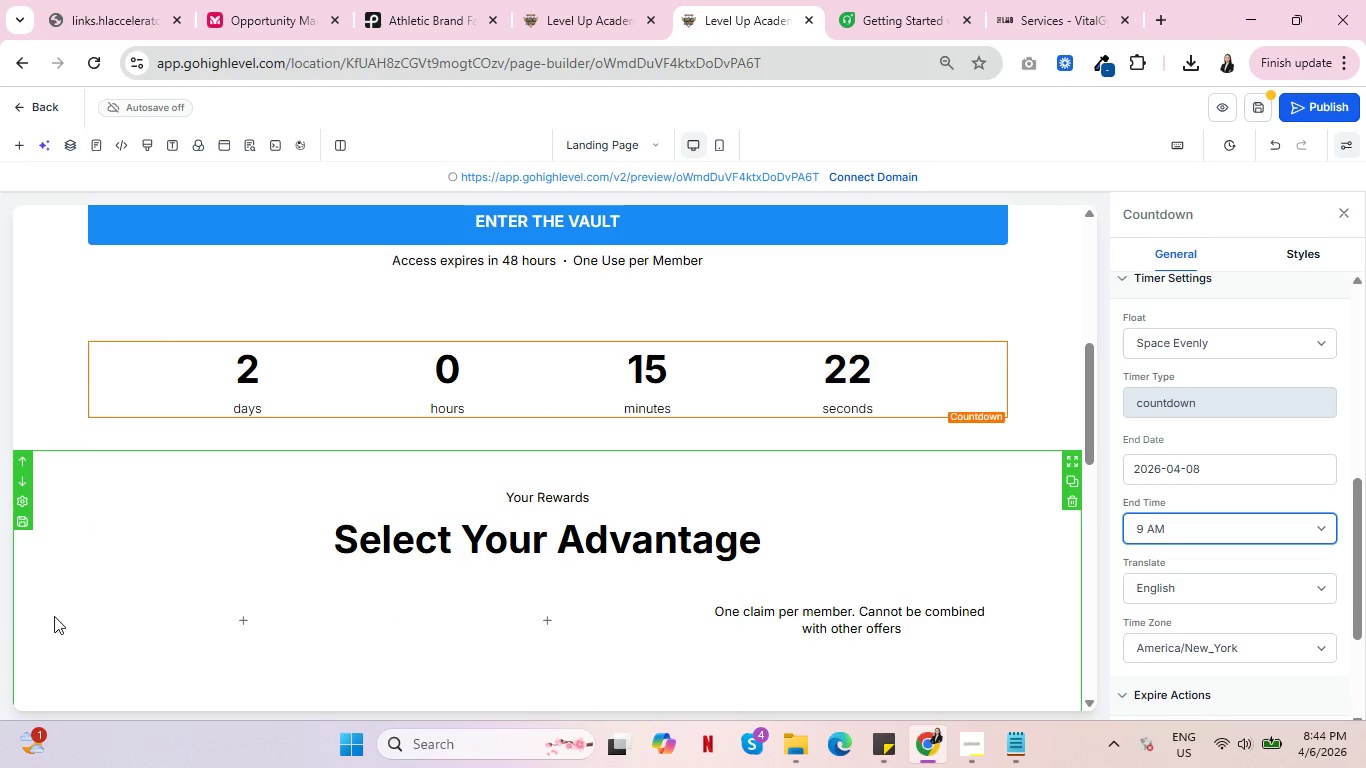 
scroll: coordinate [683, 476], scroll_direction: up, amount: 11.0
 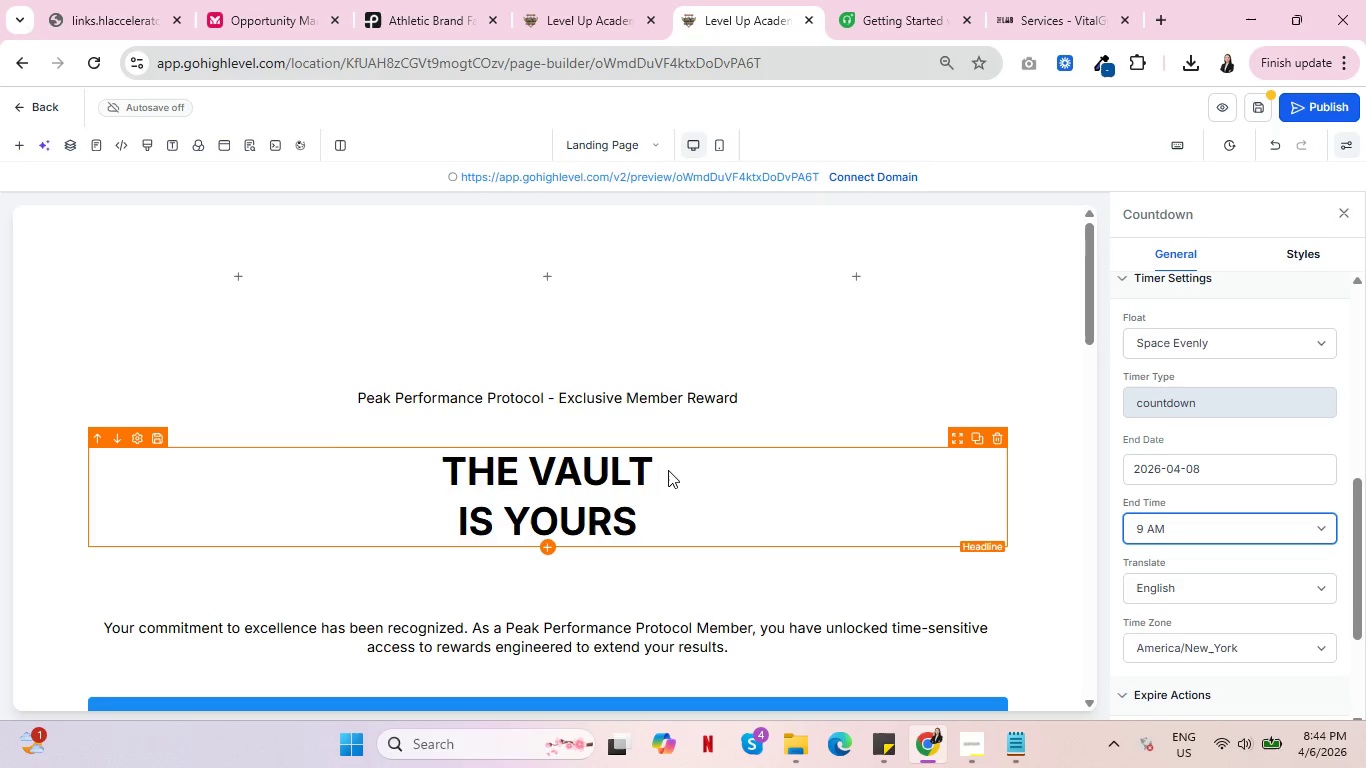 
wait(18.32)
 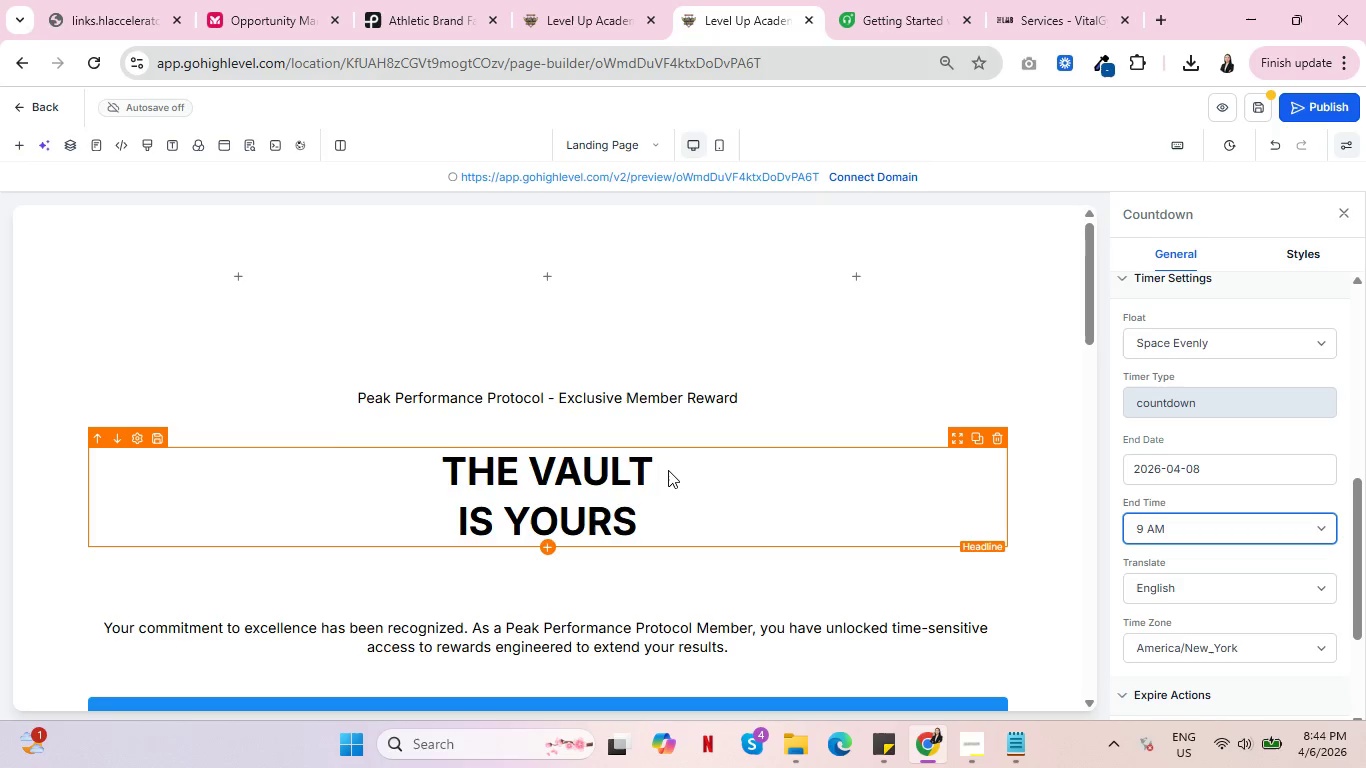 
scroll: coordinate [644, 499], scroll_direction: down, amount: 17.0
 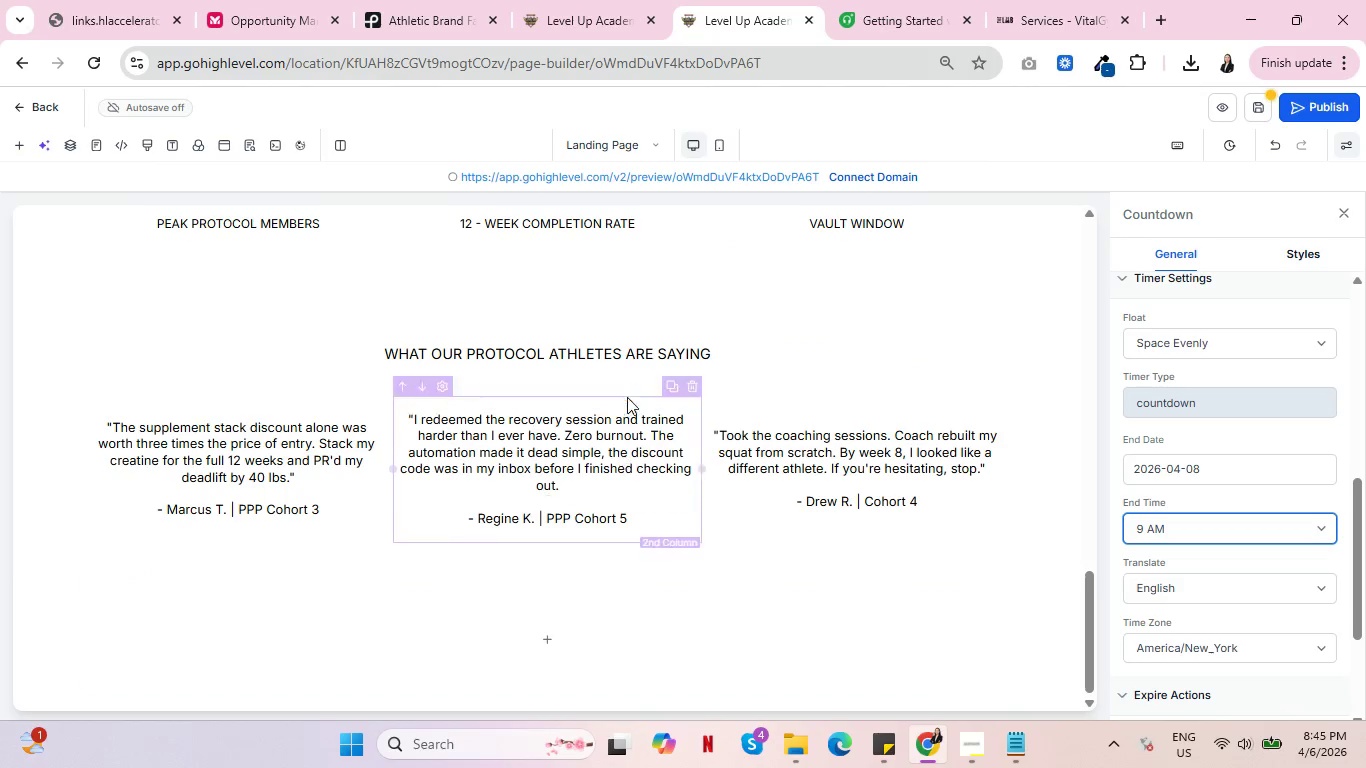 
scroll: coordinate [624, 396], scroll_direction: up, amount: 3.0
 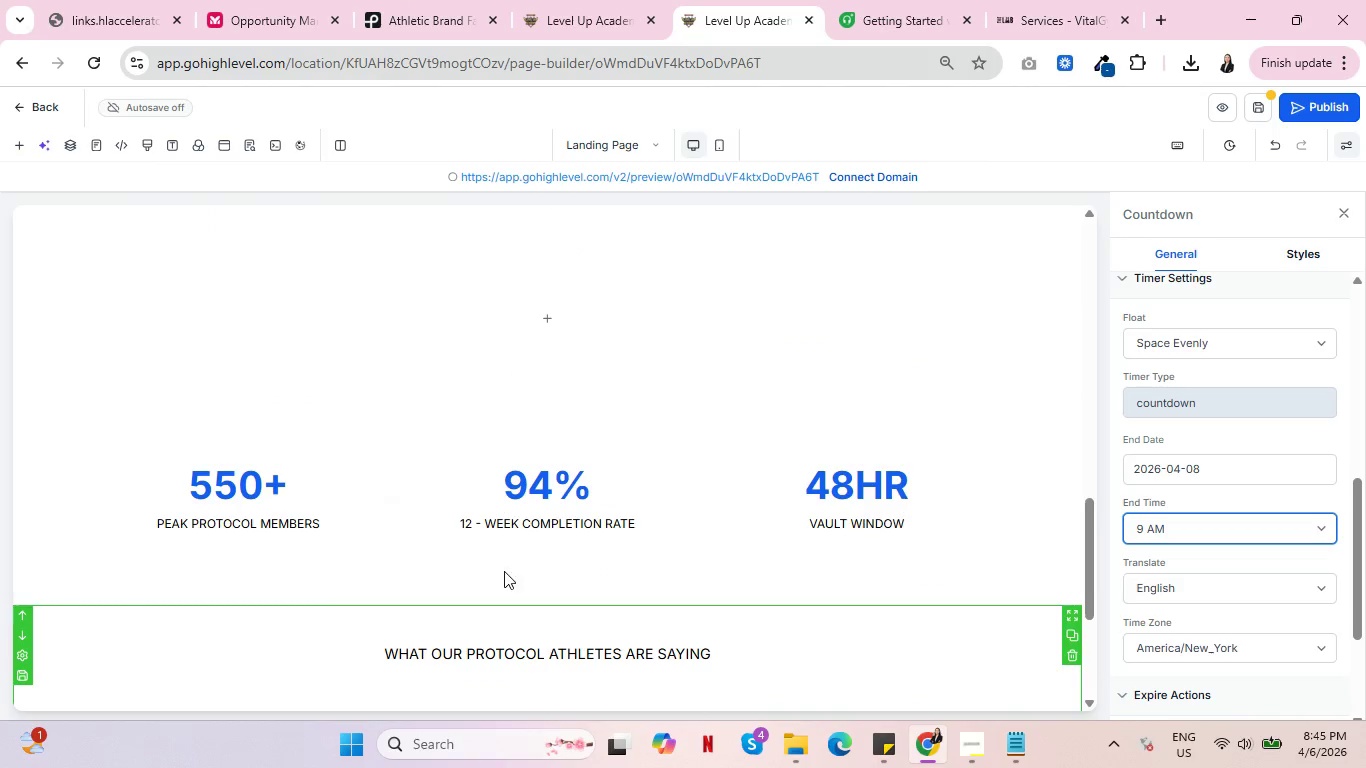 
mouse_move([541, 333])
 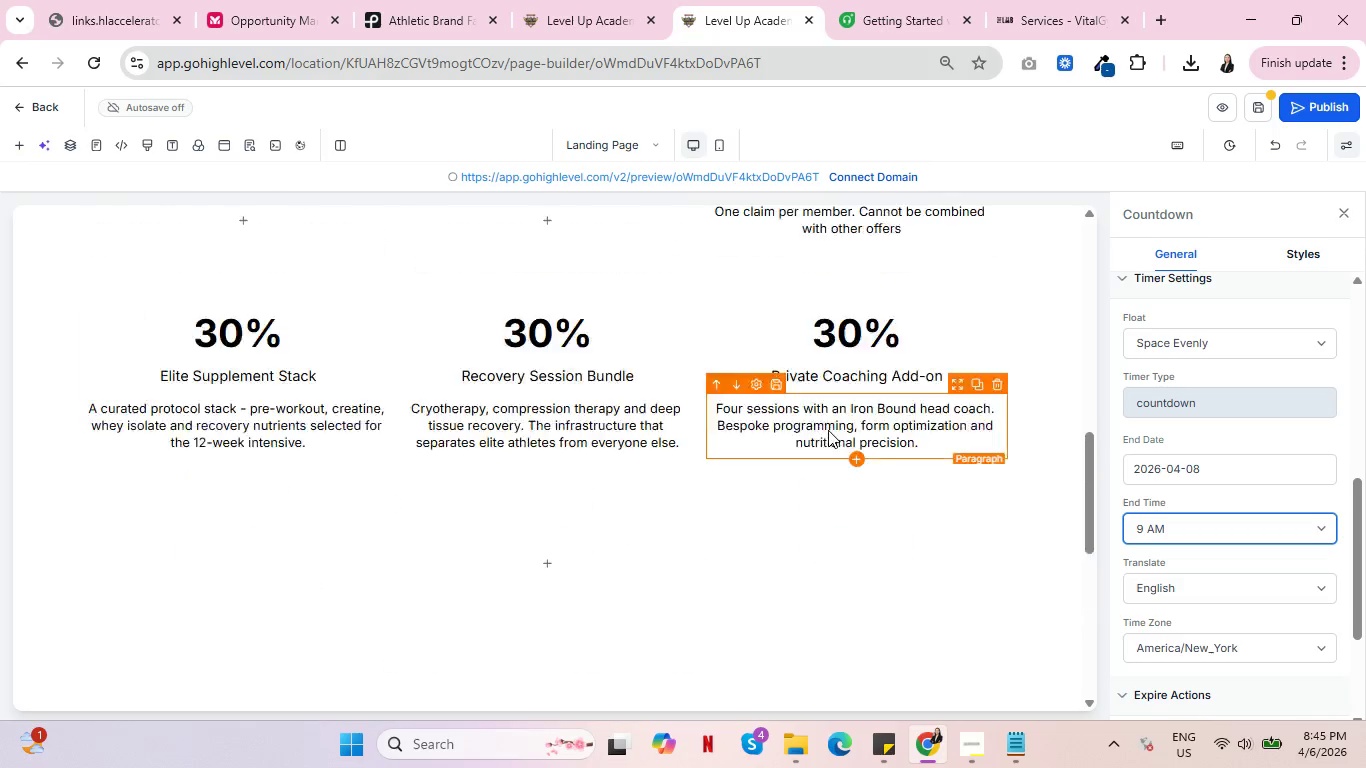 
scroll: coordinate [391, 390], scroll_direction: up, amount: 19.0
 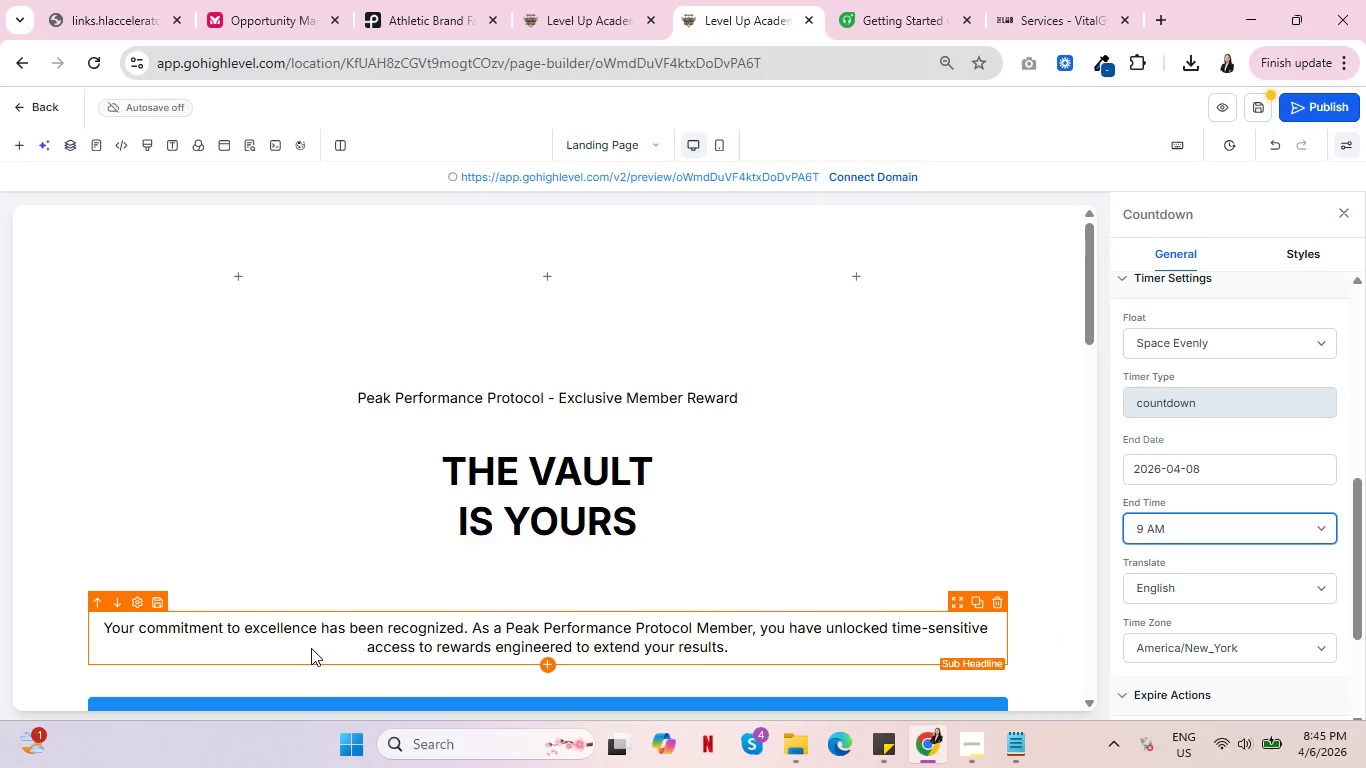 
wait(11.55)
 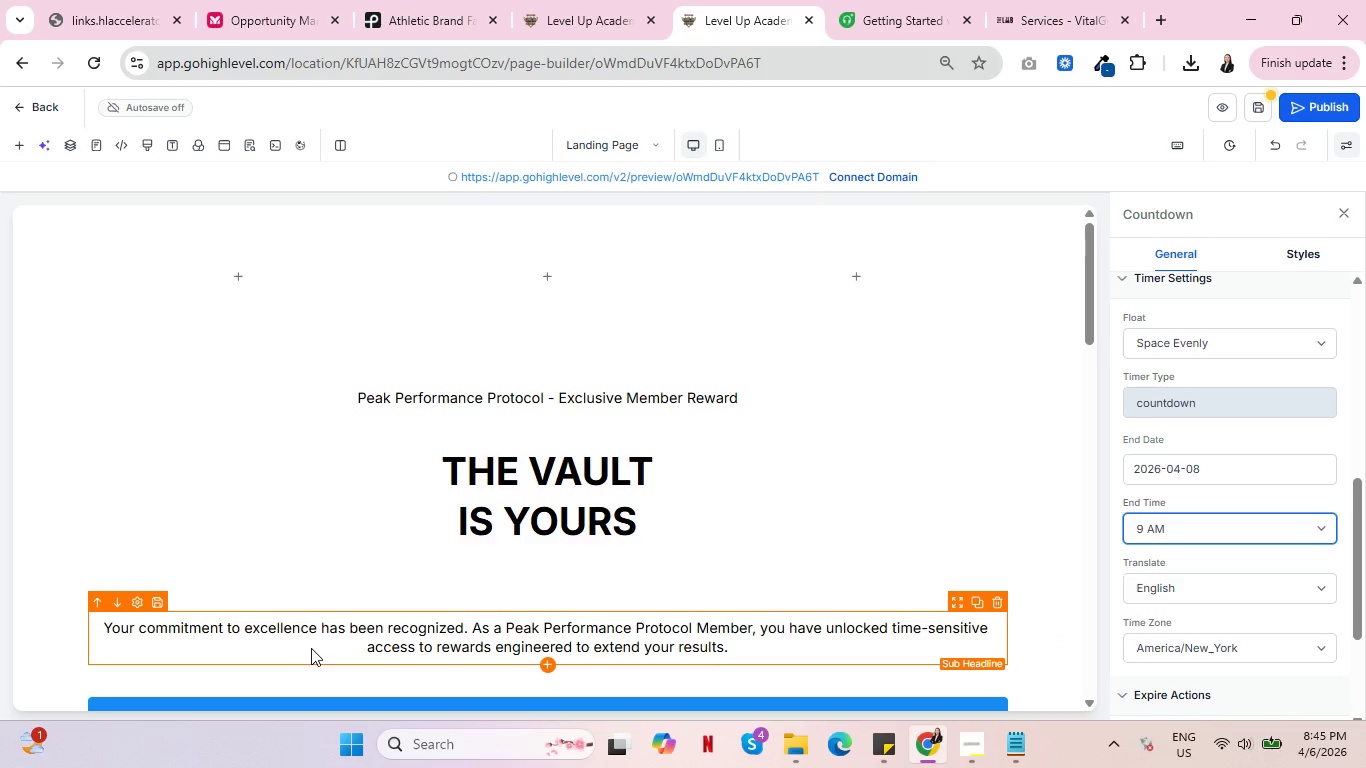 
left_click([363, 585])
 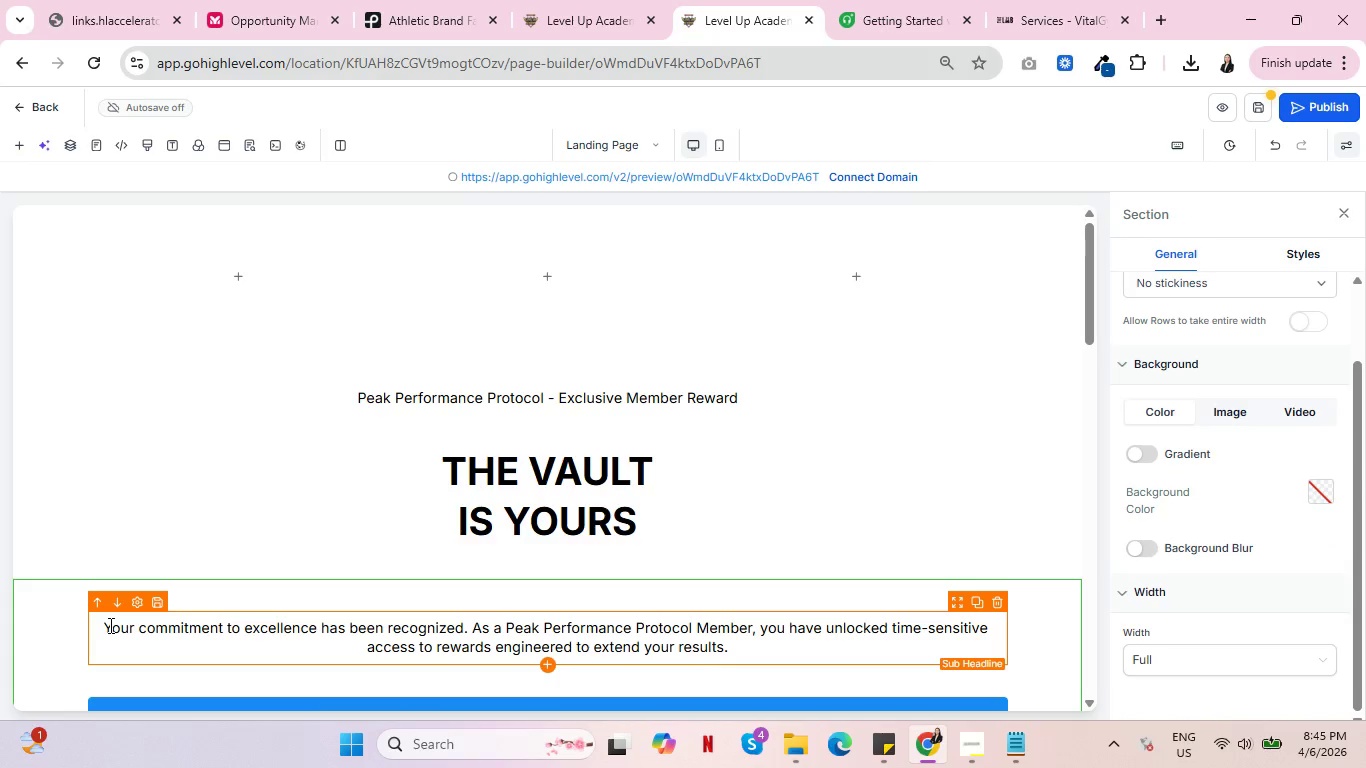 
left_click([109, 625])
 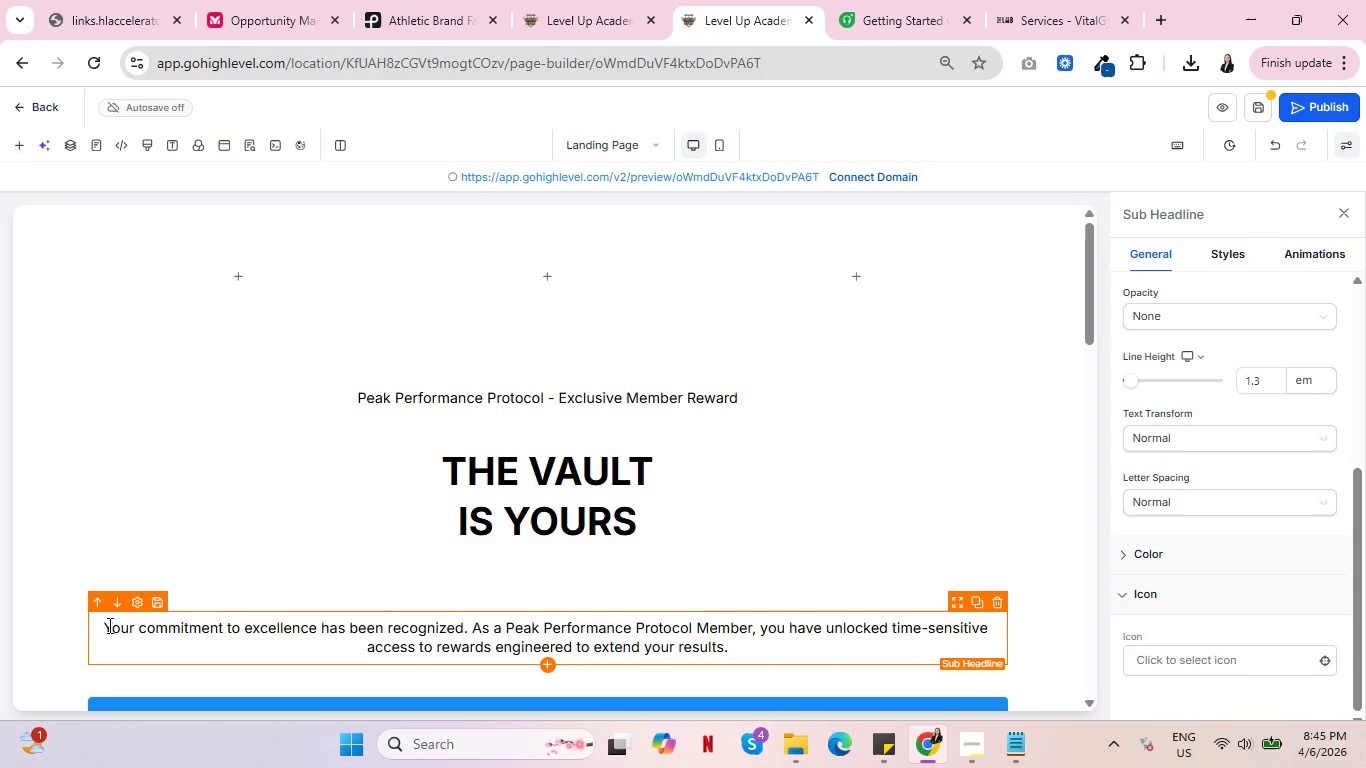 
left_click([108, 625])
 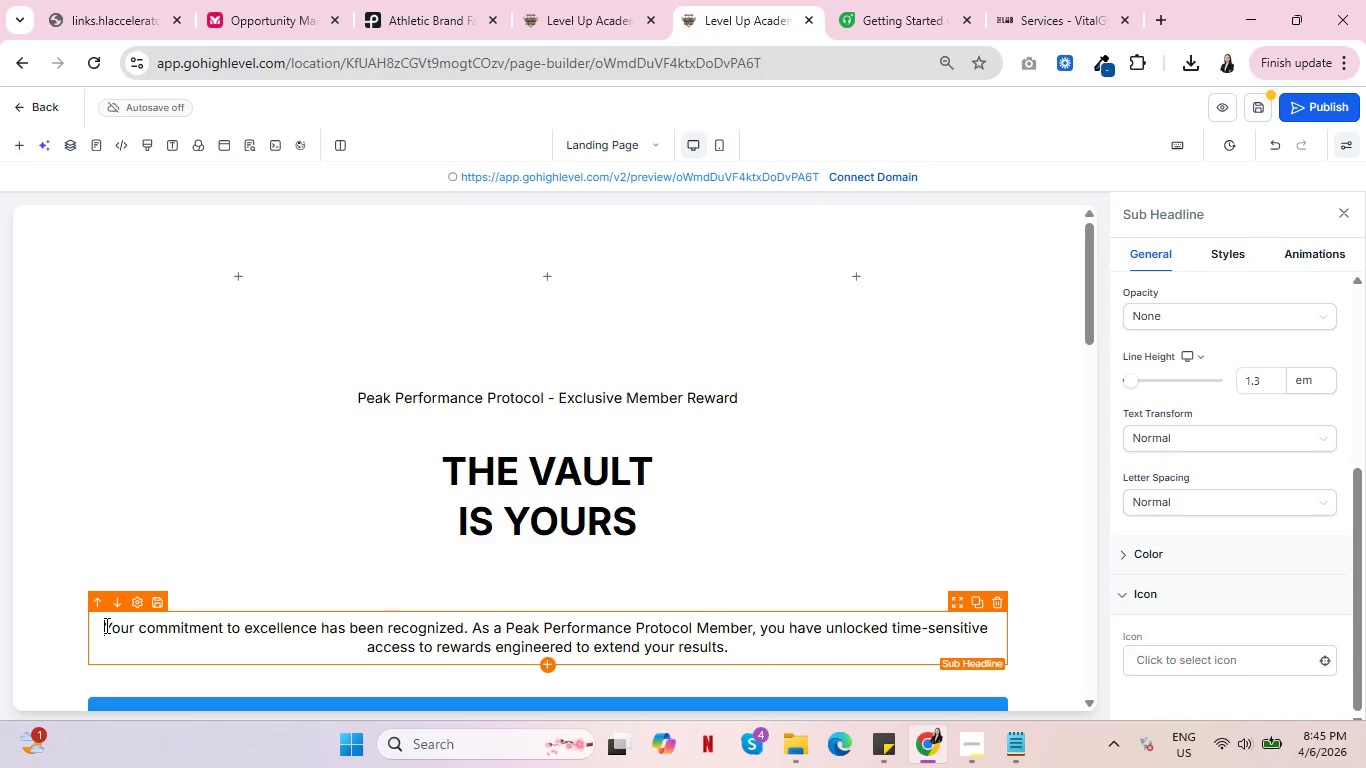 
left_click([105, 625])
 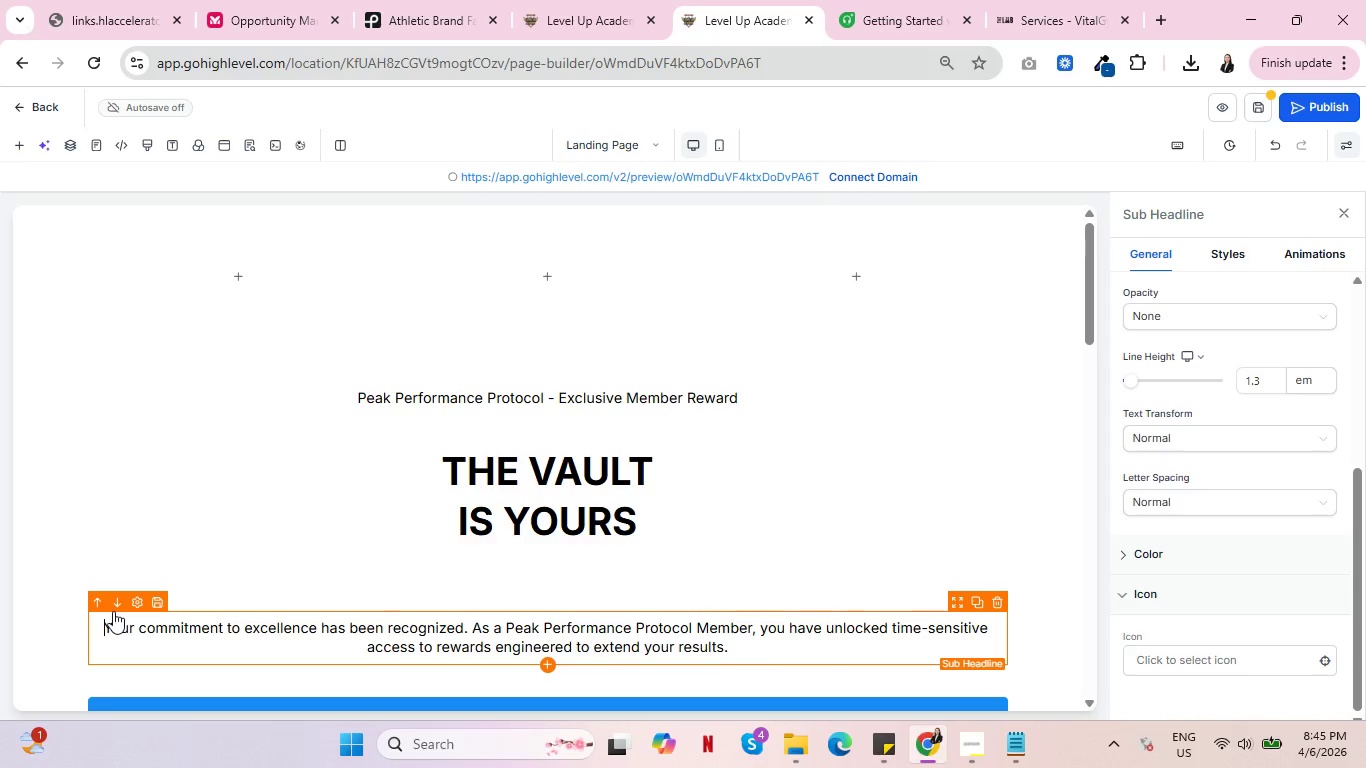 
key(Enter)
 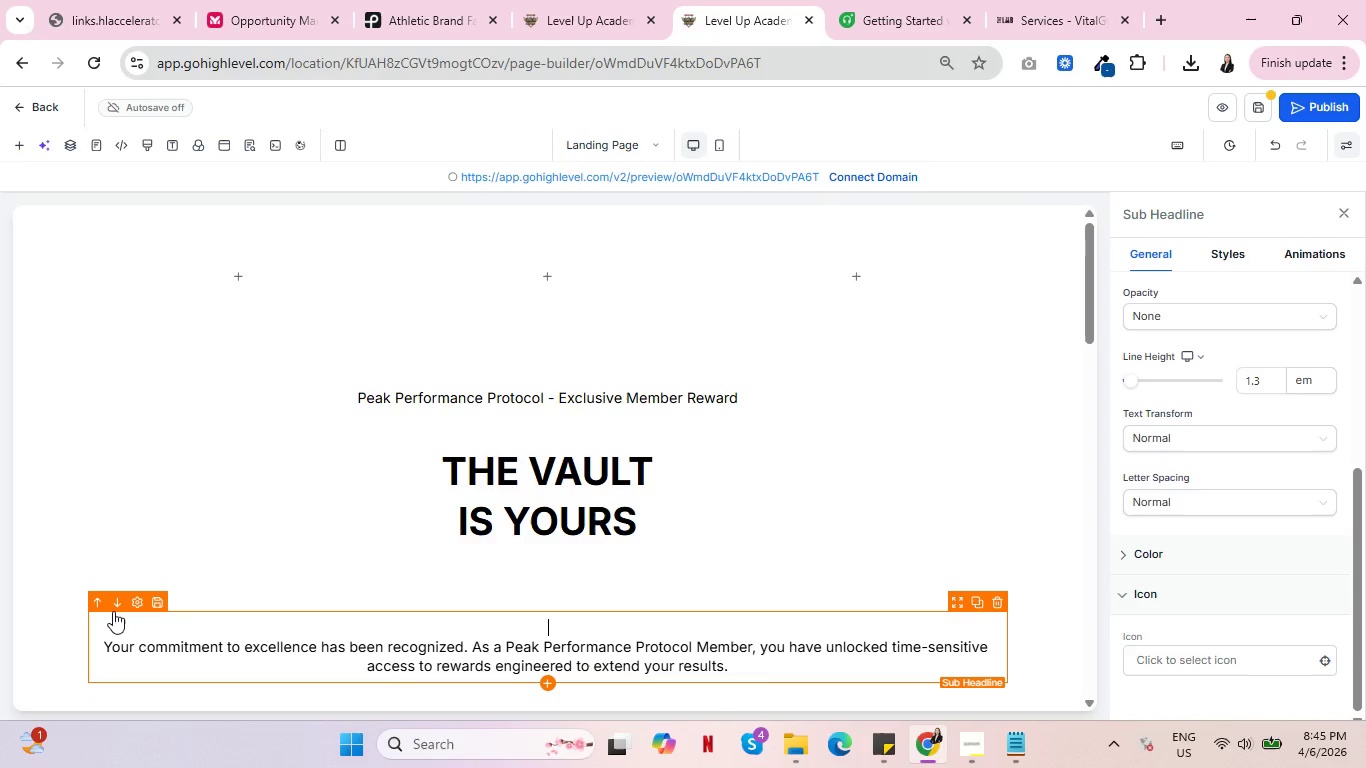 
key(ArrowUp)
 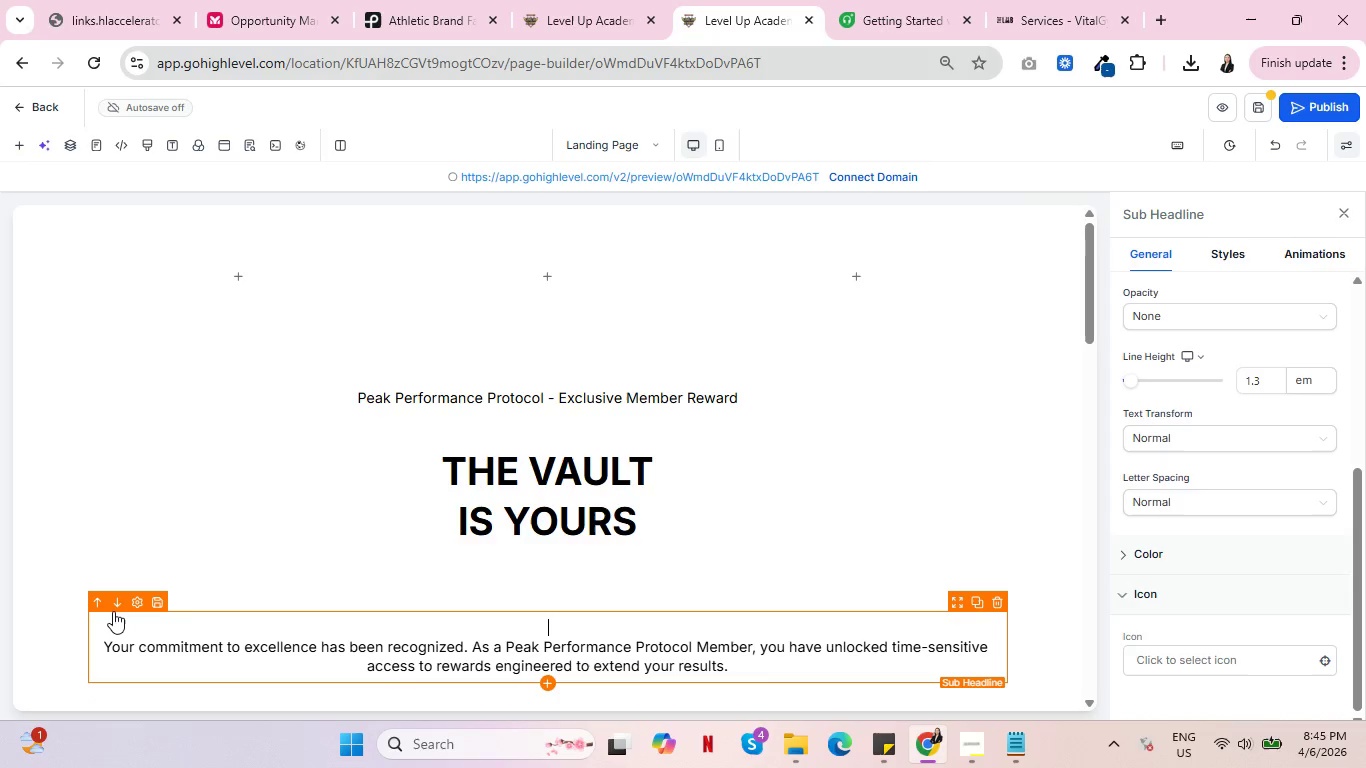 
type(Purchased Co)
key(Backspace)
key(Backspace)
type(confie)
key(Backspace)
type(rmed!)
 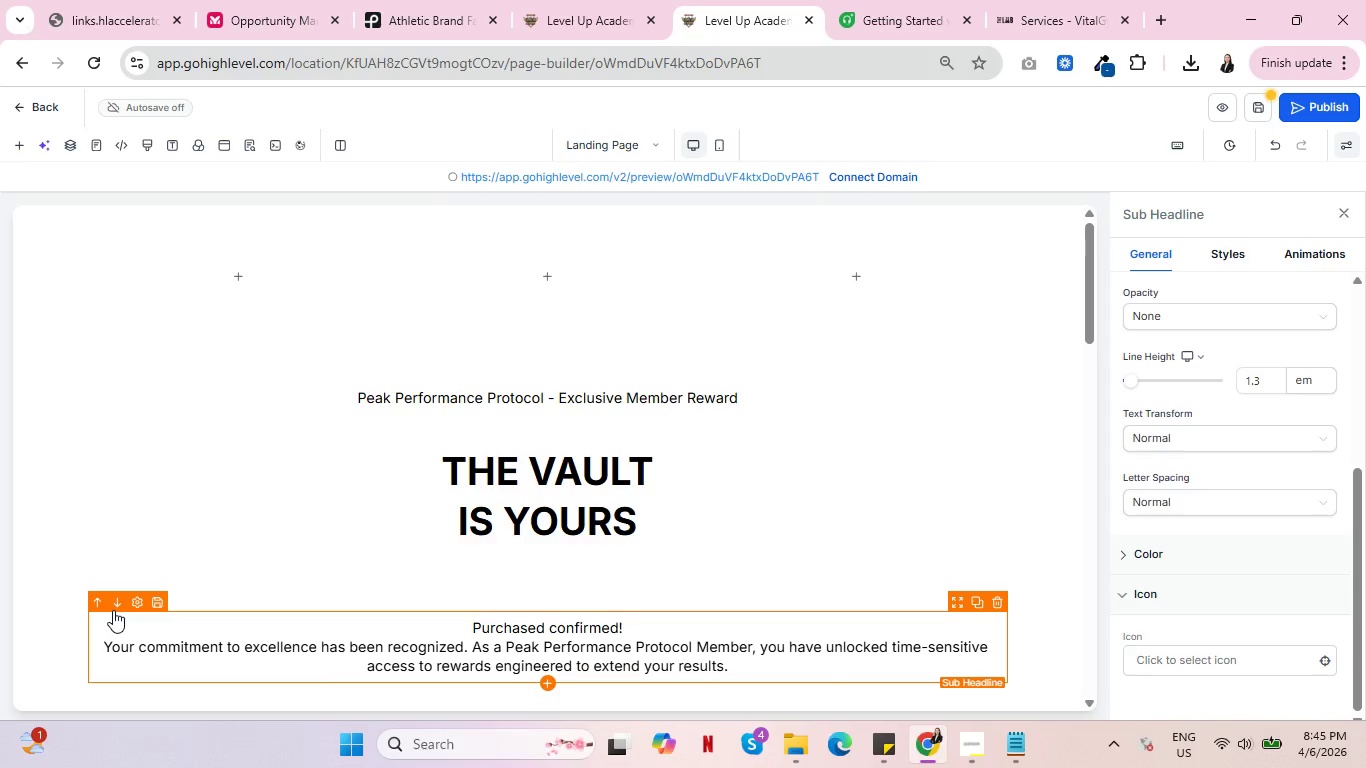 
left_click([1230, 248])
 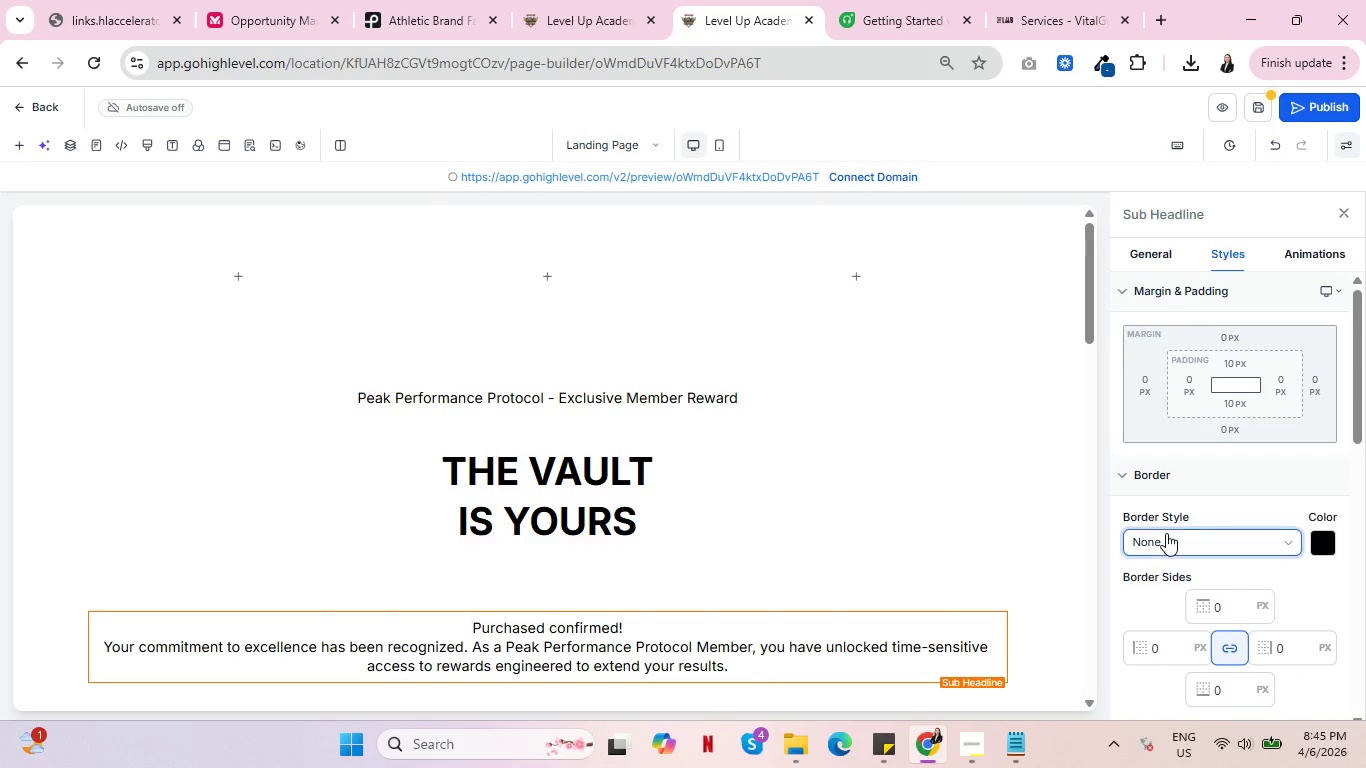 
scroll: coordinate [1179, 583], scroll_direction: down, amount: 5.0
 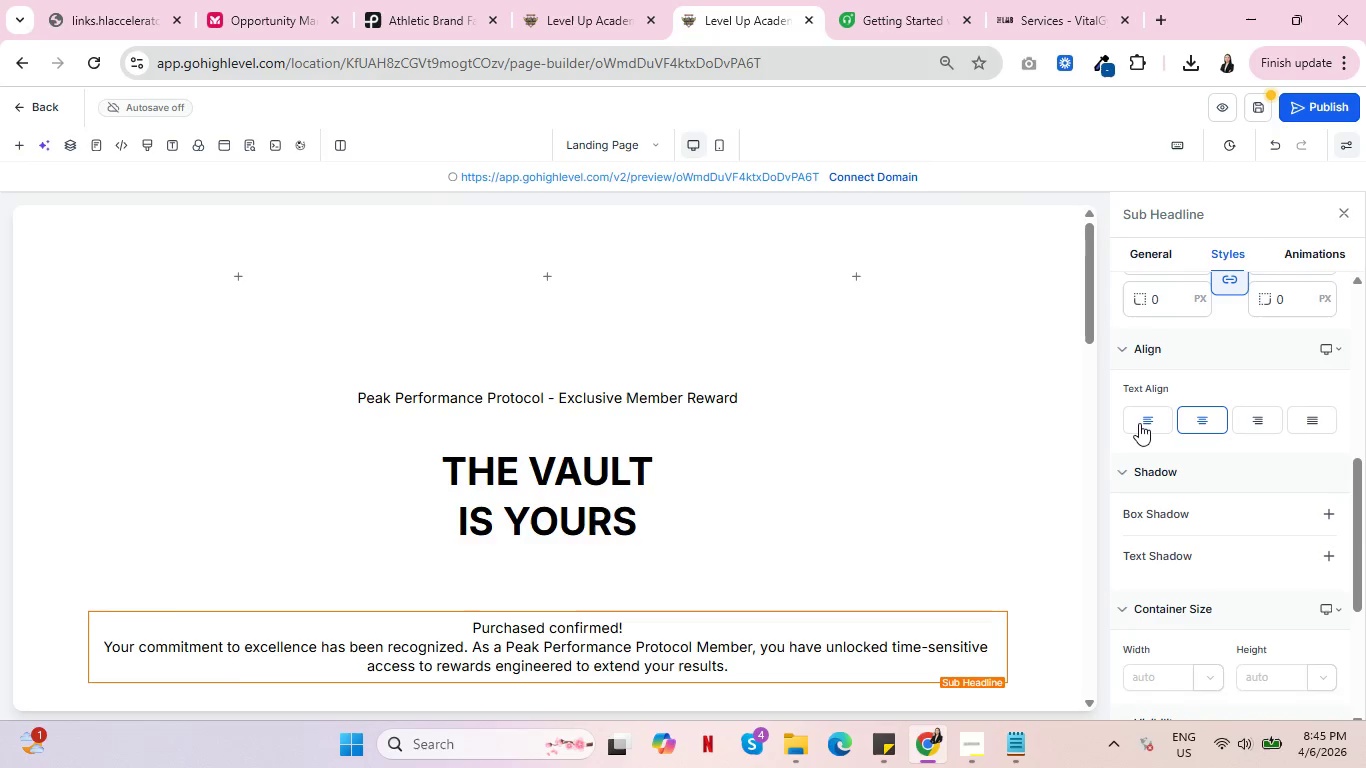 
left_click([1139, 423])
 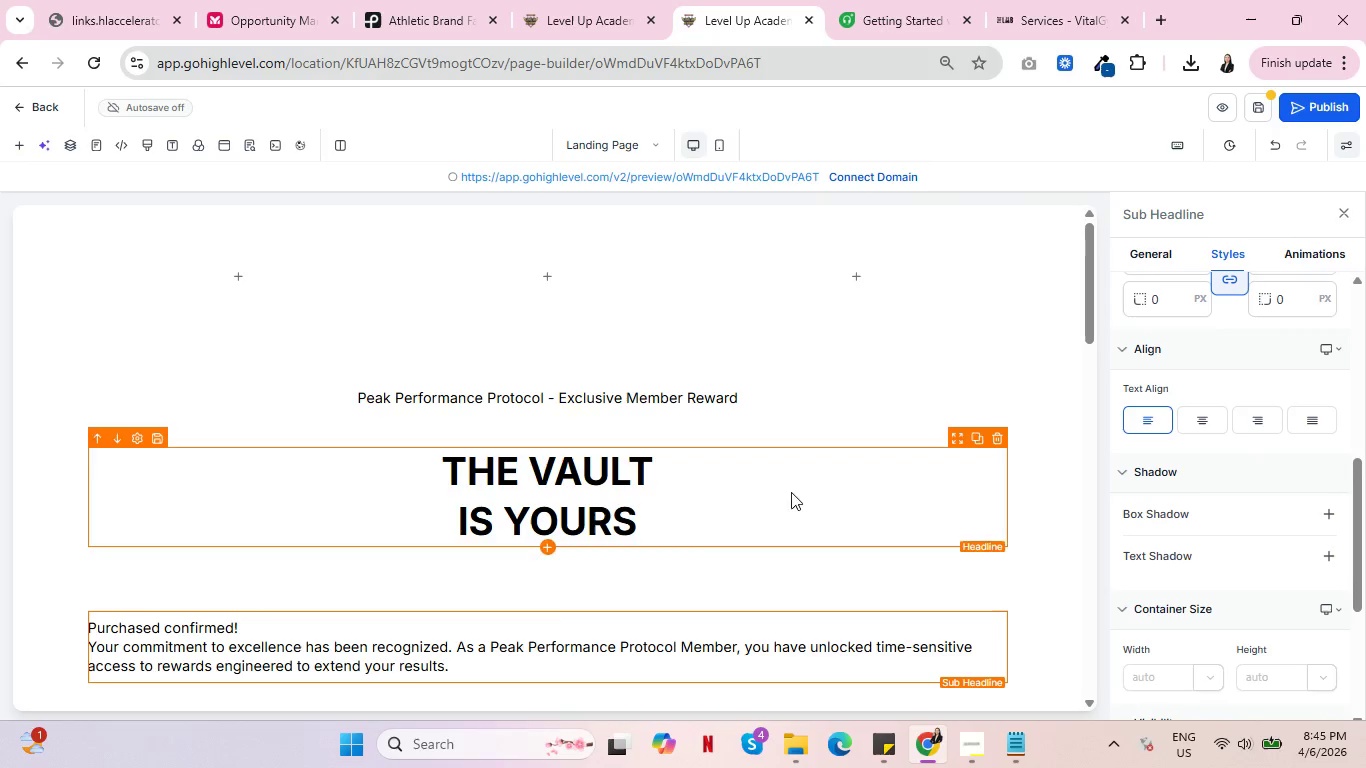 
wait(13.22)
 